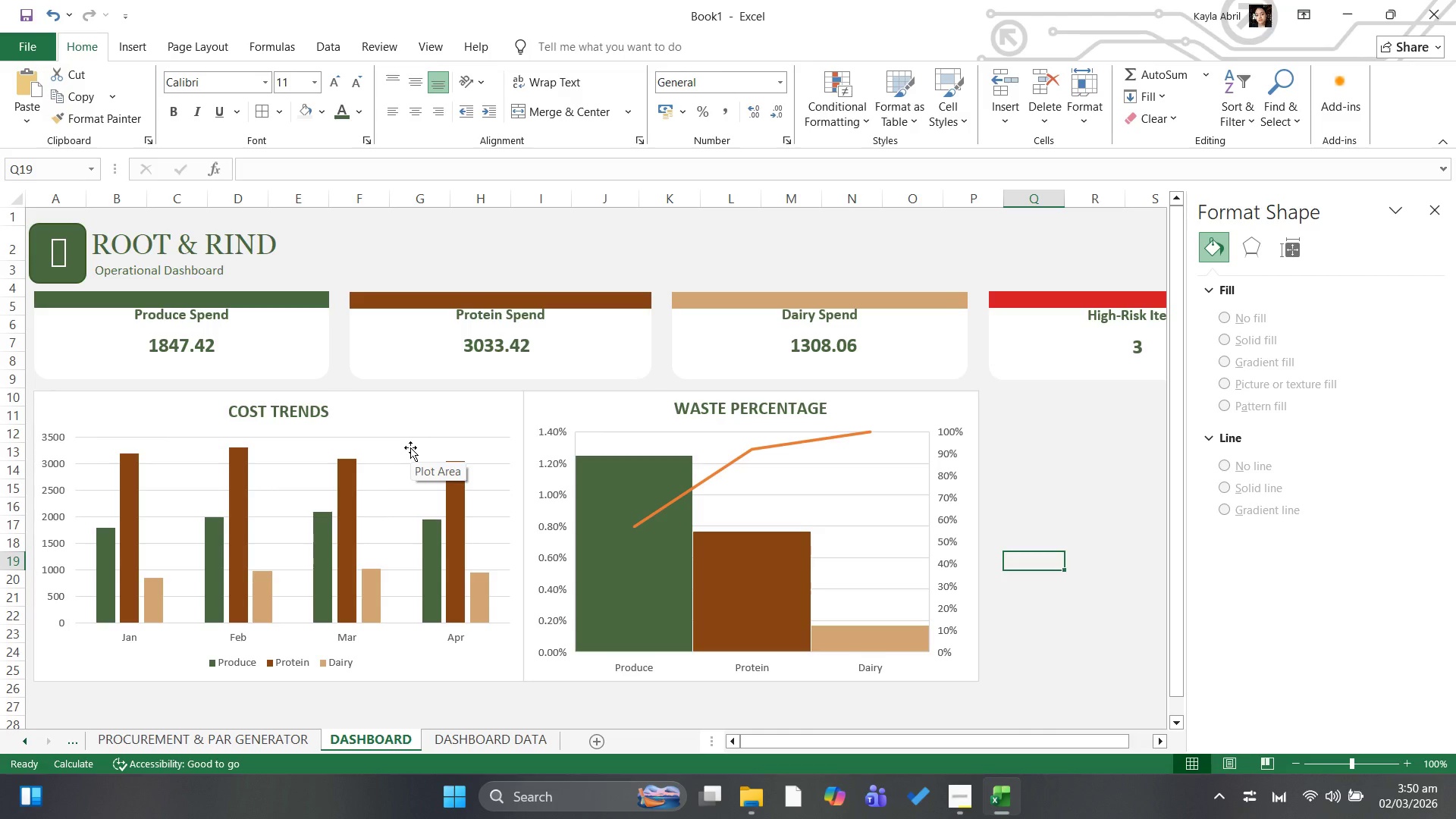 
double_click([20, 743])
 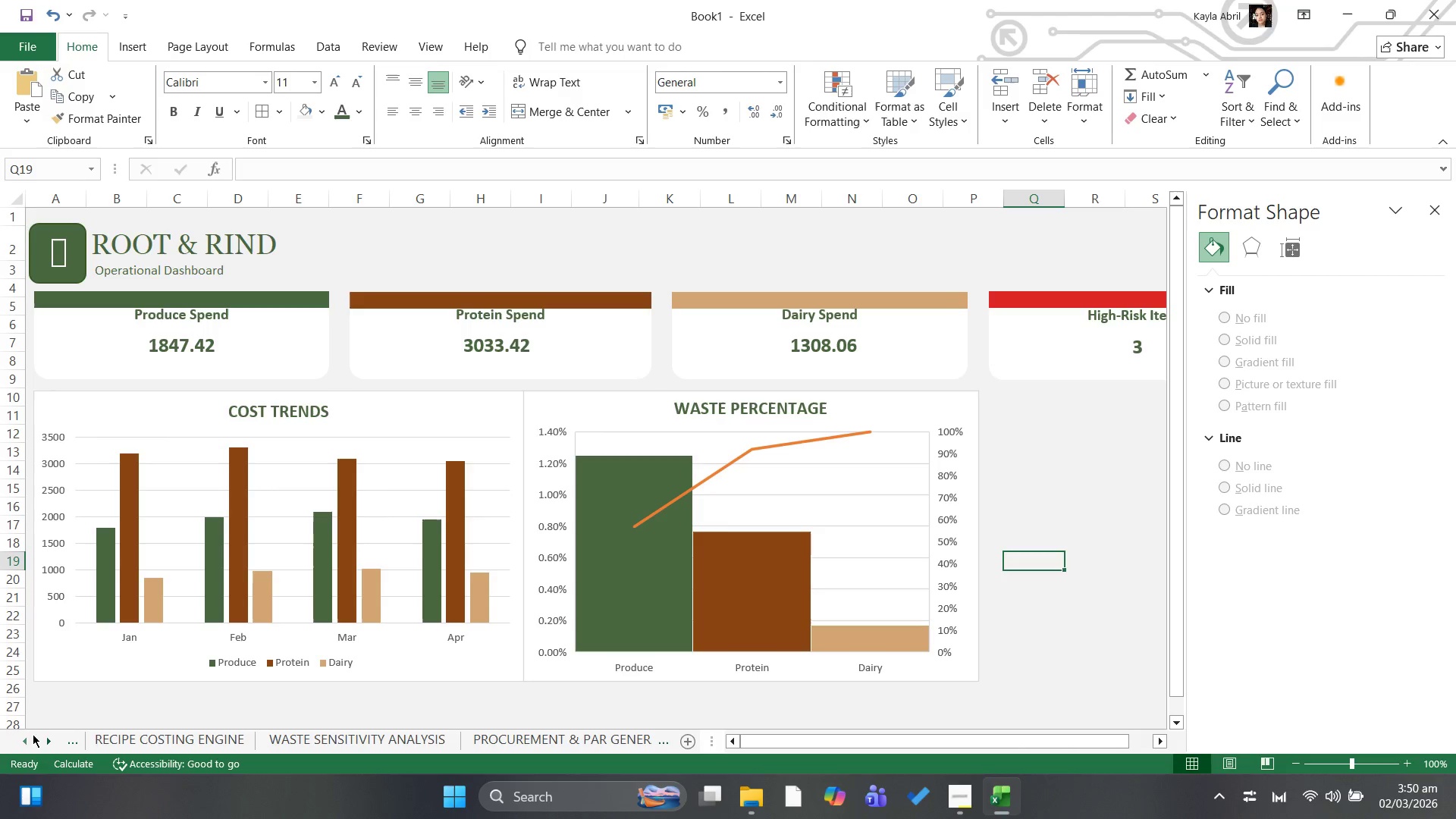 
left_click([30, 738])
 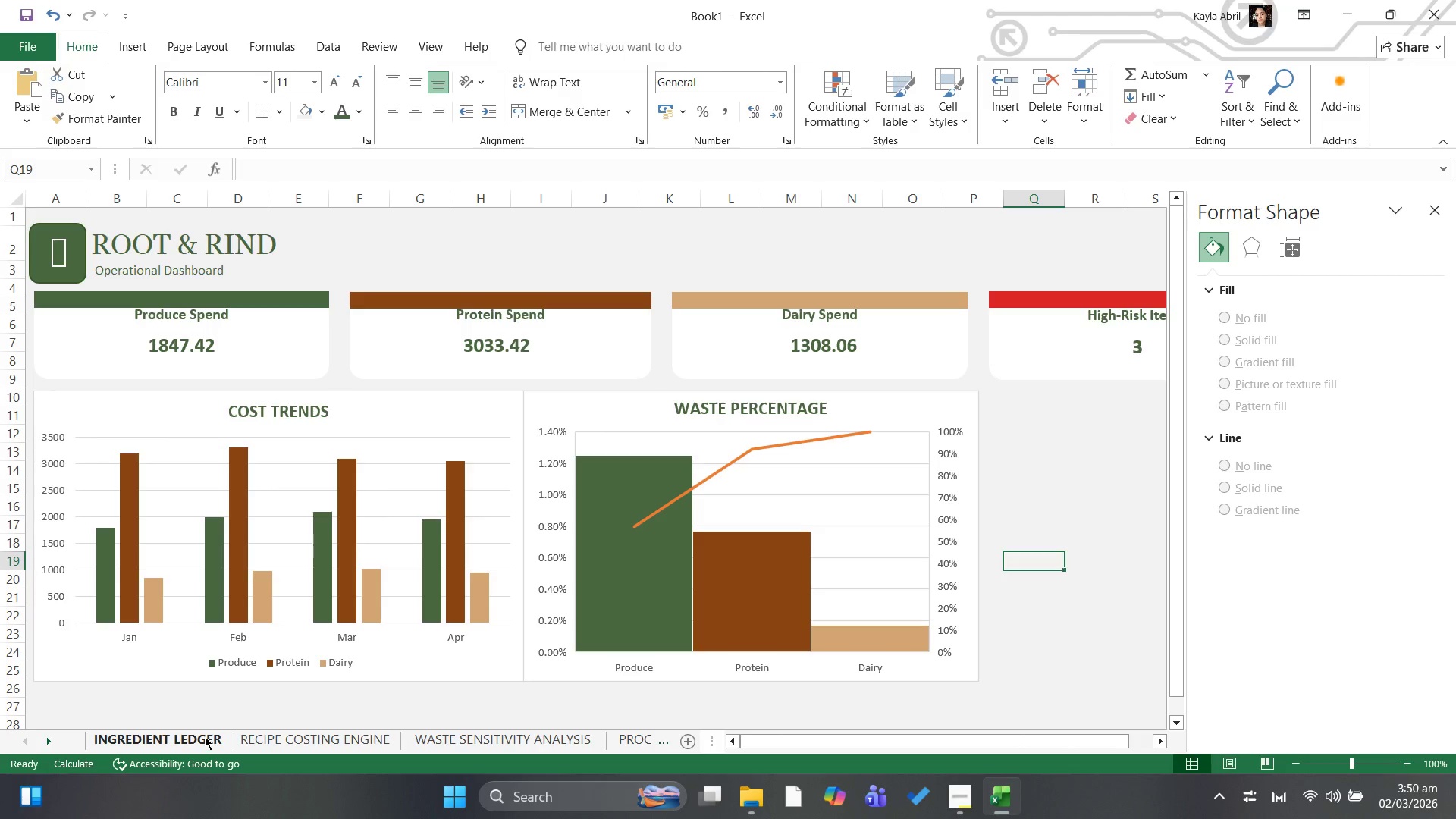 
left_click([205, 733])
 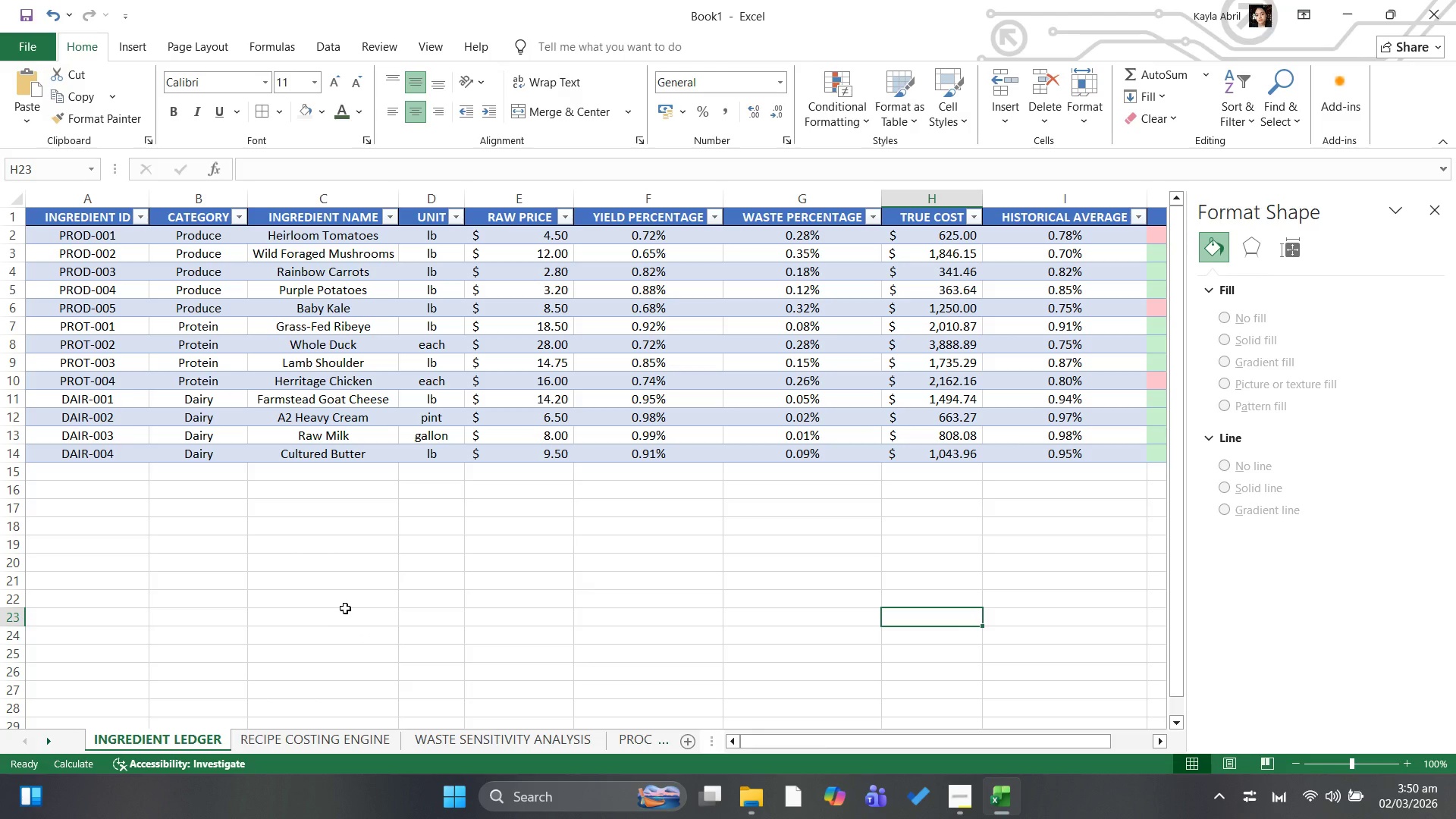 
wait(17.76)
 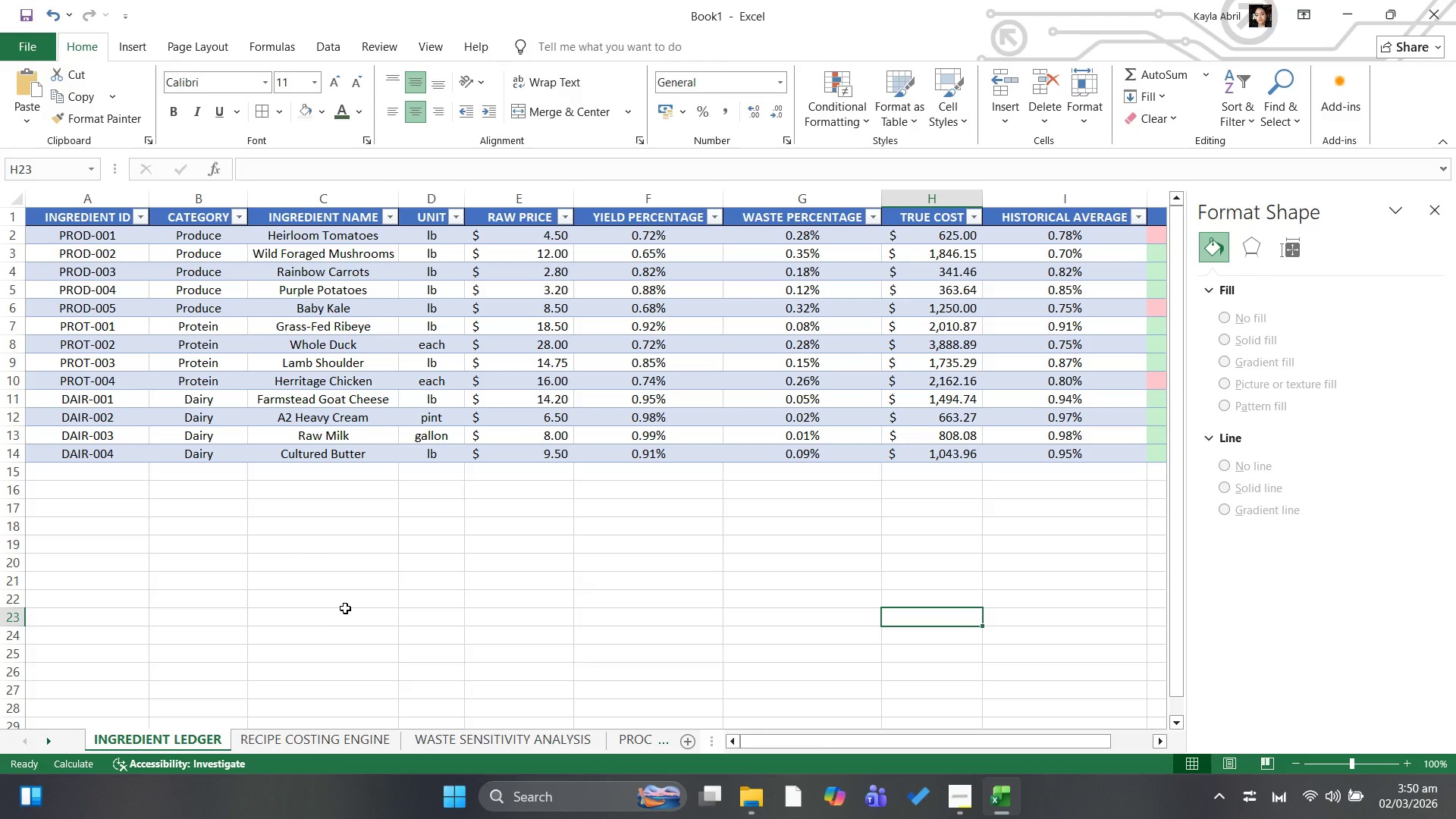 
left_click([1433, 212])
 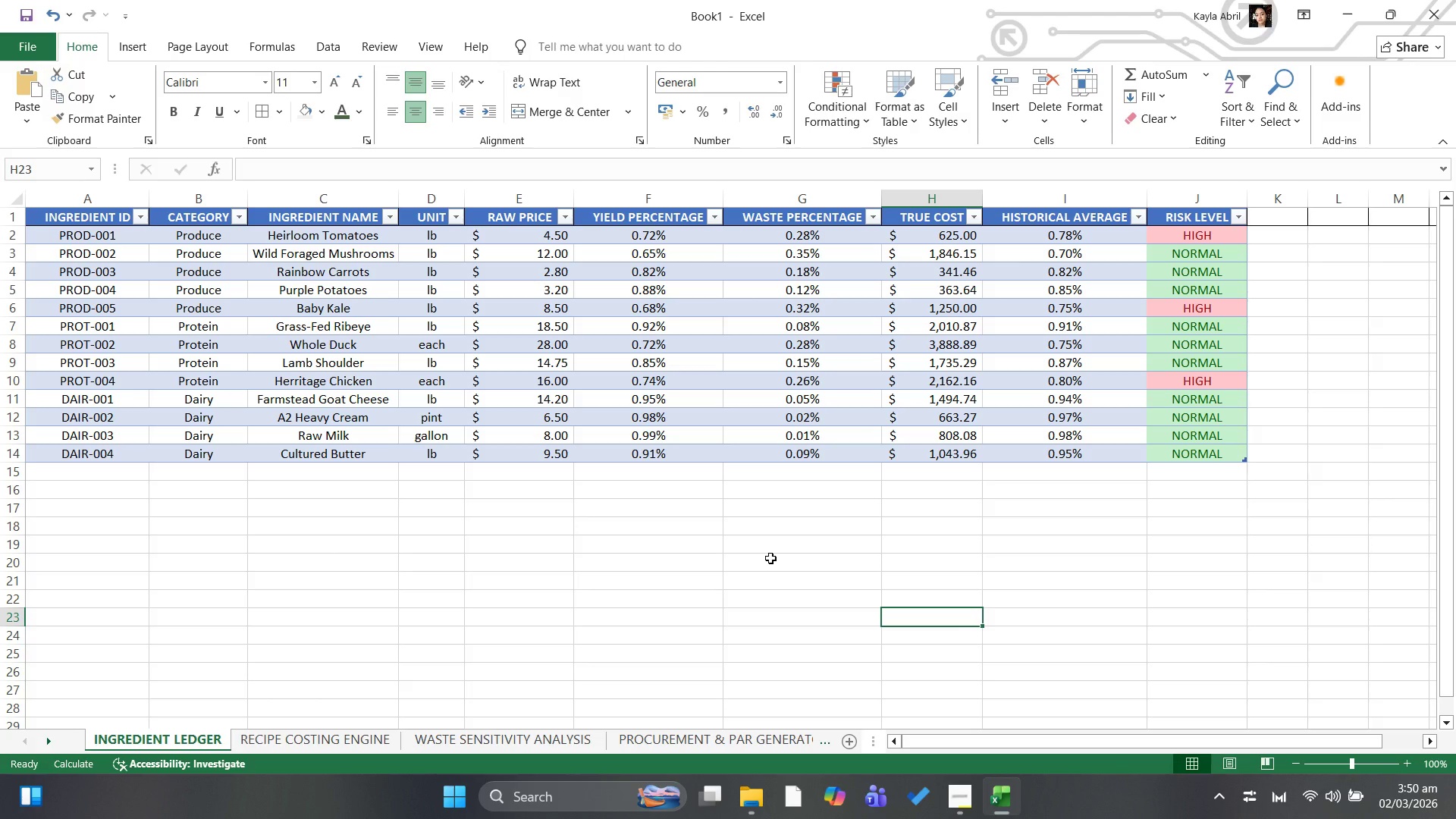 
wait(16.08)
 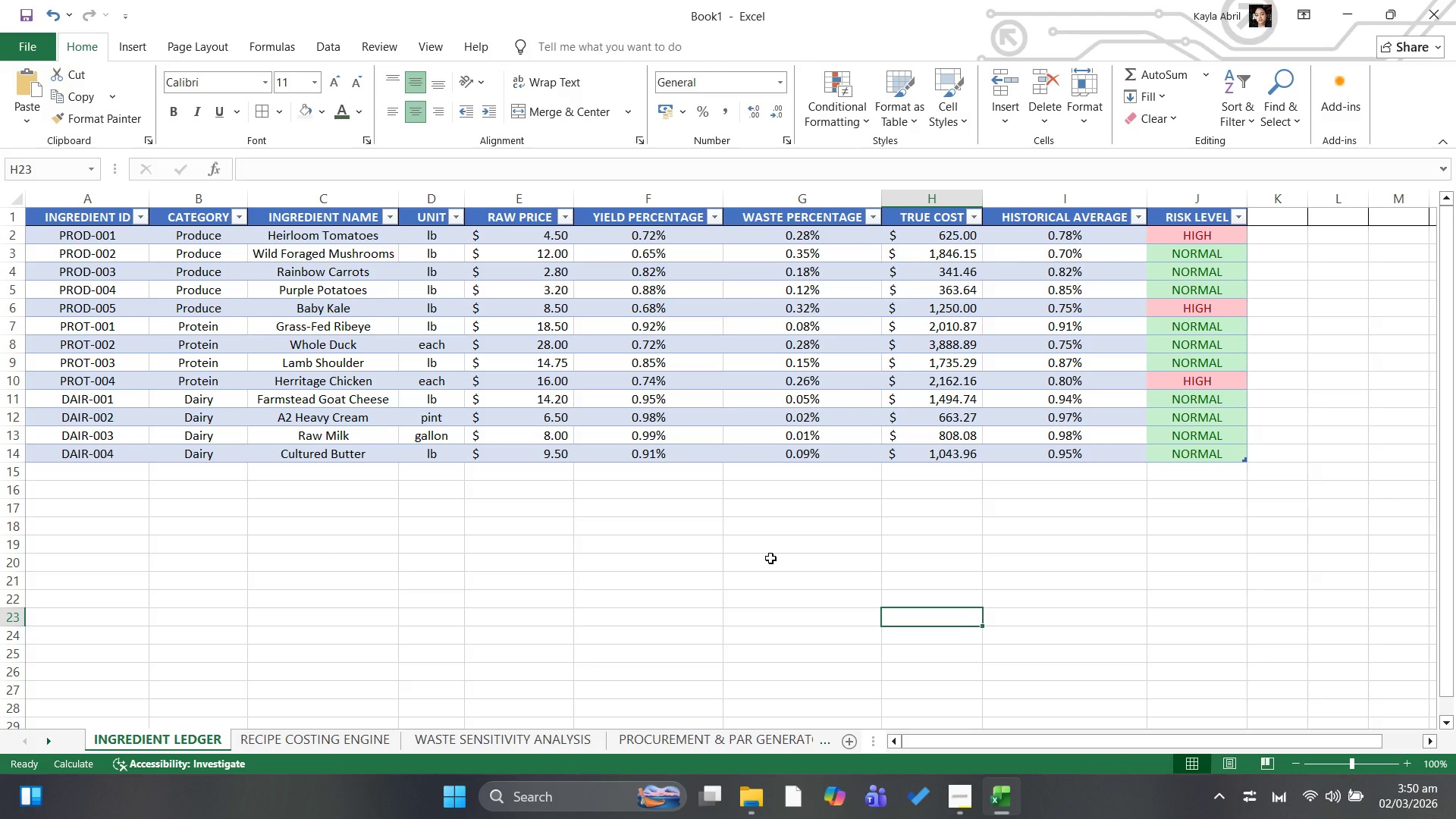 
left_click([691, 738])
 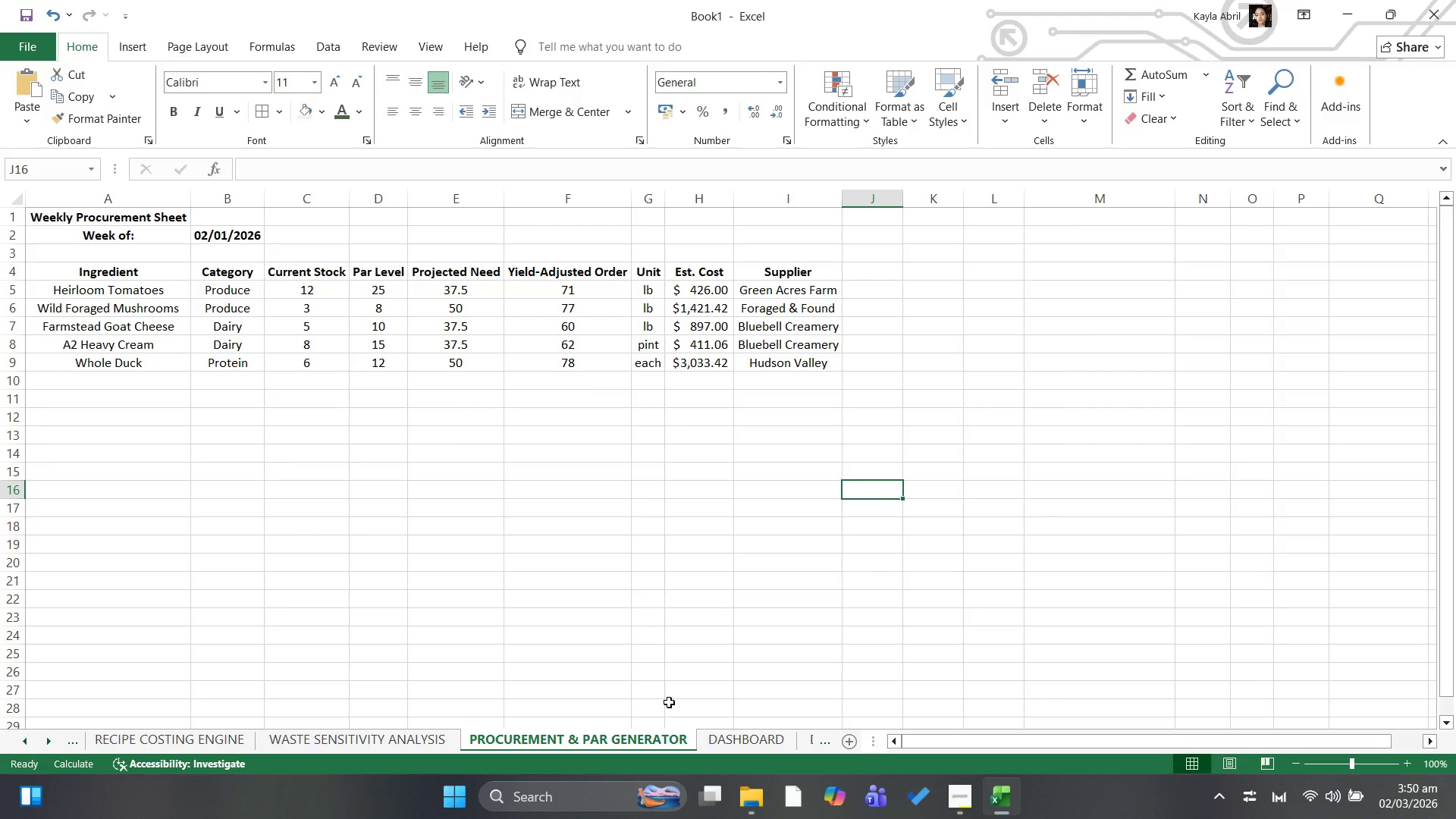 
wait(8.25)
 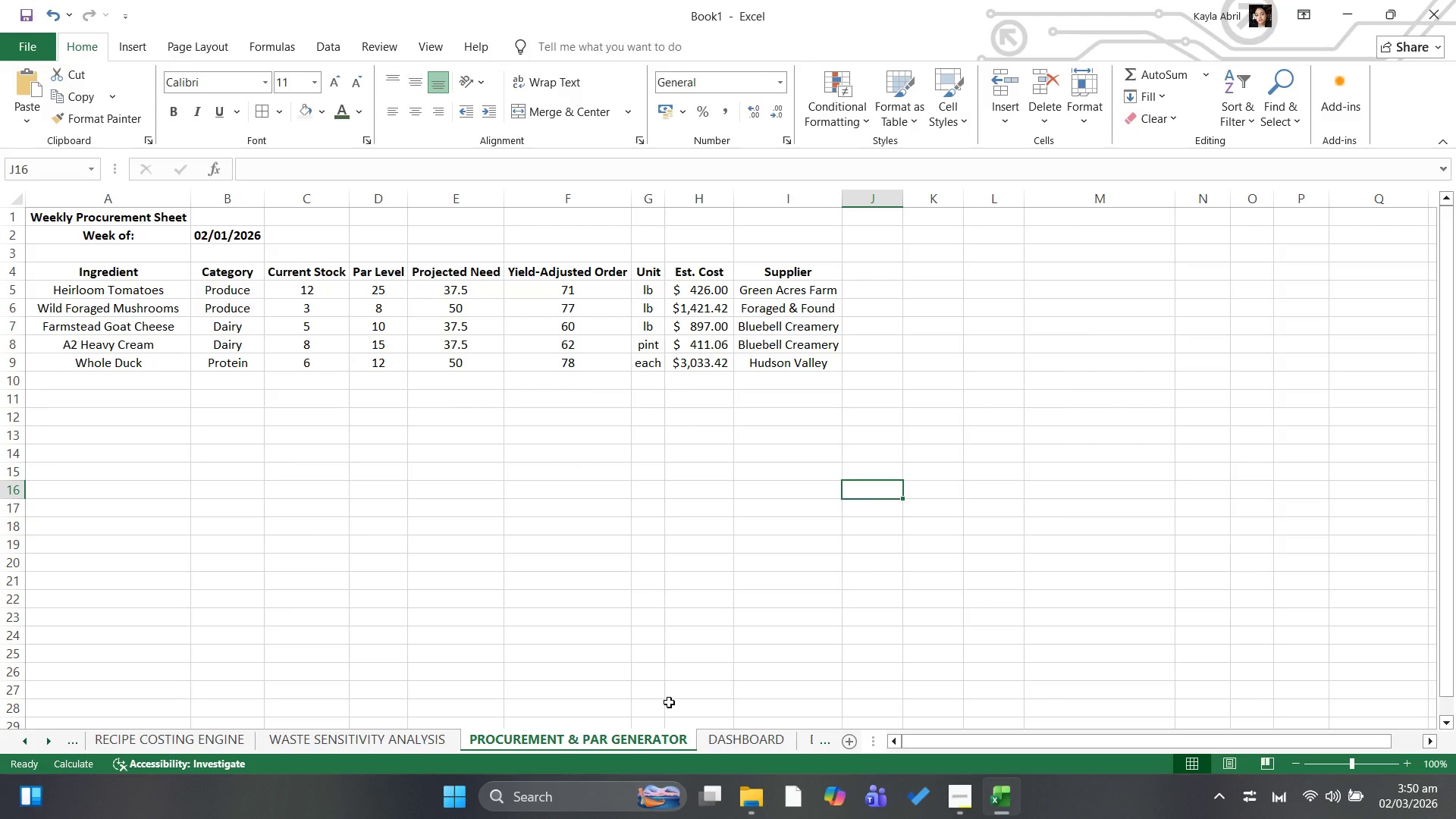 
left_click([428, 739])
 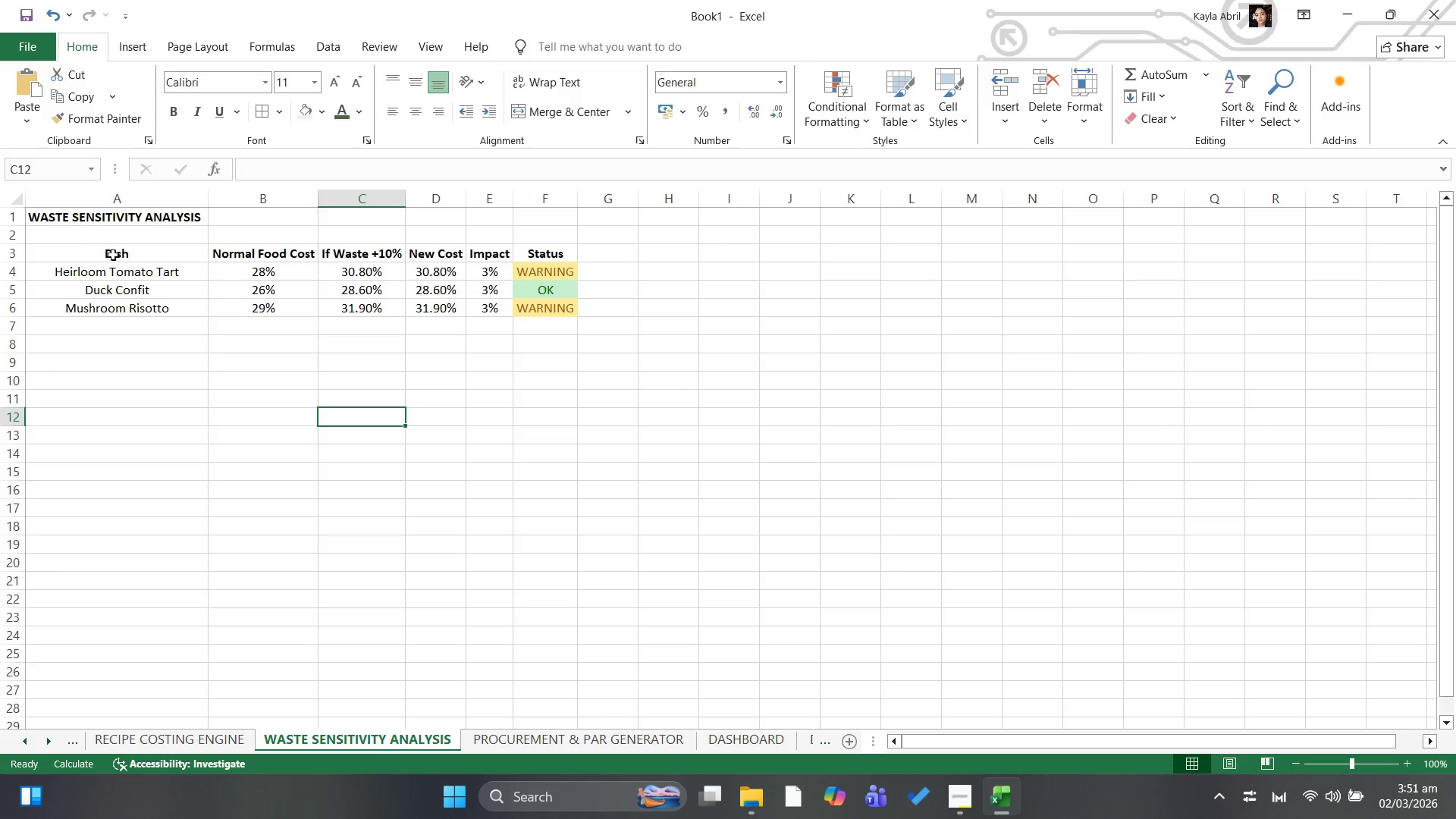 
wait(16.09)
 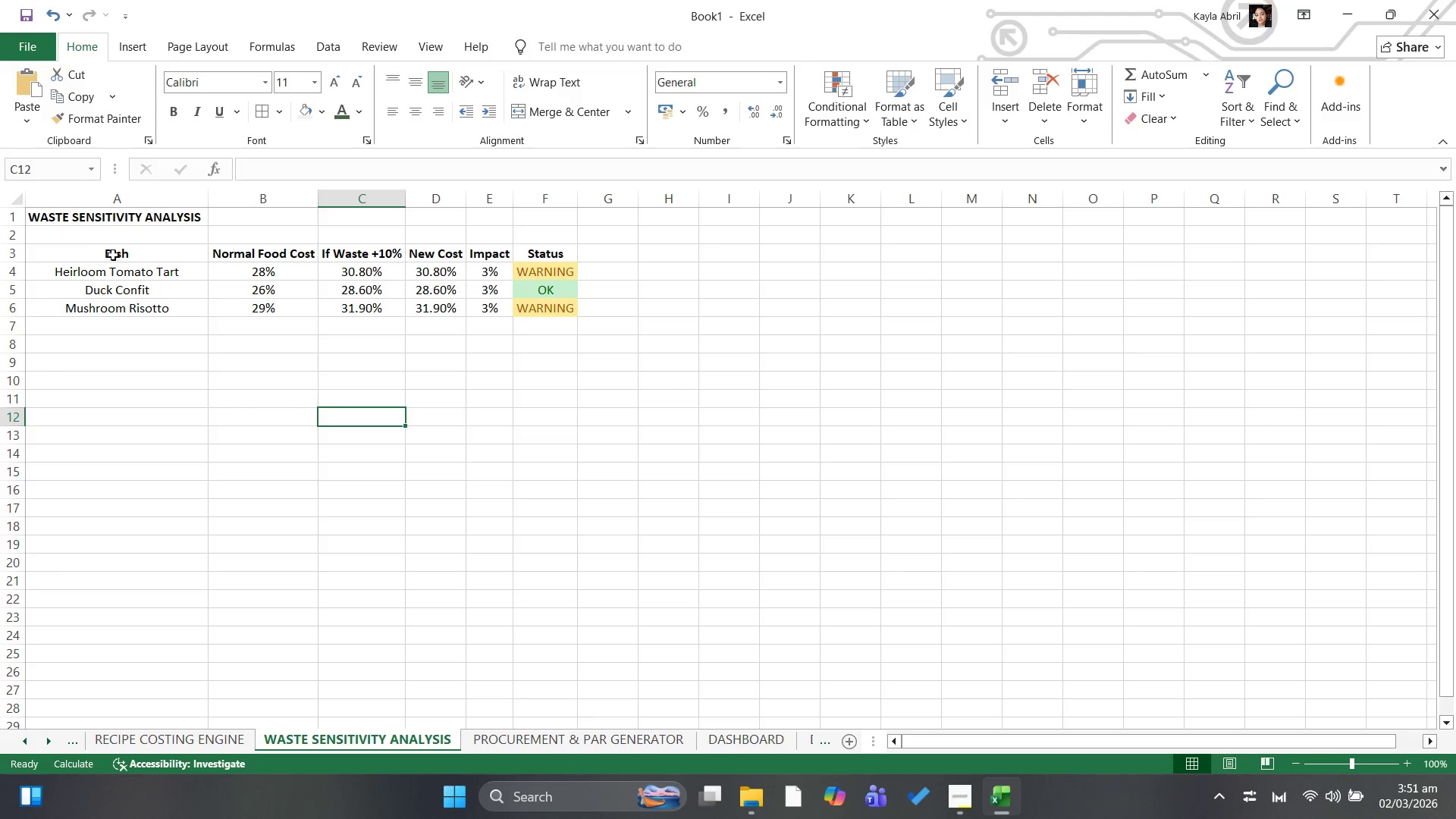 
left_click([161, 196])
 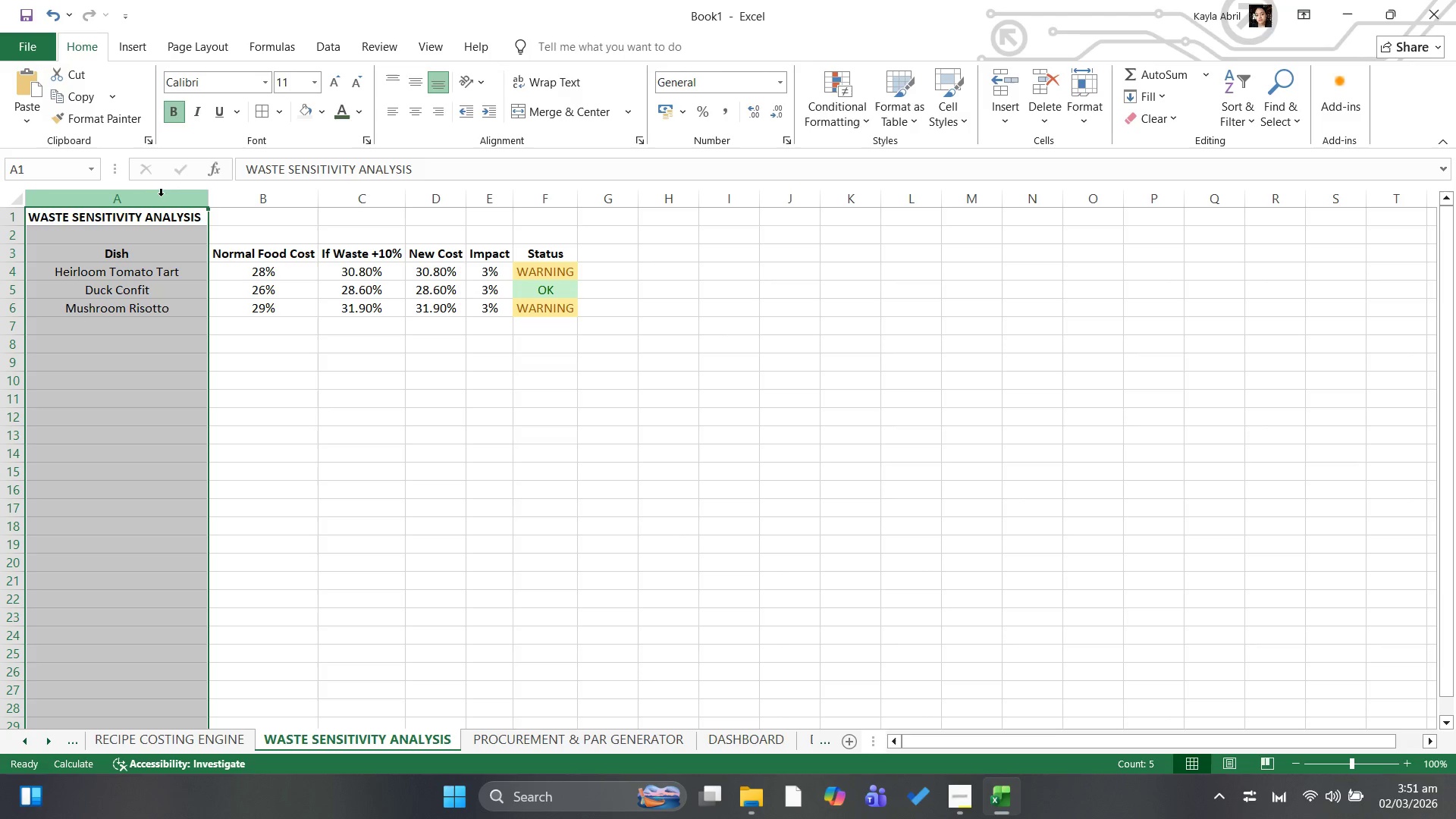 
hold_key(key=ControlLeft, duration=3.17)
left_click([549, 202])
 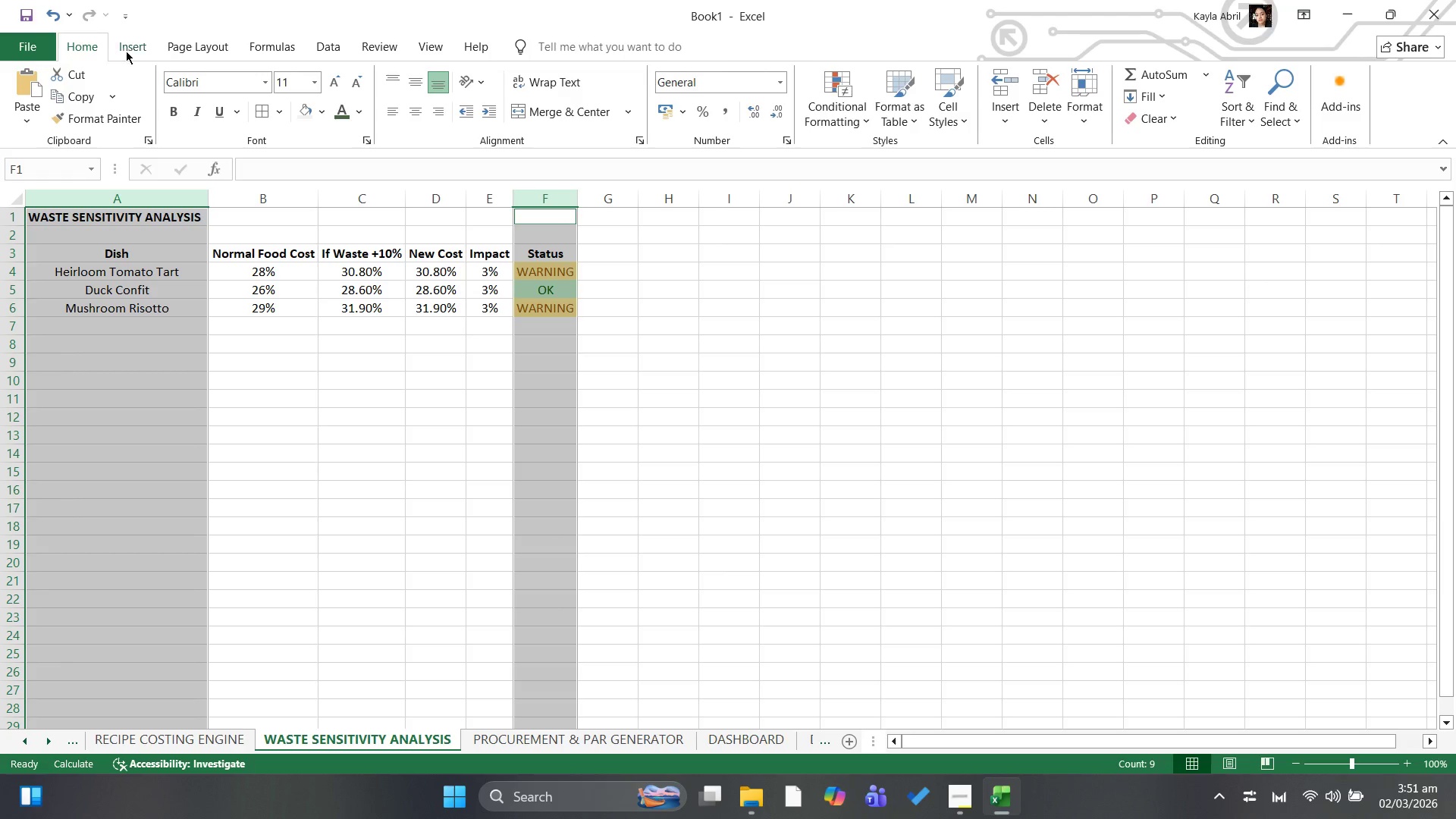 
left_click([137, 48])
 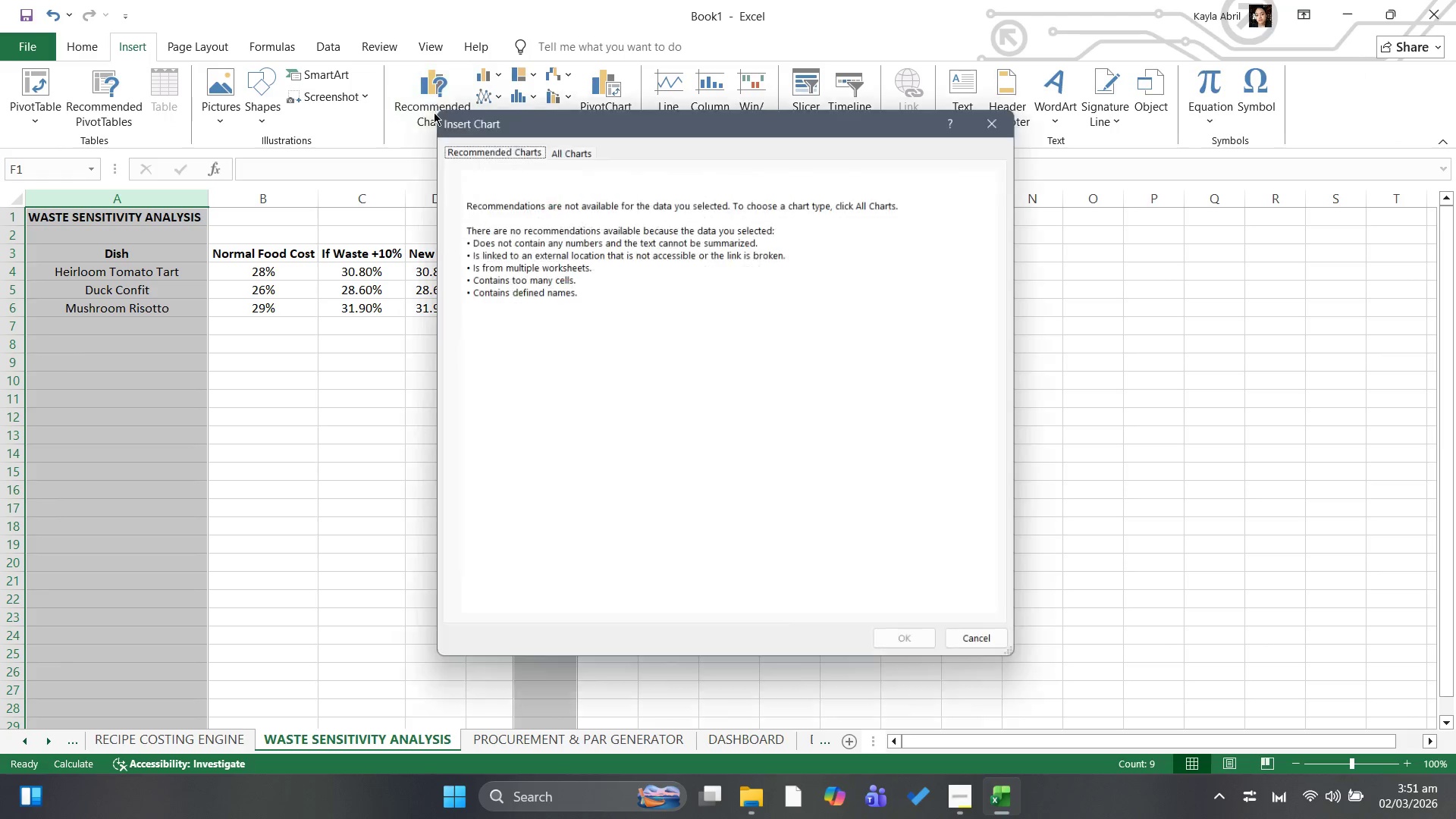 
wait(9.17)
 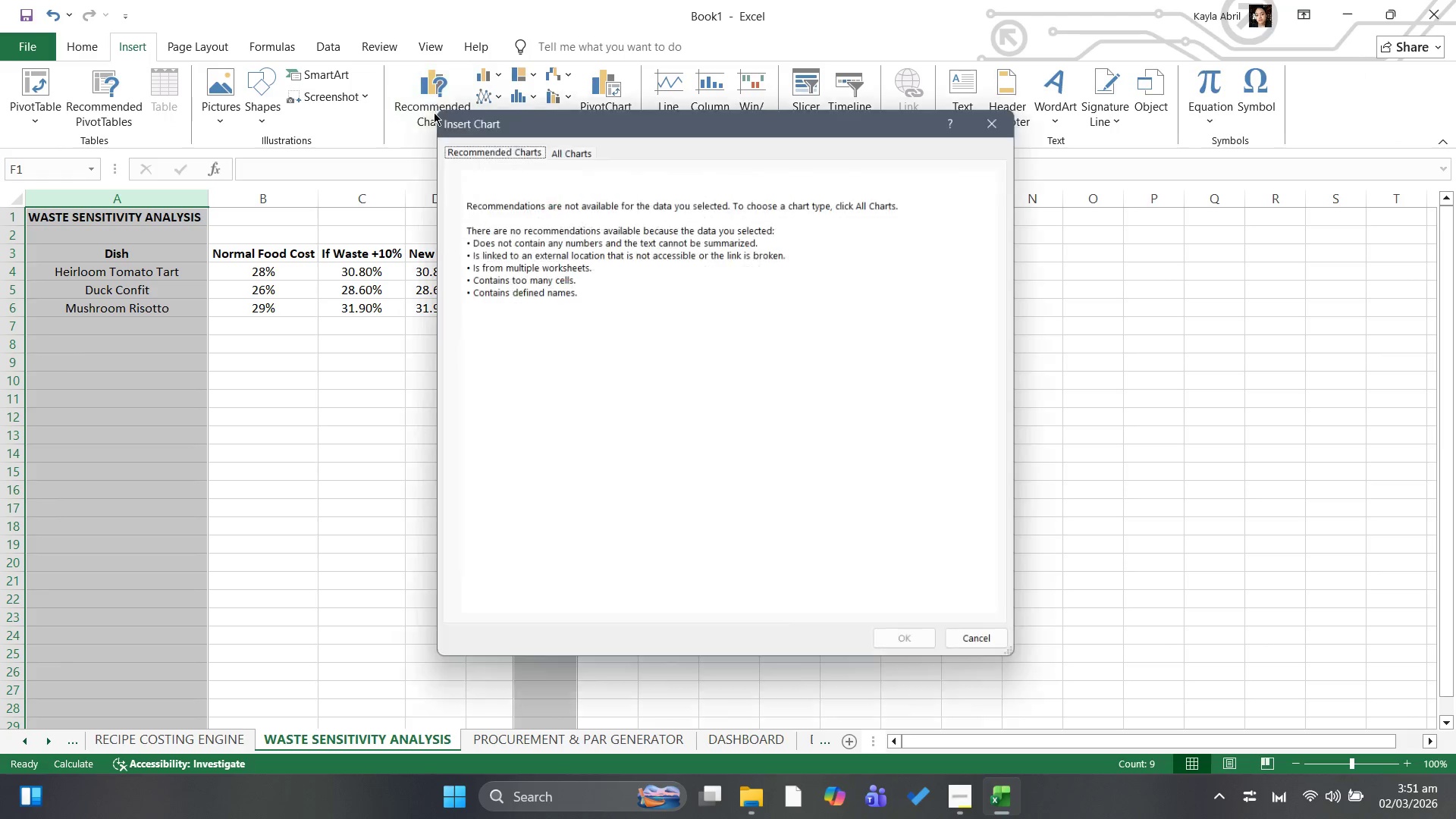 
left_click([1018, 122])
 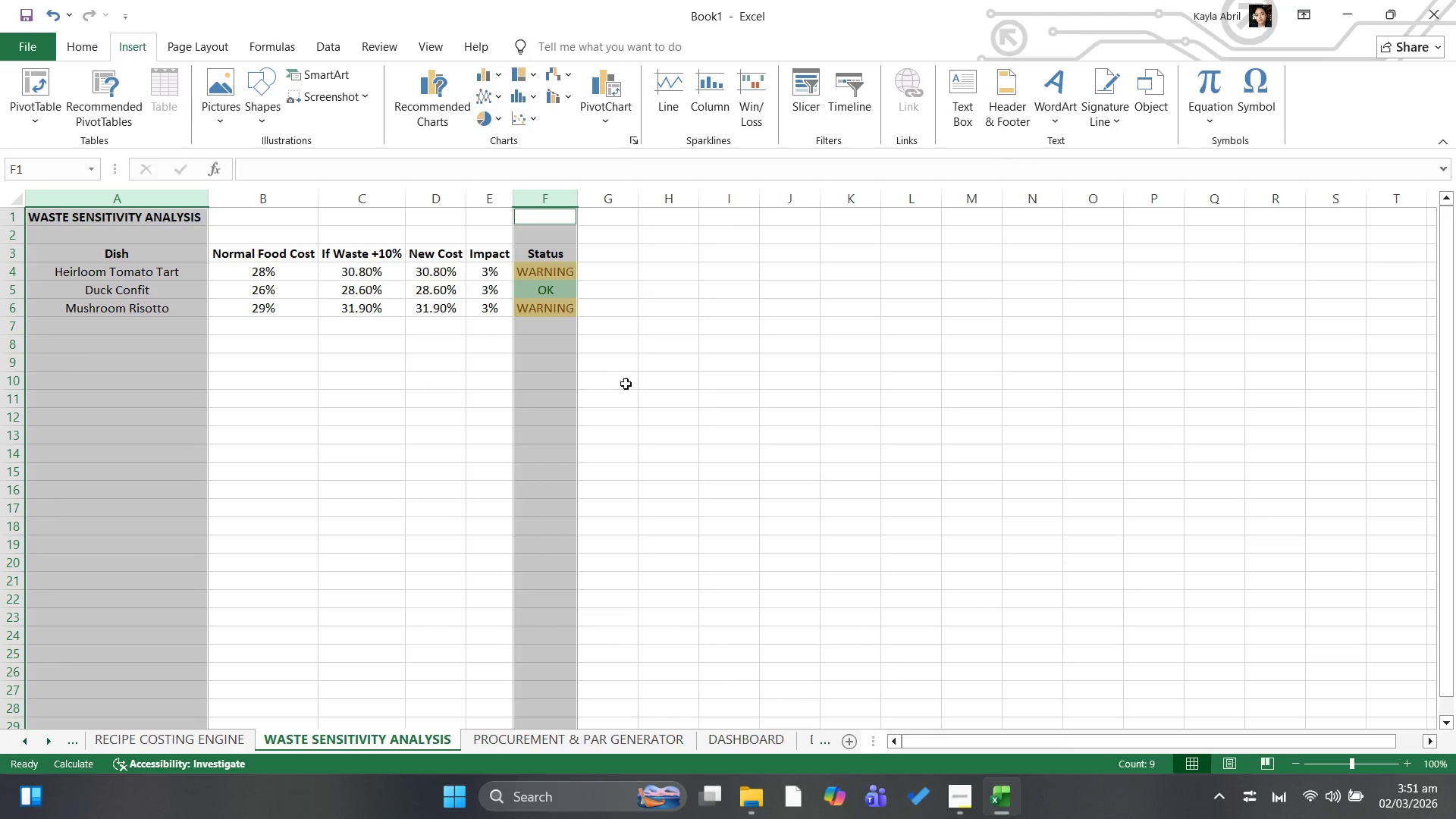 
left_click([628, 388])
 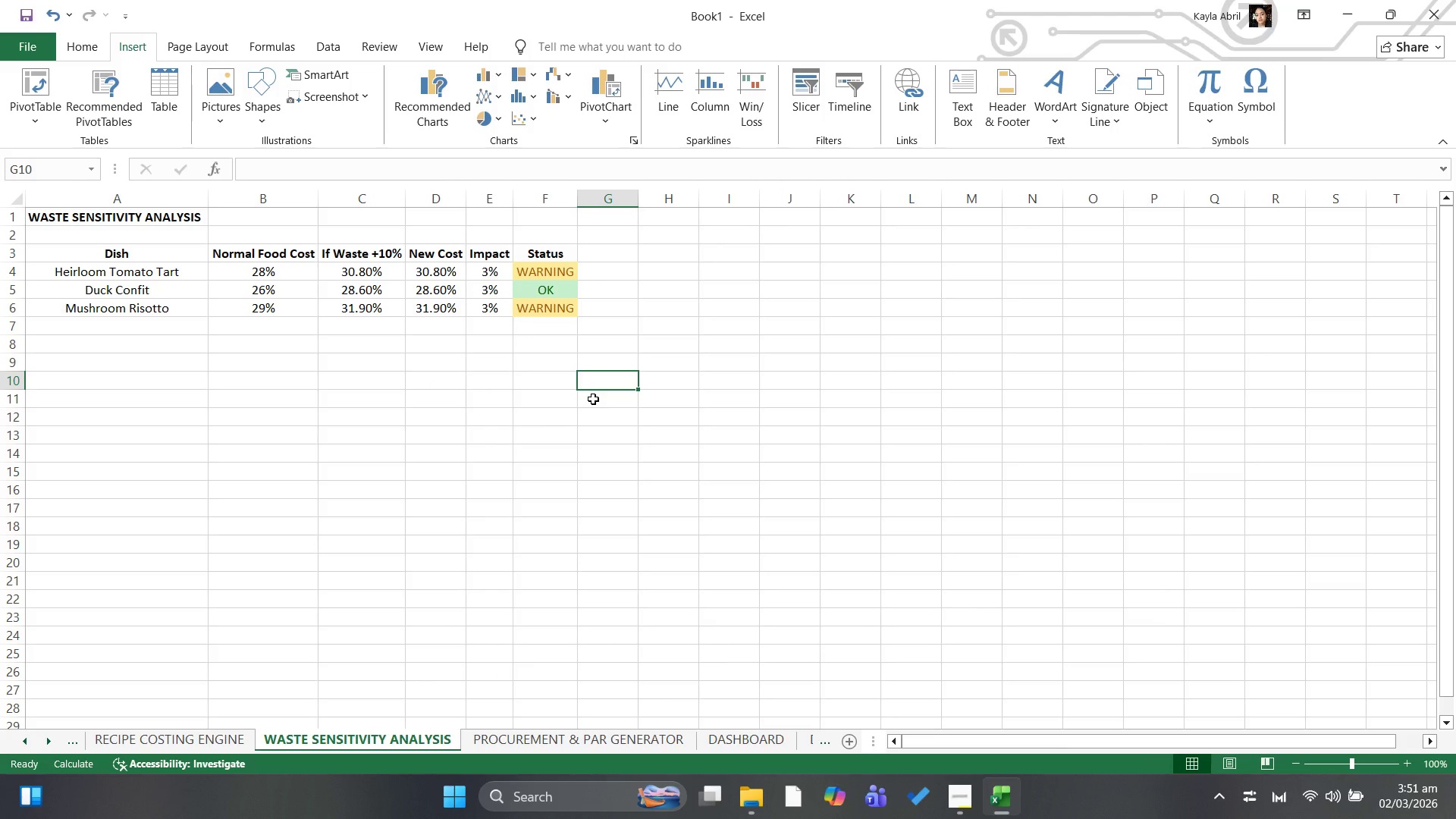 
wait(13.98)
 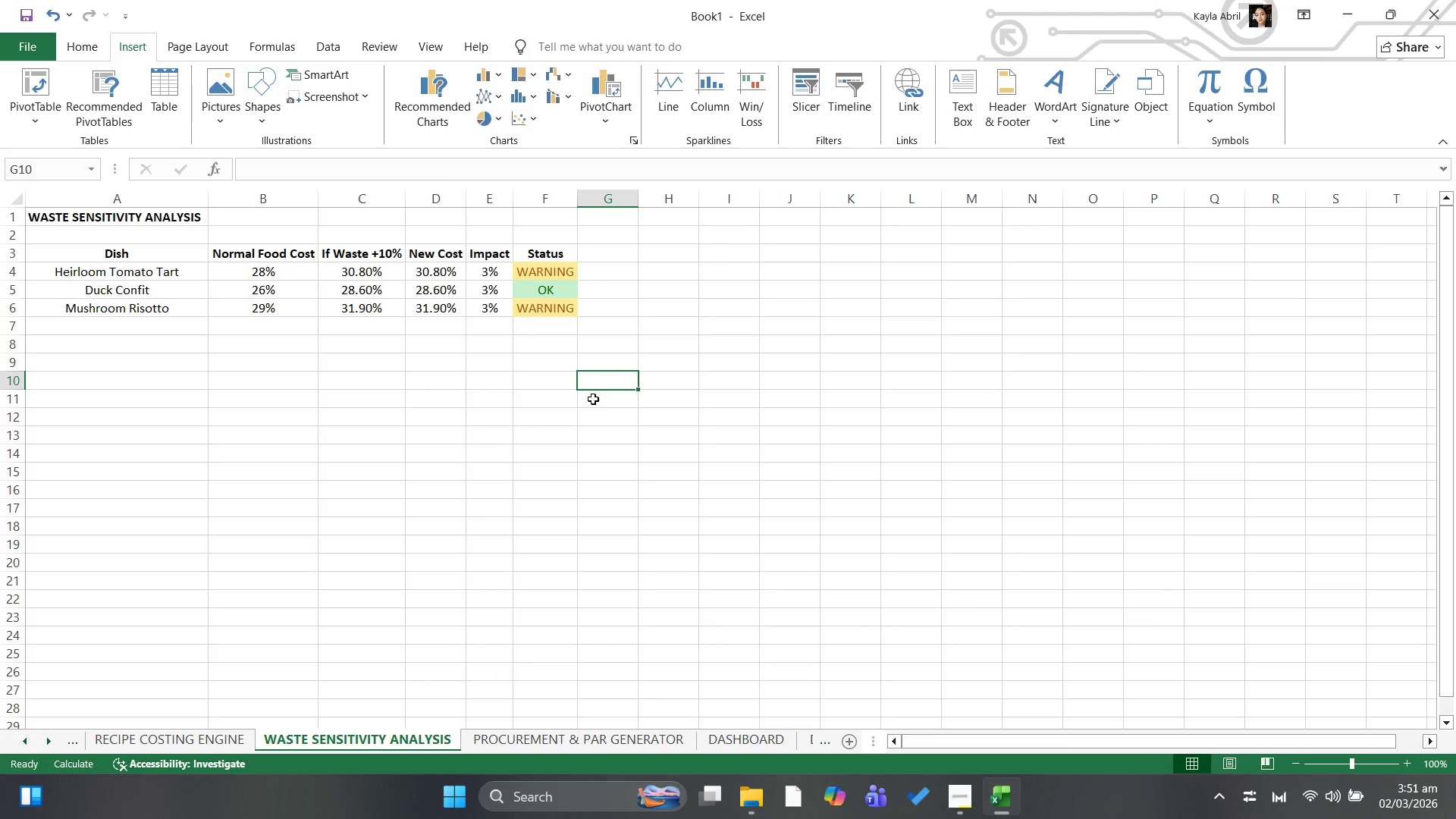 
hold_key(key=ControlLeft, duration=0.56)
 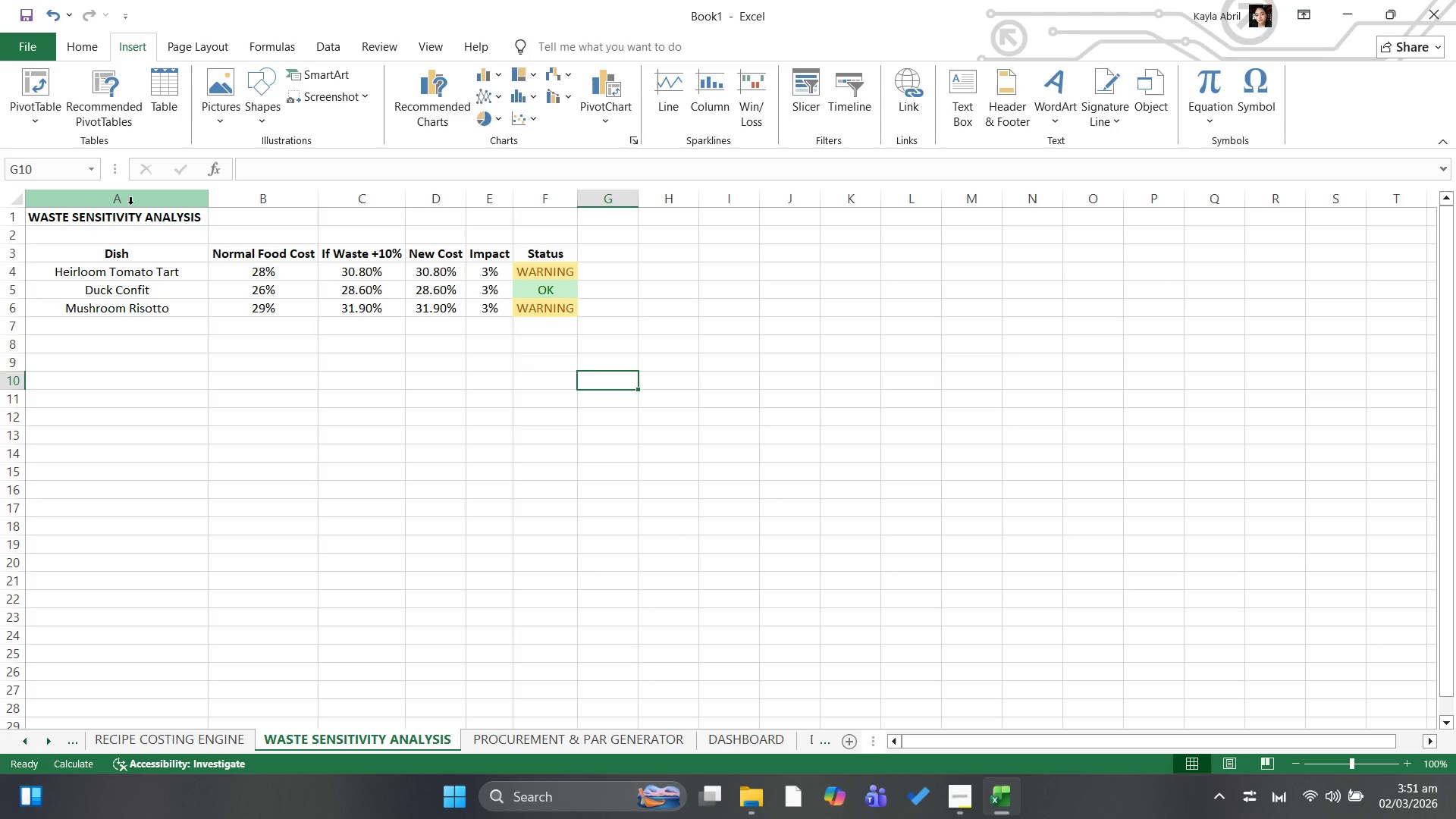 
hold_key(key=ControlLeft, duration=14.12)
left_click([130, 204])
 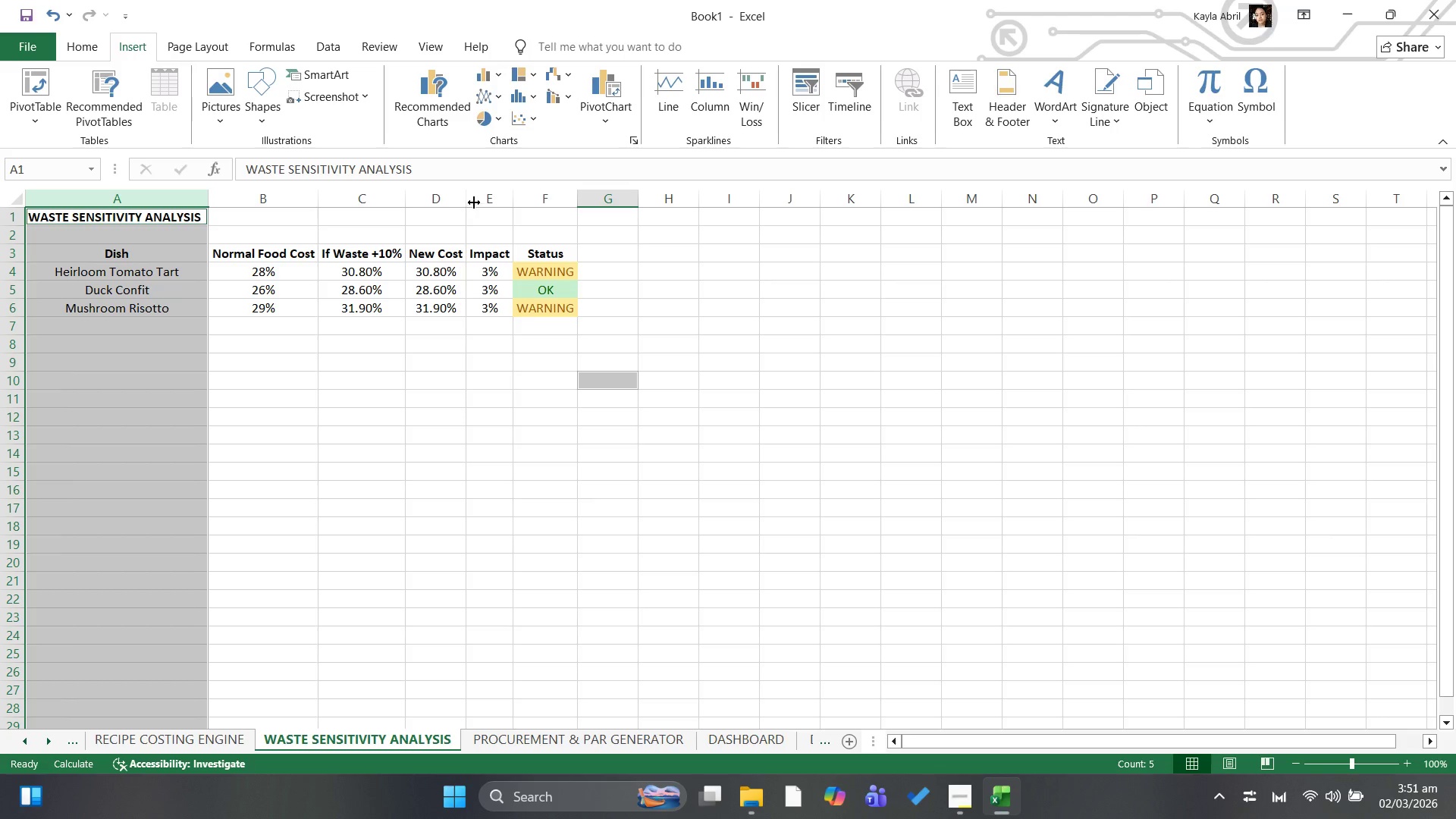 
left_click([479, 202])
 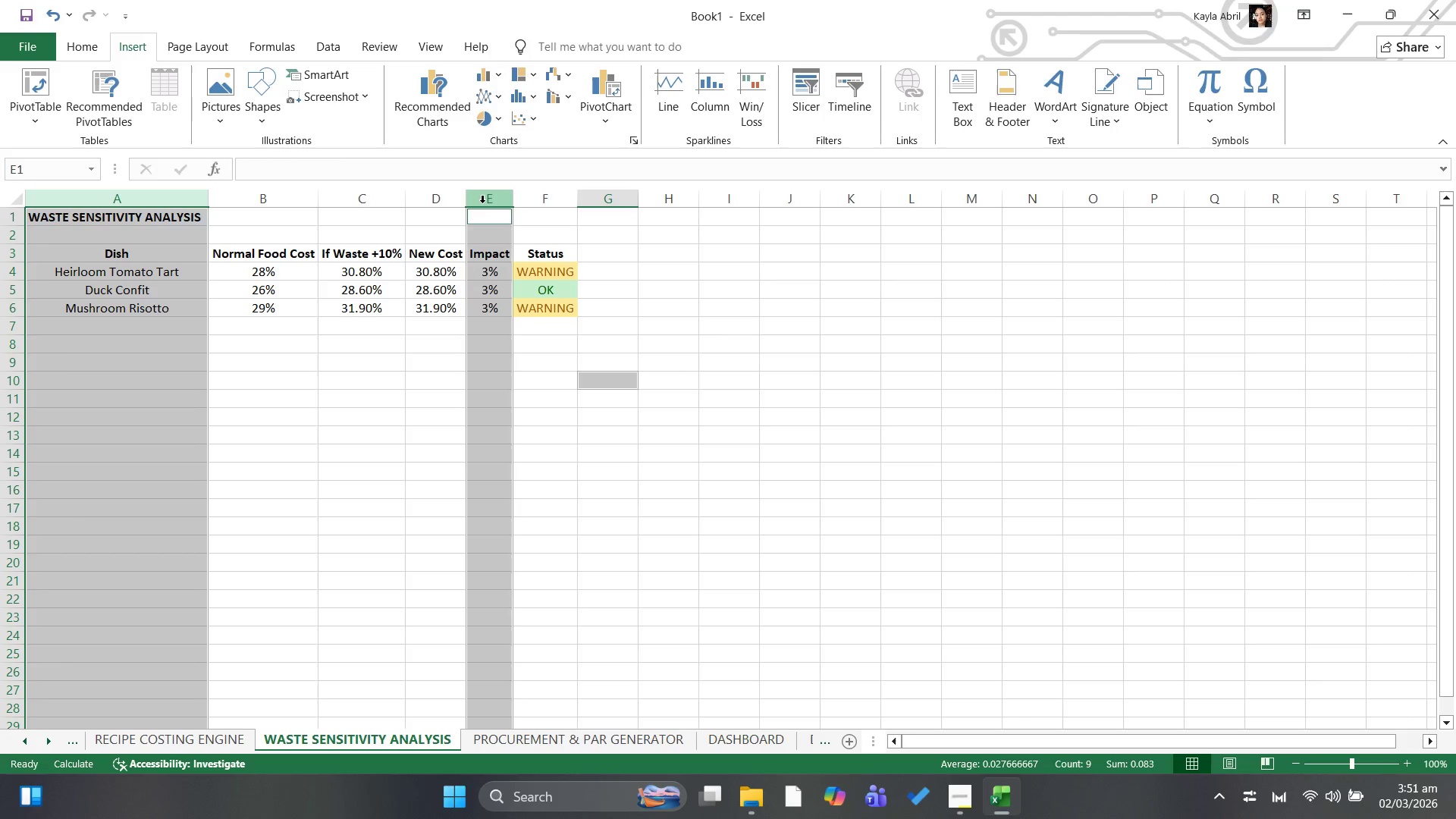 
left_click([494, 194])
 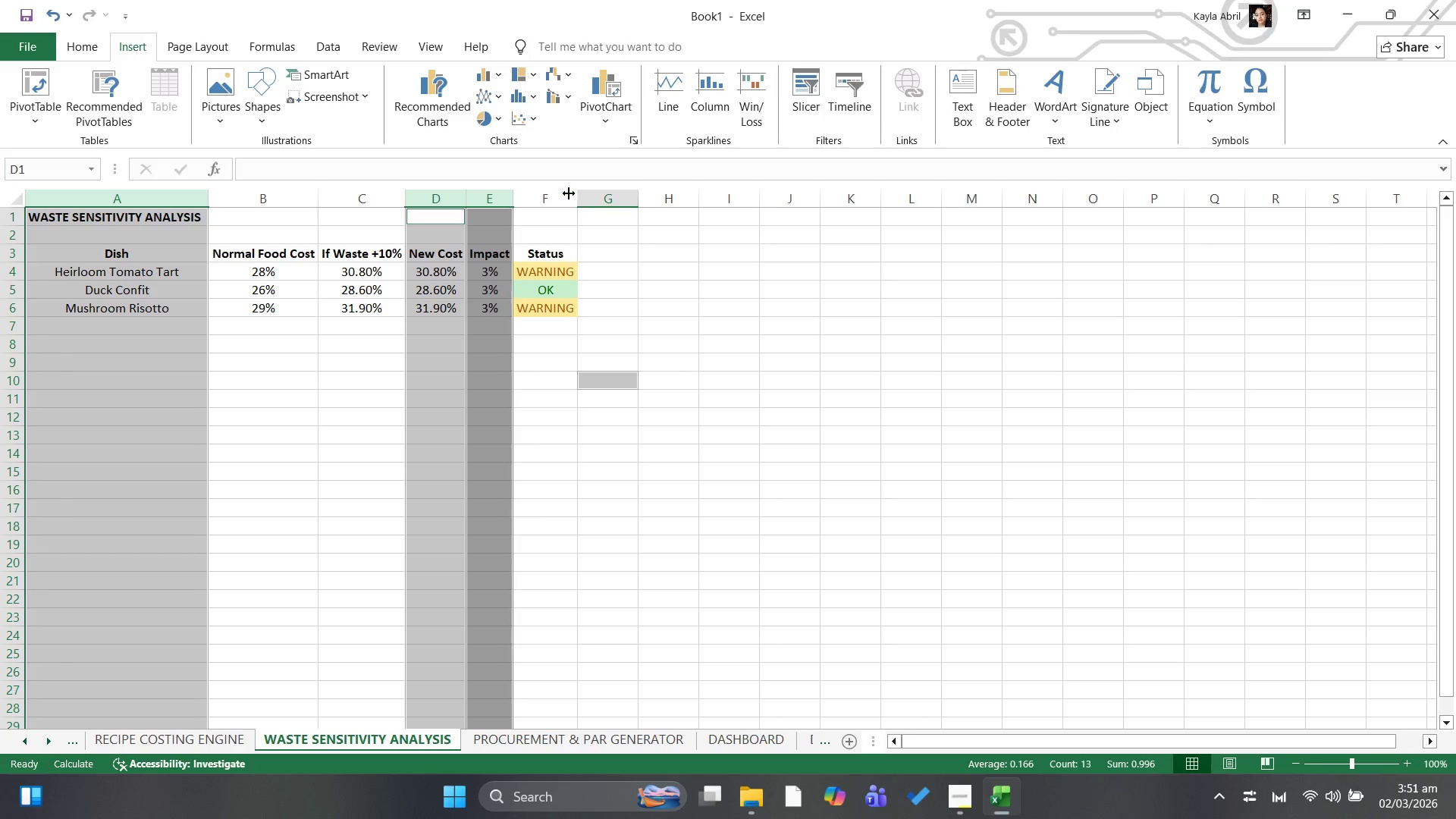 
left_click([538, 196])
 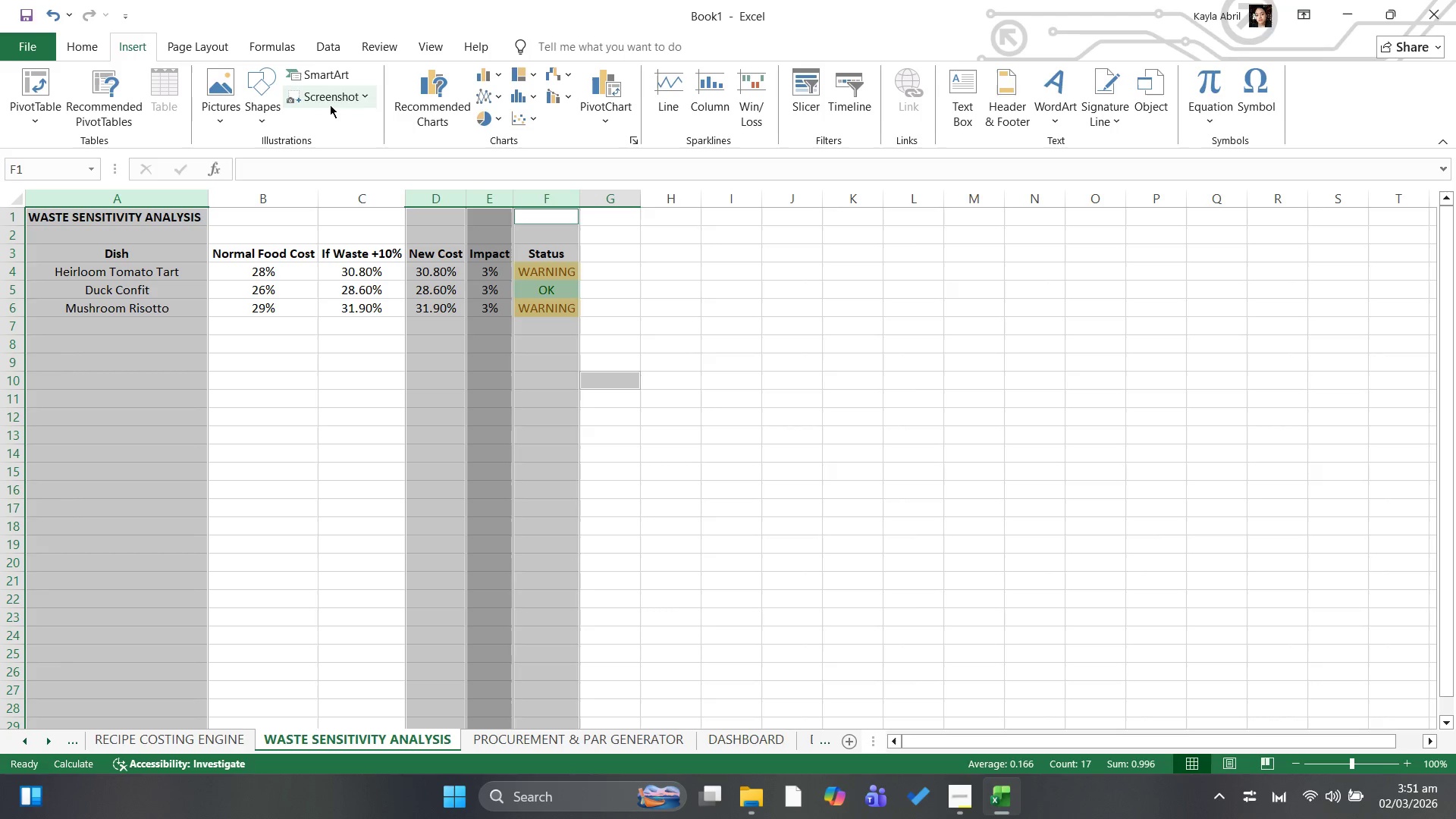 
left_click([422, 107])
 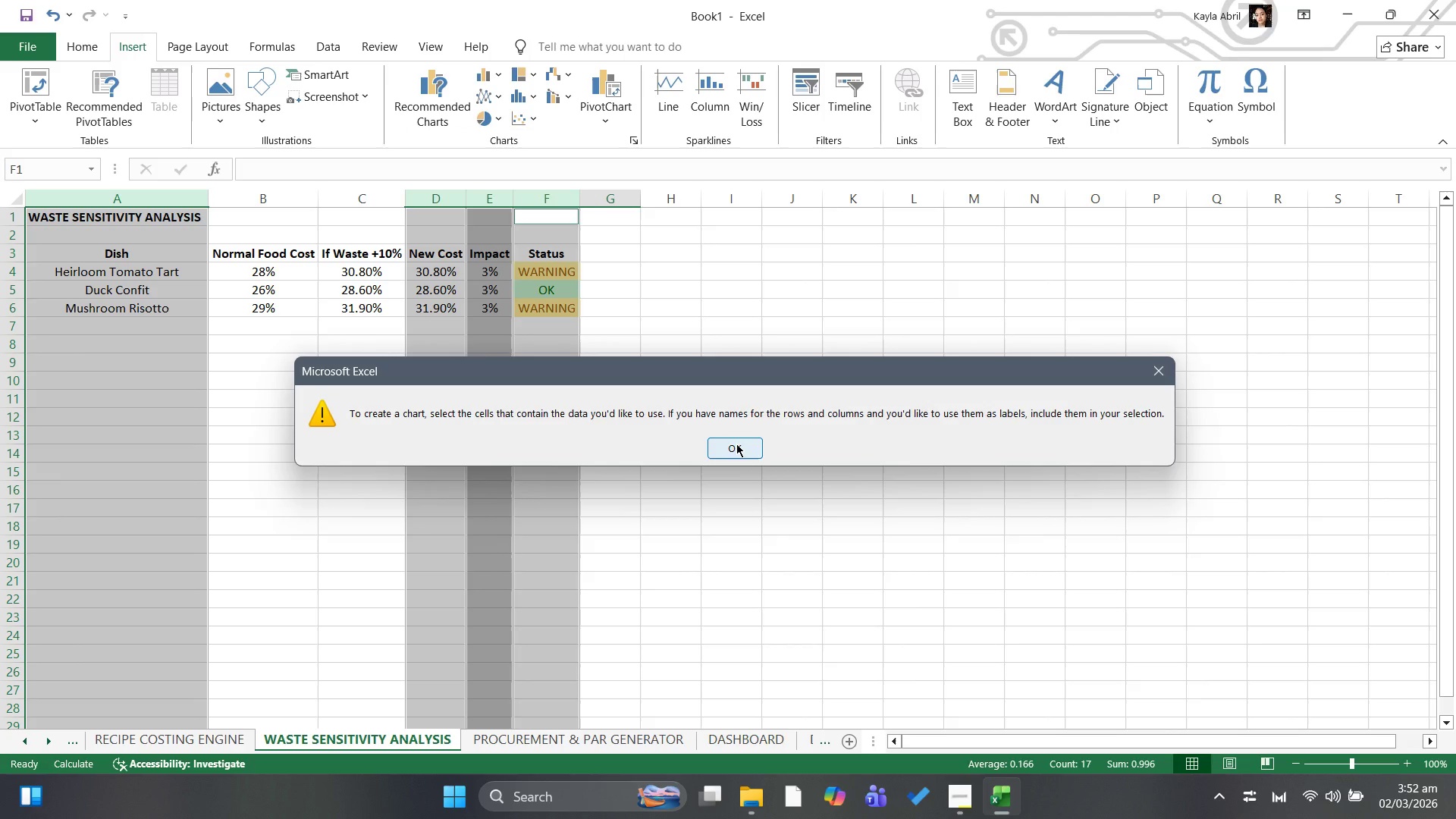 
left_click([736, 444])
 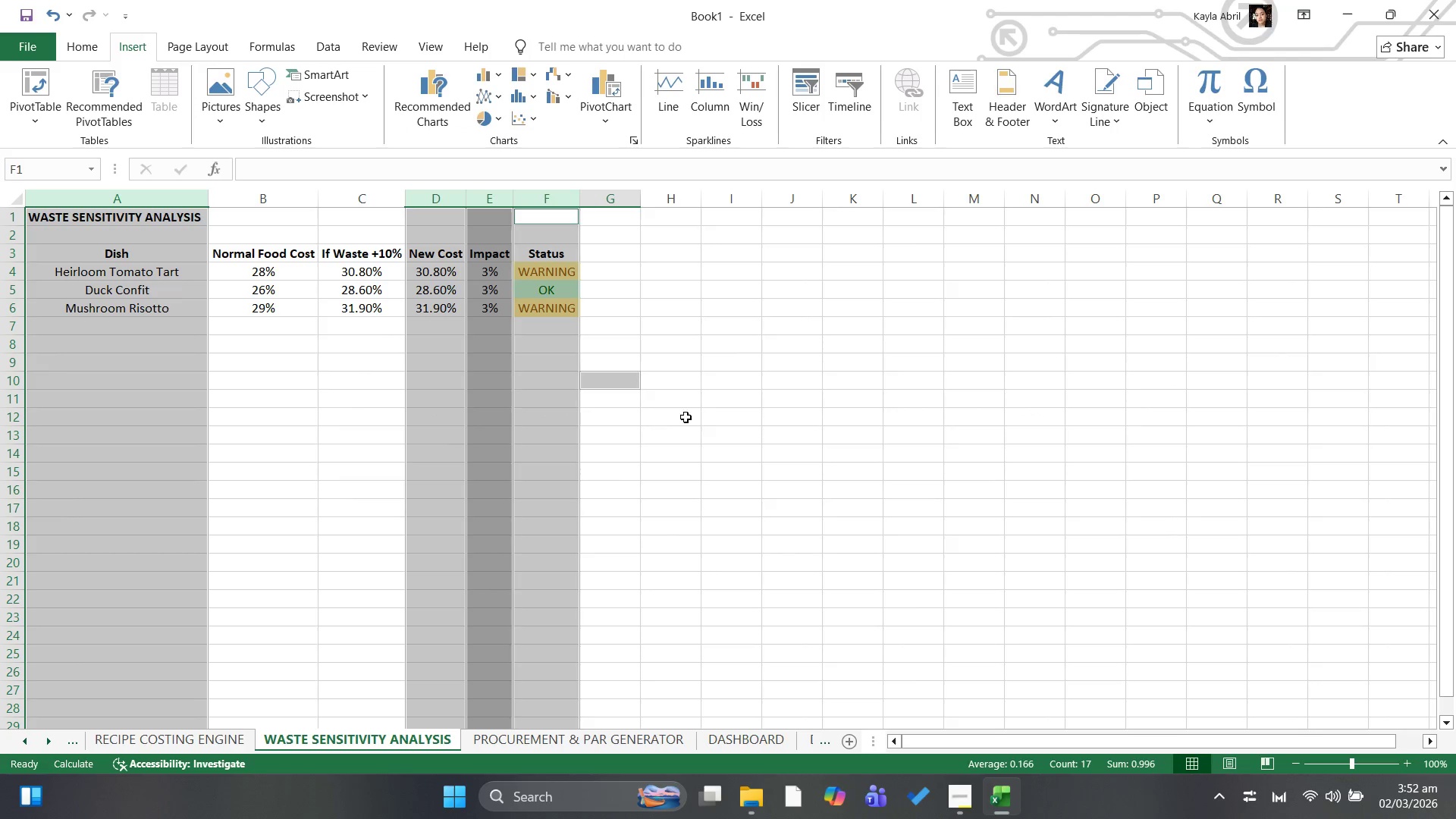 
left_click([683, 416])
 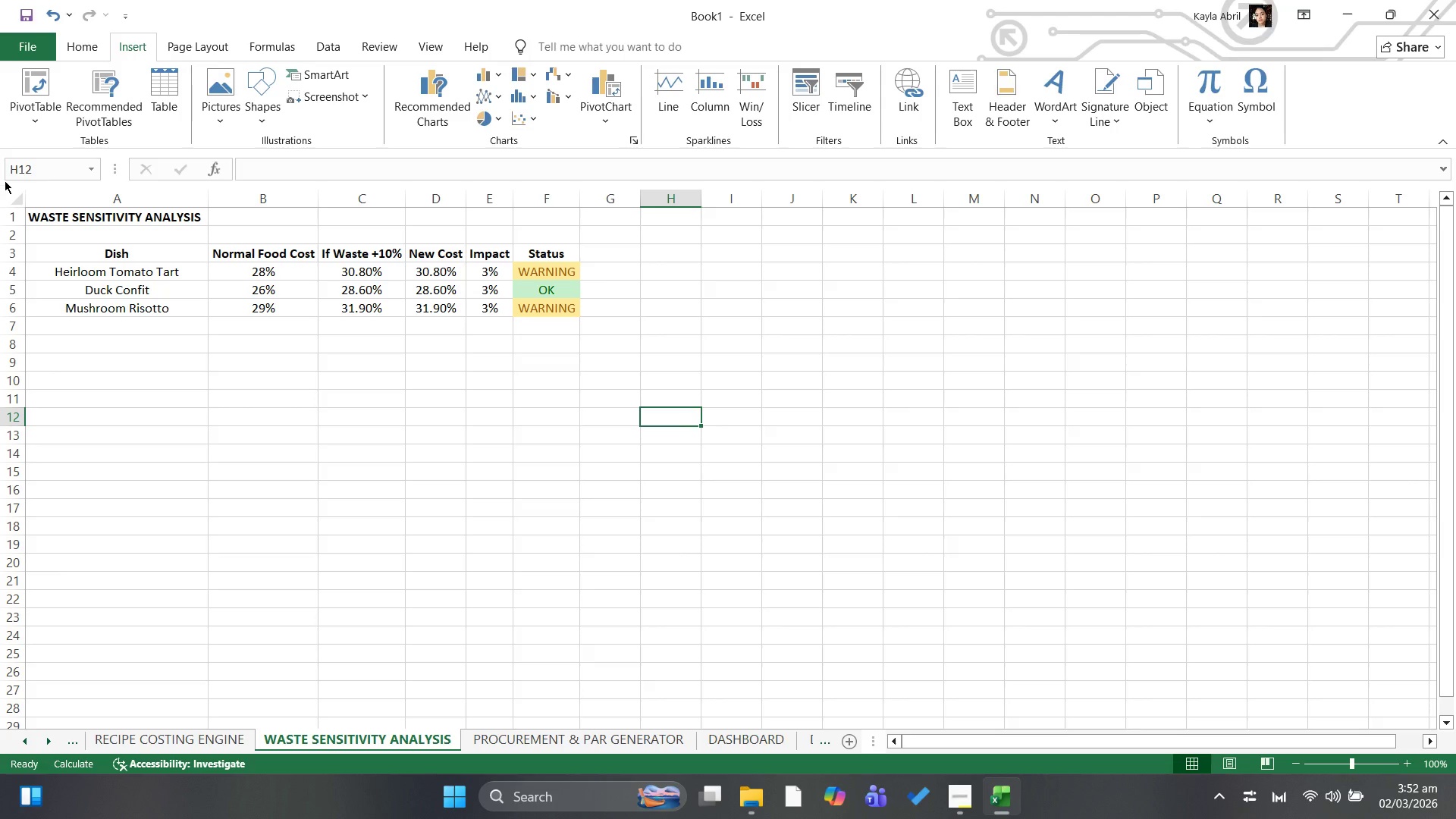 
hold_key(key=ControlLeft, duration=2.25)
left_click([115, 193])
 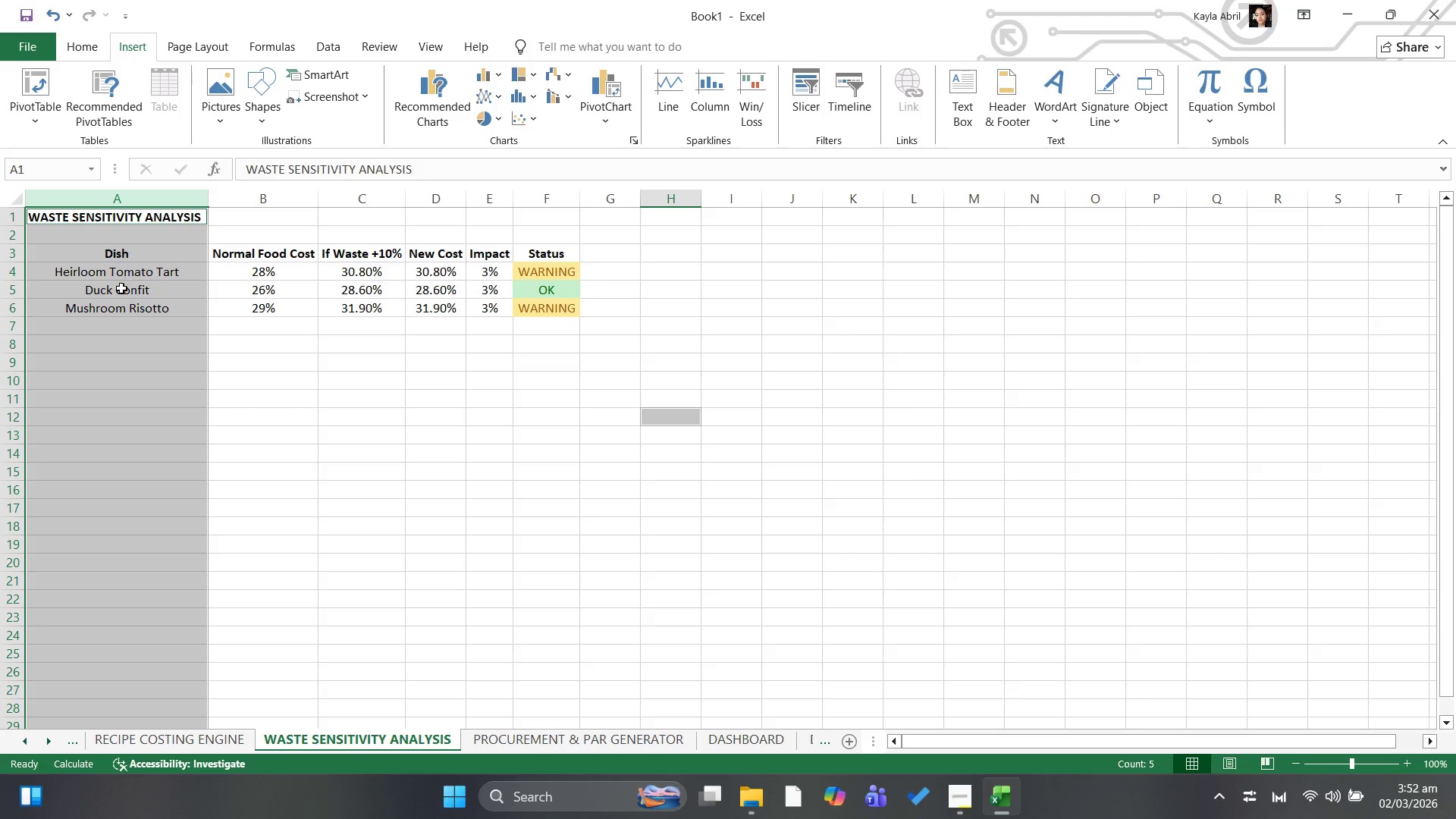 
hold_key(key=ControlLeft, duration=4.97)
left_click([380, 204])
 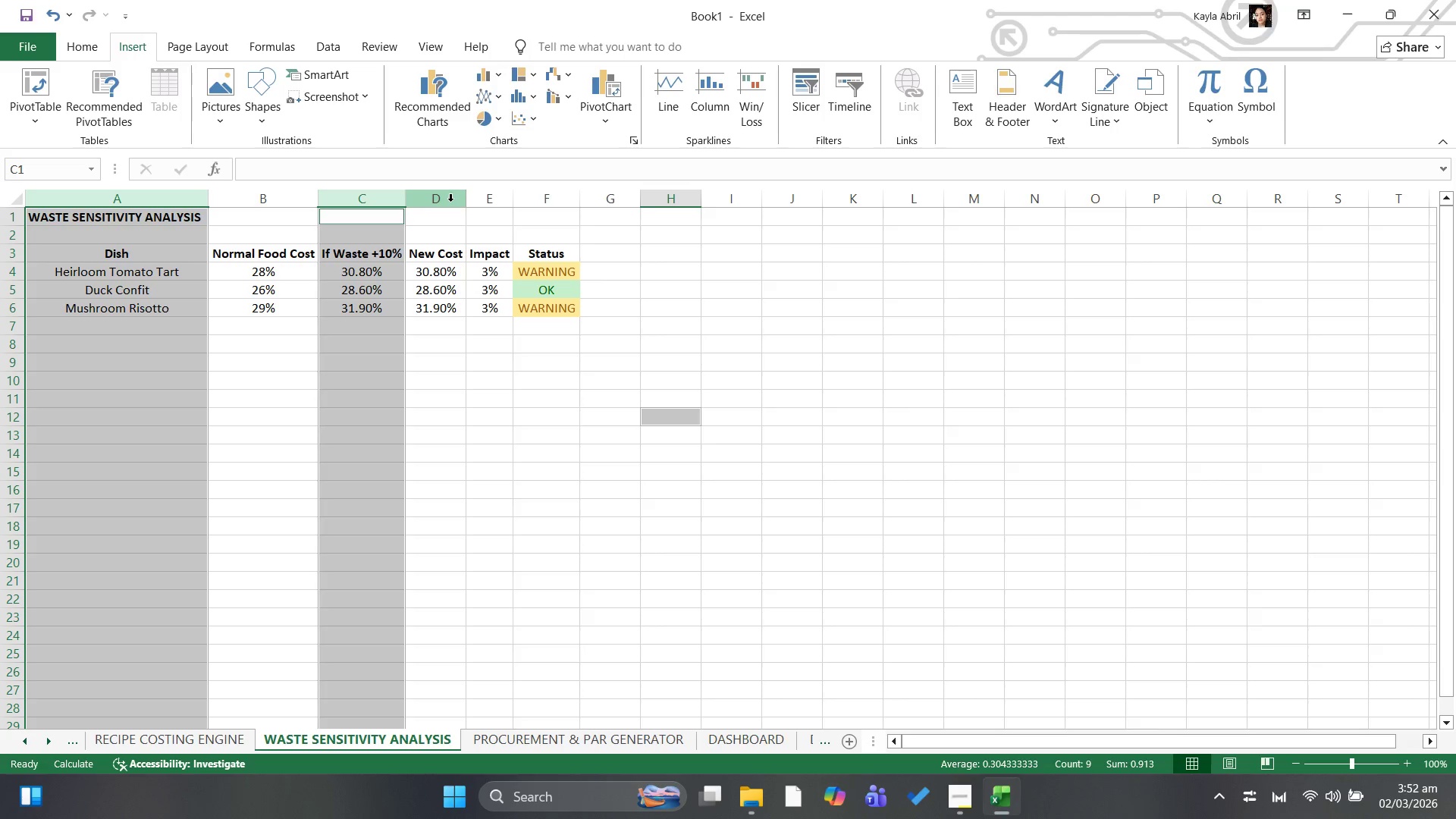 
left_click([450, 201])
 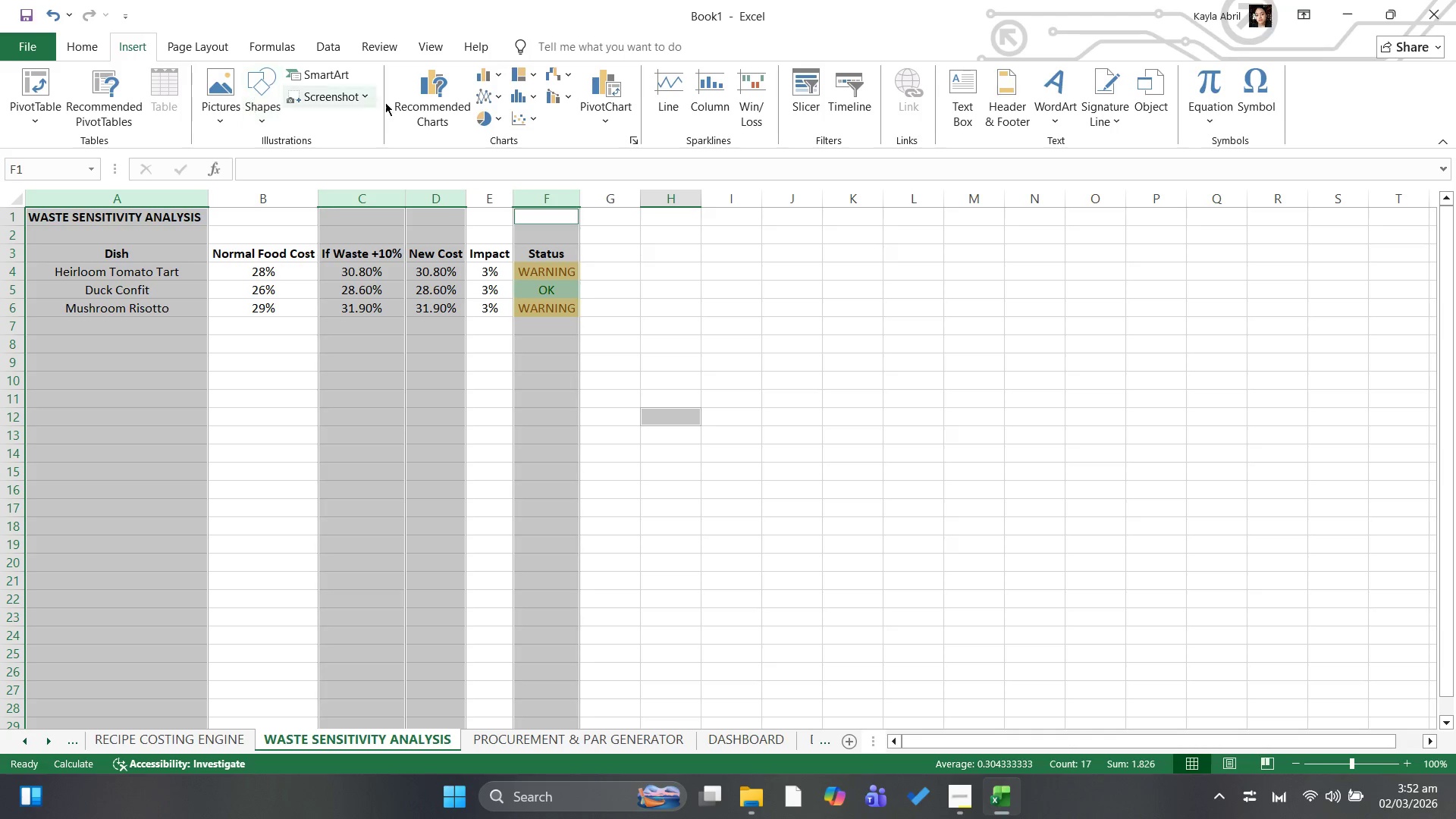 
left_click([427, 118])
 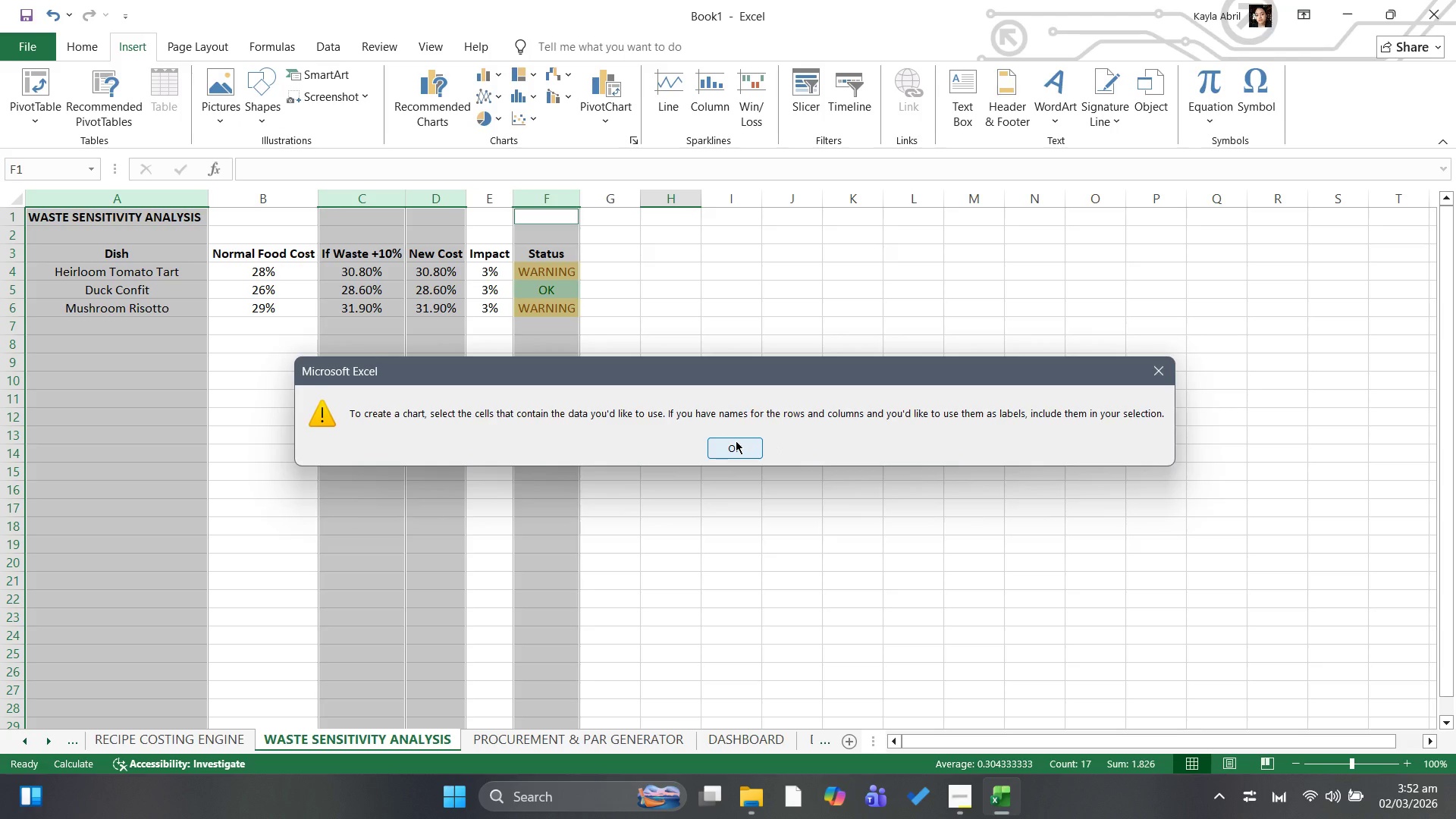 
left_click([736, 441])
 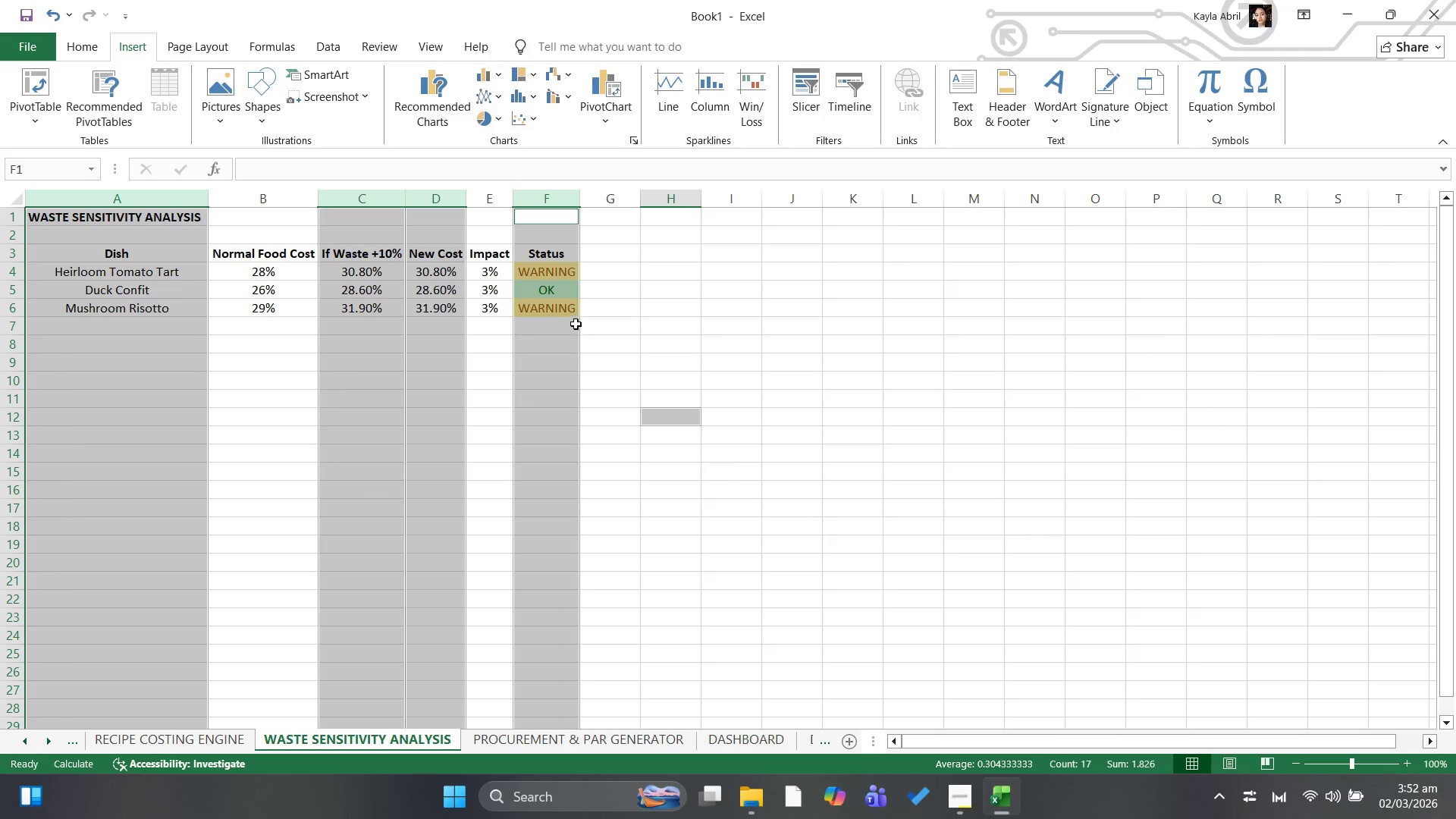 
left_click([620, 324])
 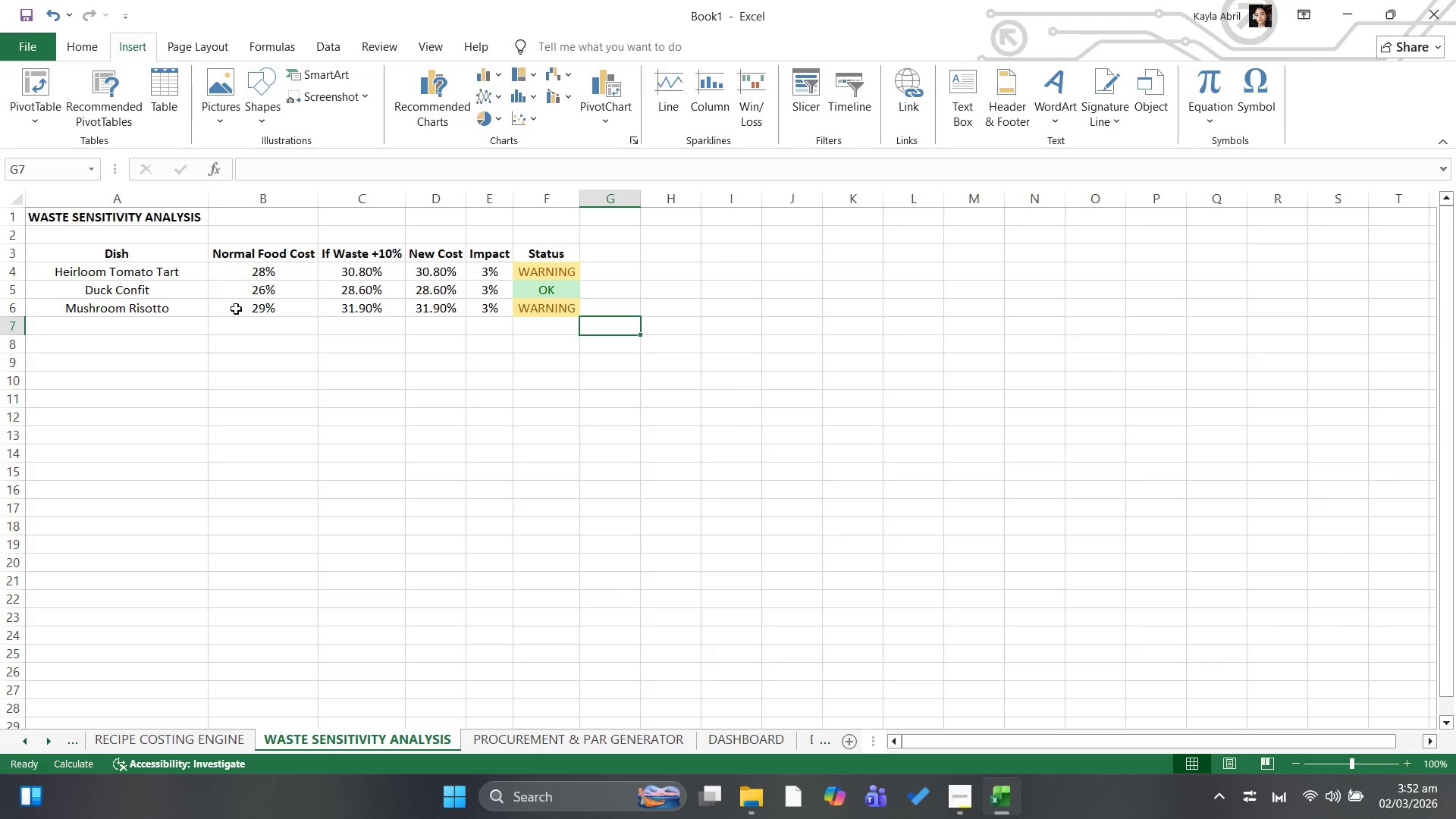 
hold_key(key=ControlLeft, duration=4.01)
left_click([140, 200])
 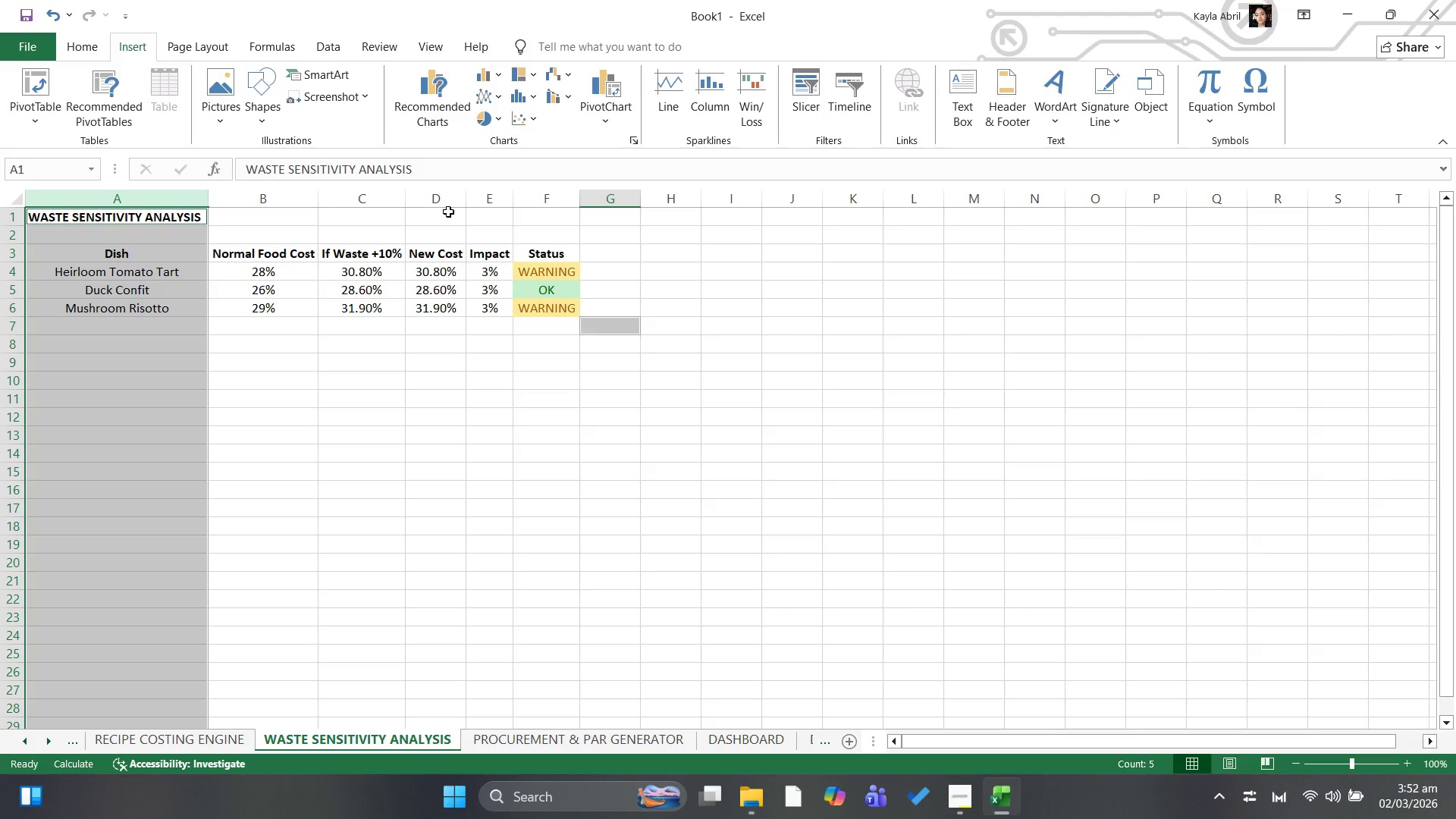 
left_click([440, 197])
 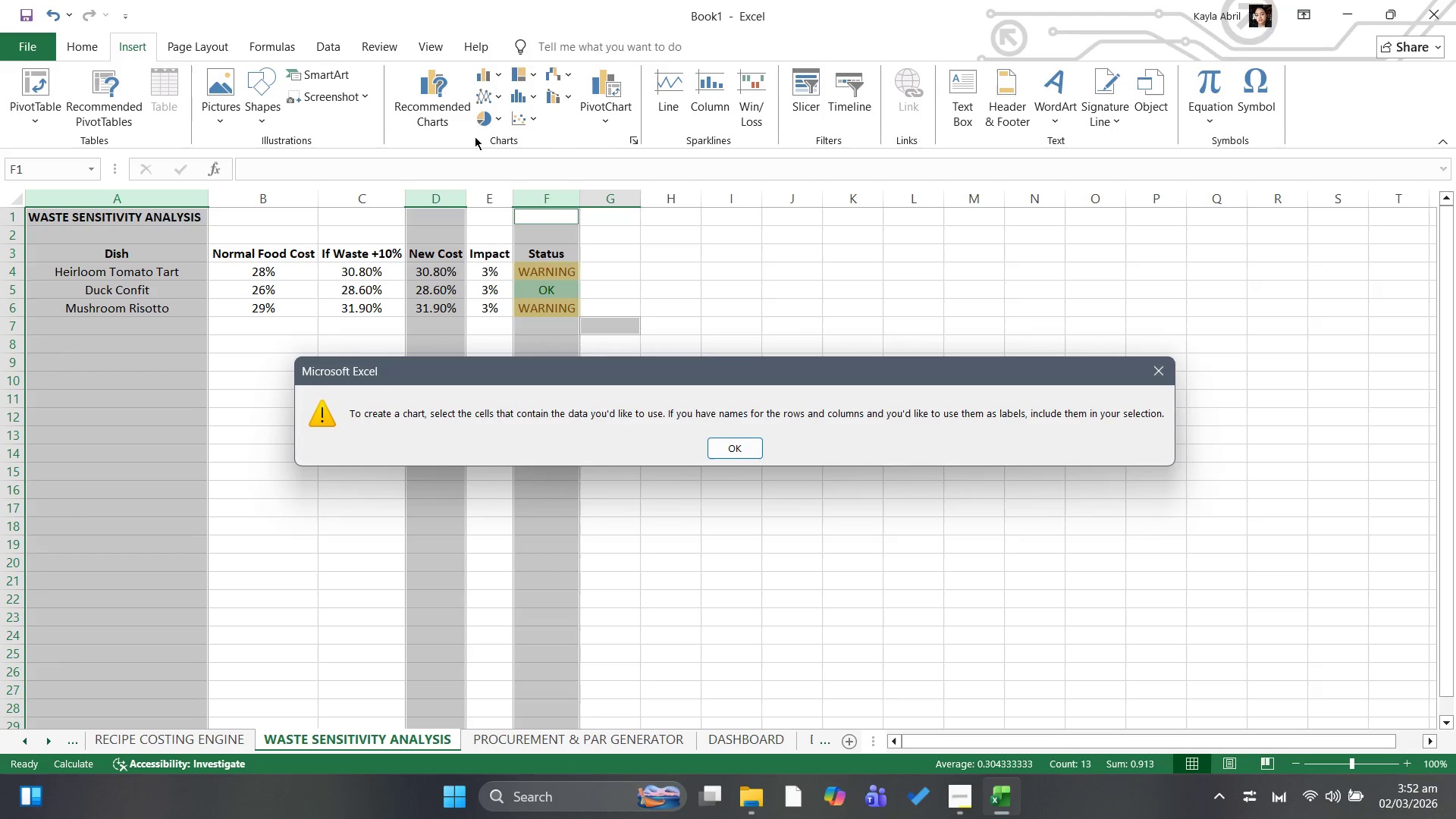 
left_click([742, 444])
 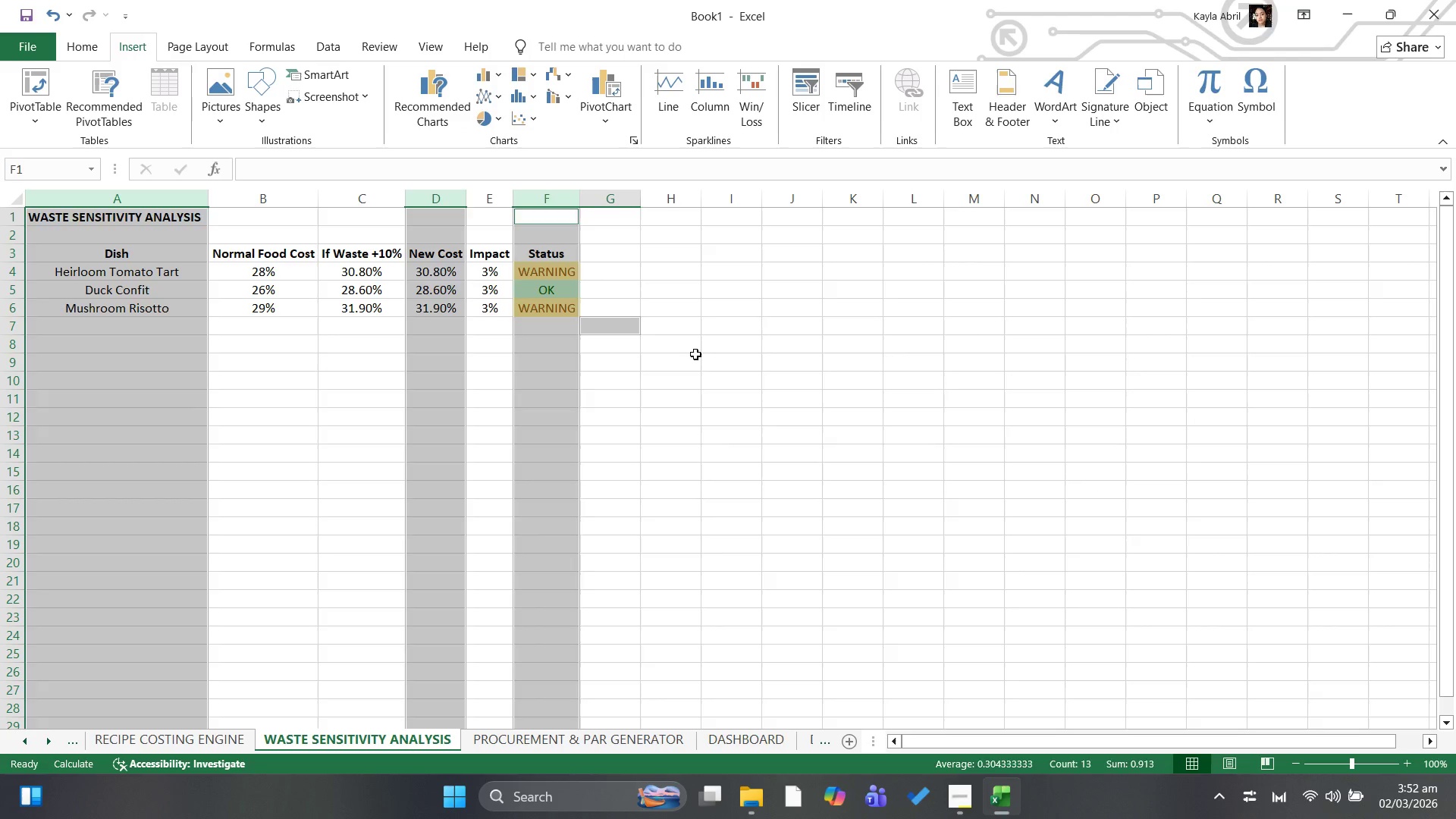 
left_click([695, 354])
 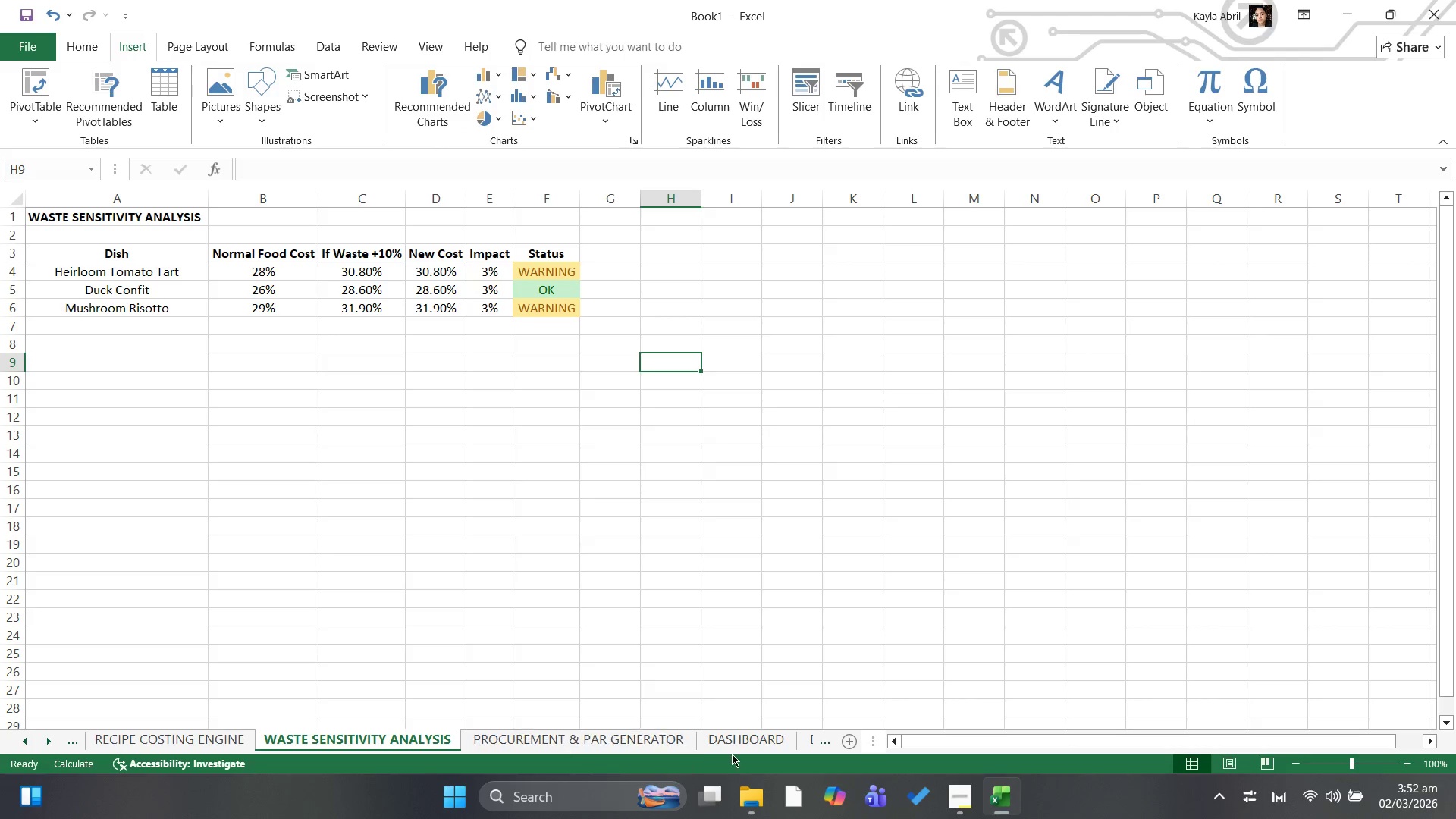 
left_click([745, 742])
 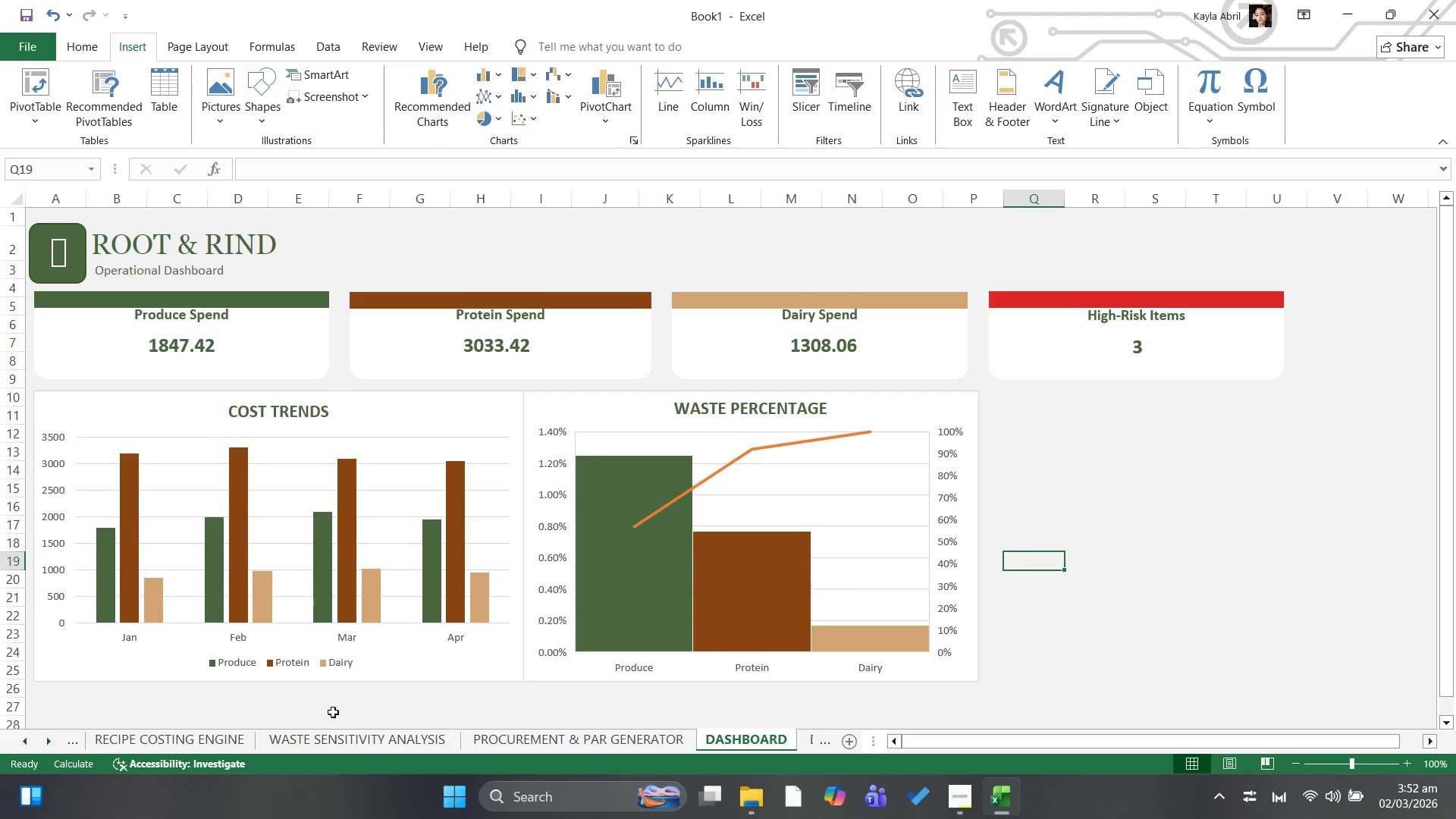 
left_click([155, 730])
 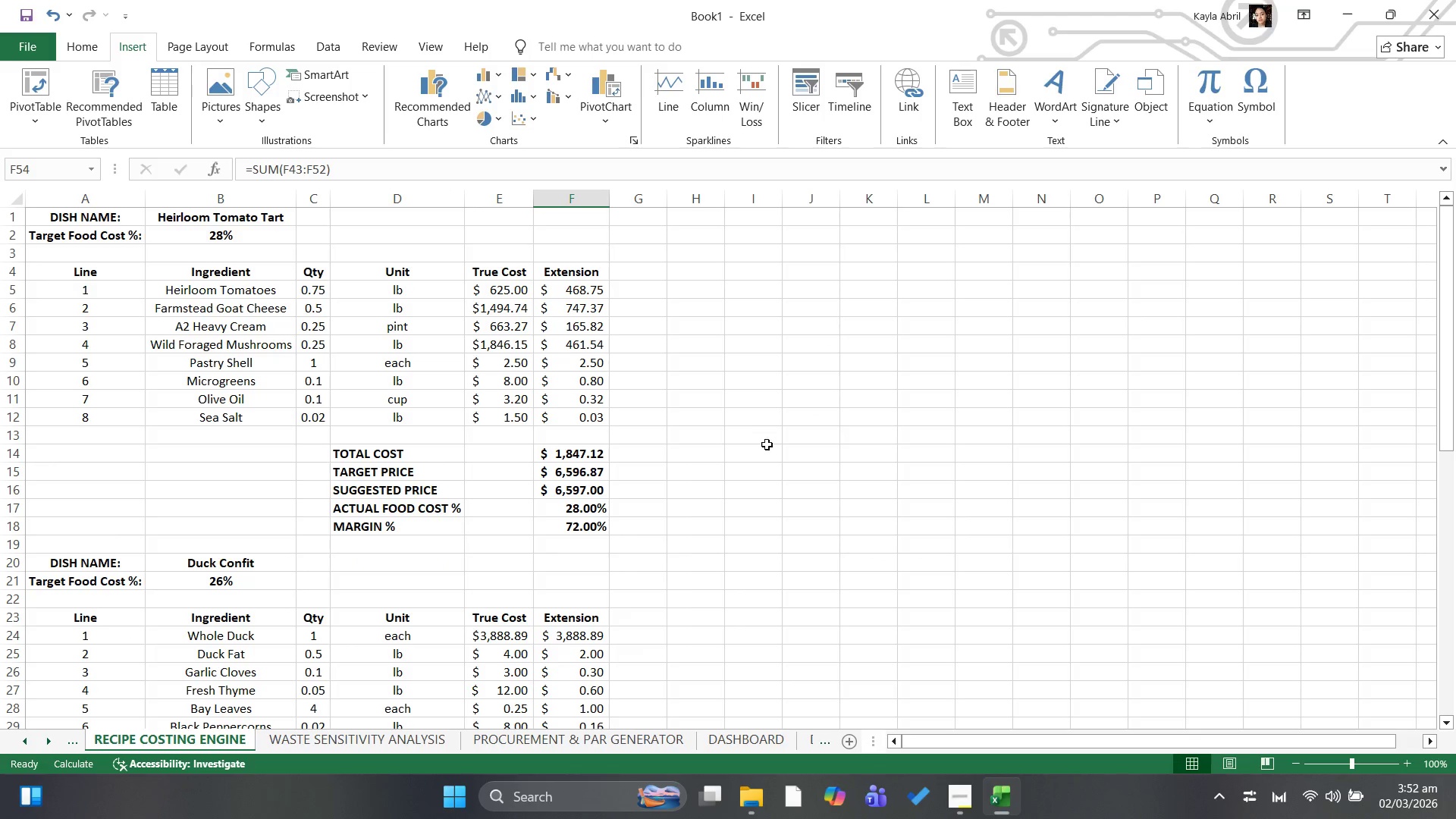 
scroll: coordinate [795, 478], scroll_direction: up, amount: 5.0
 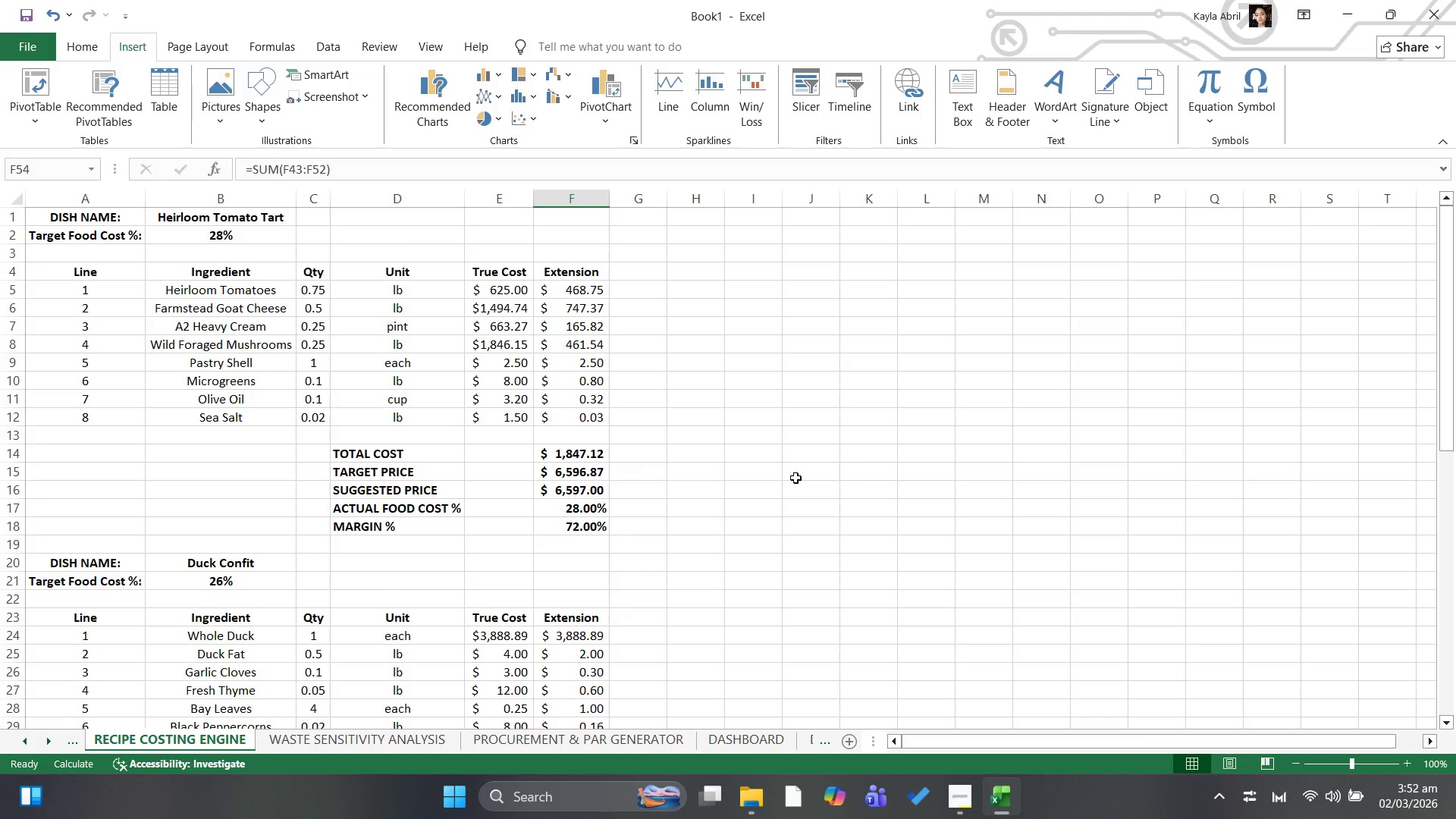 
scroll: coordinate [795, 478], scroll_direction: down, amount: 4.0
 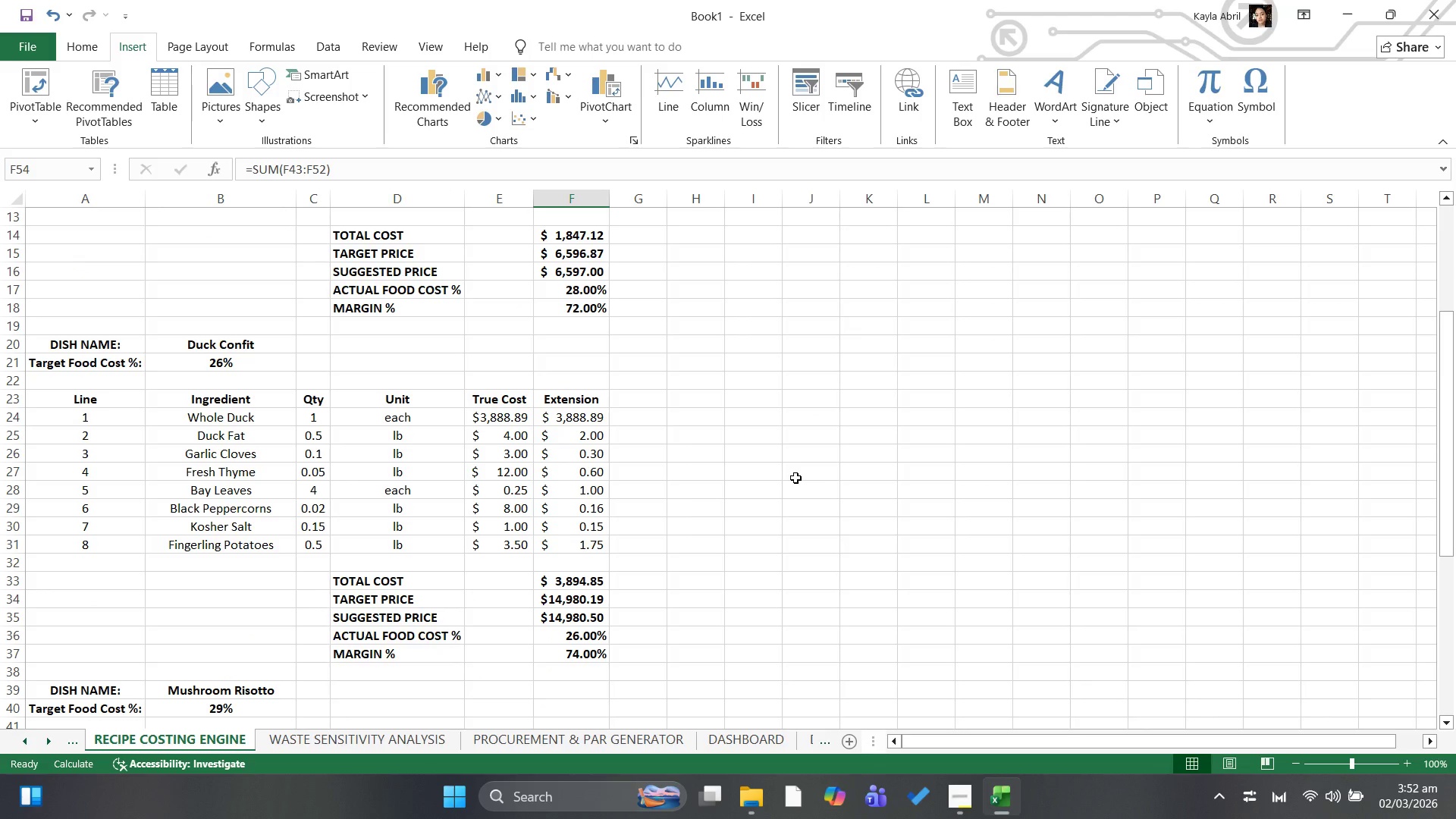 
scroll: coordinate [792, 478], scroll_direction: up, amount: 14.0
 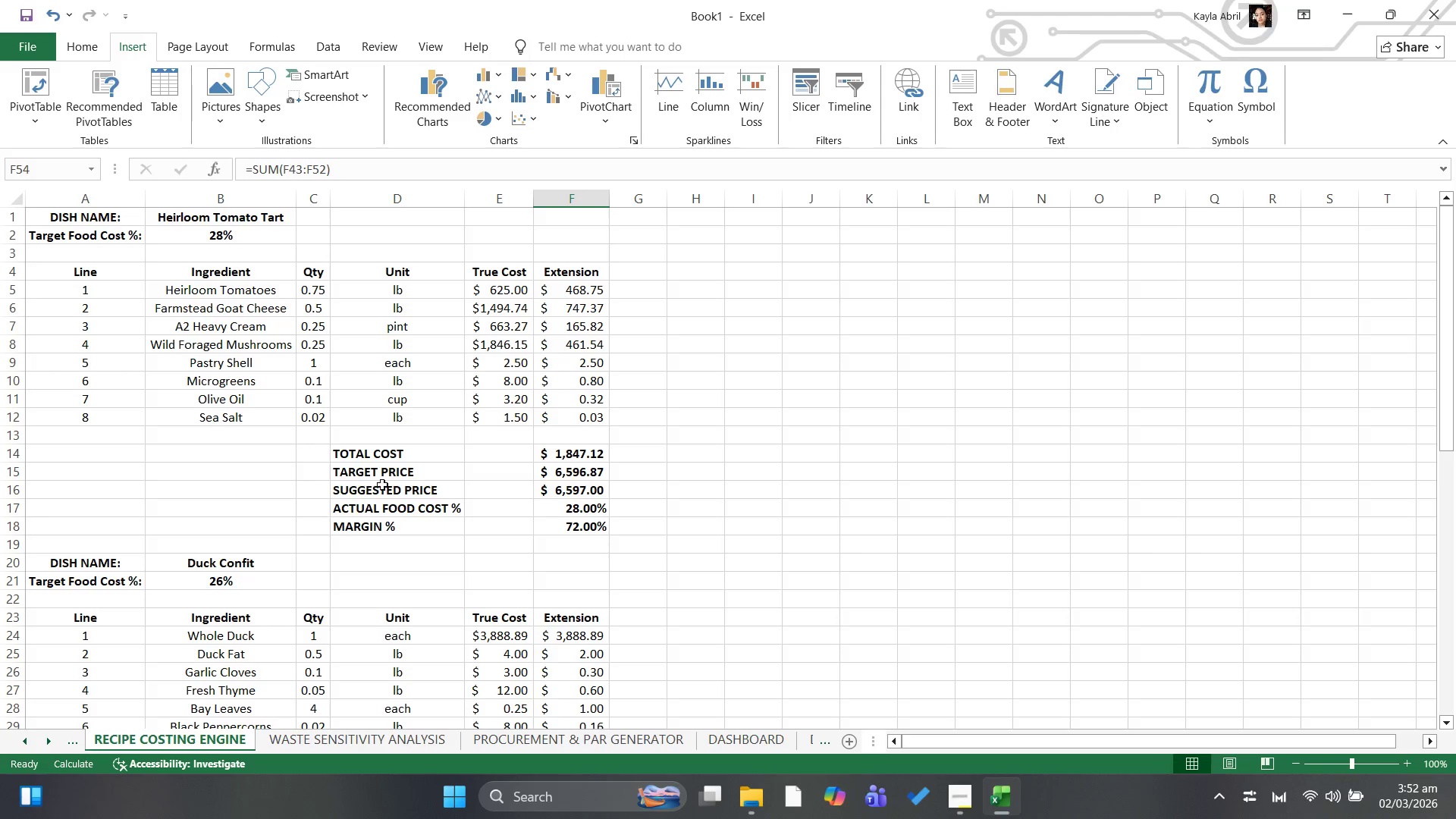 
wait(6.17)
 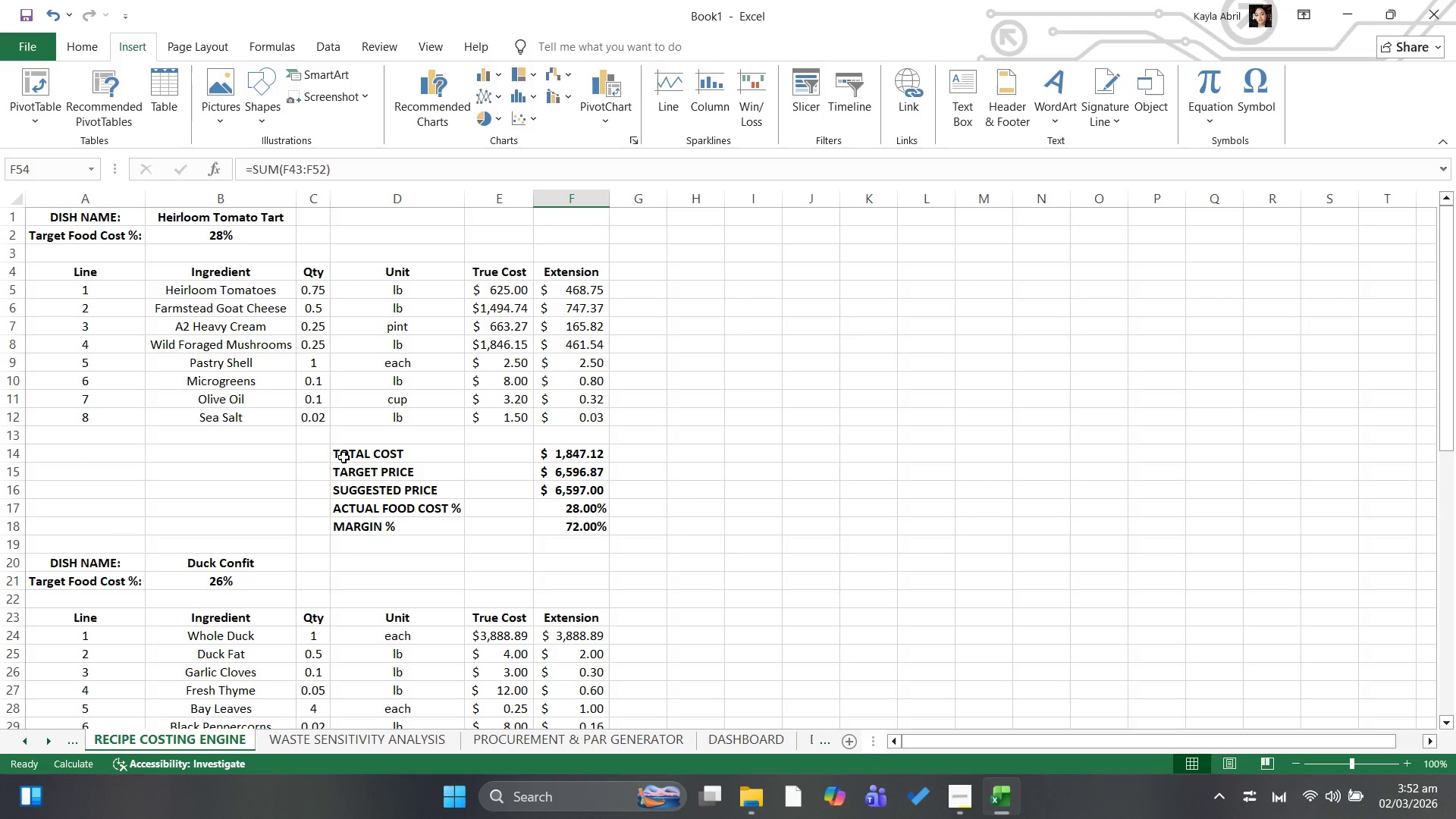 
left_click_drag(start_coordinate=[359, 450], to_coordinate=[554, 526])
 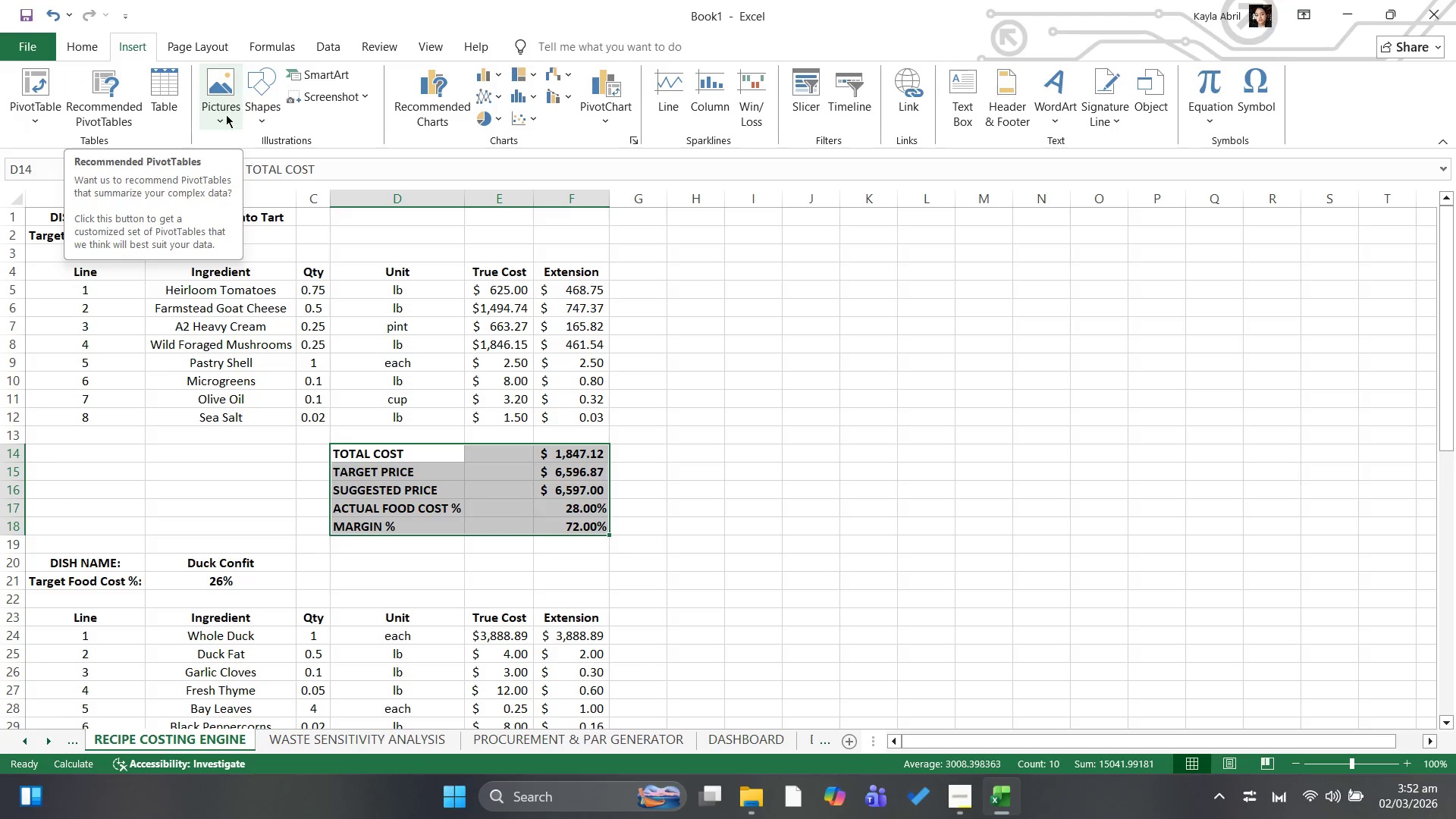 
wait(6.28)
 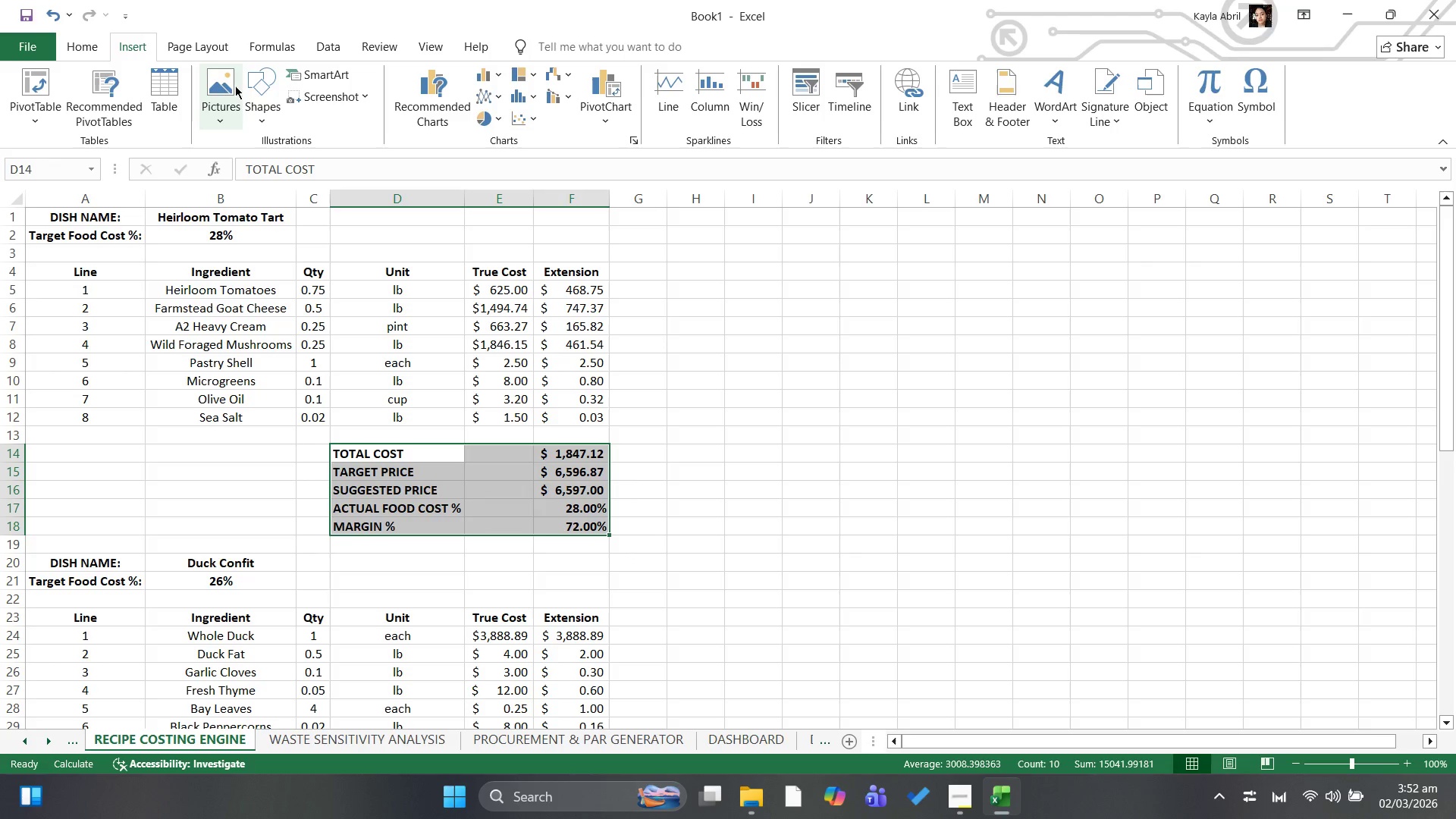 
left_click([451, 121])
 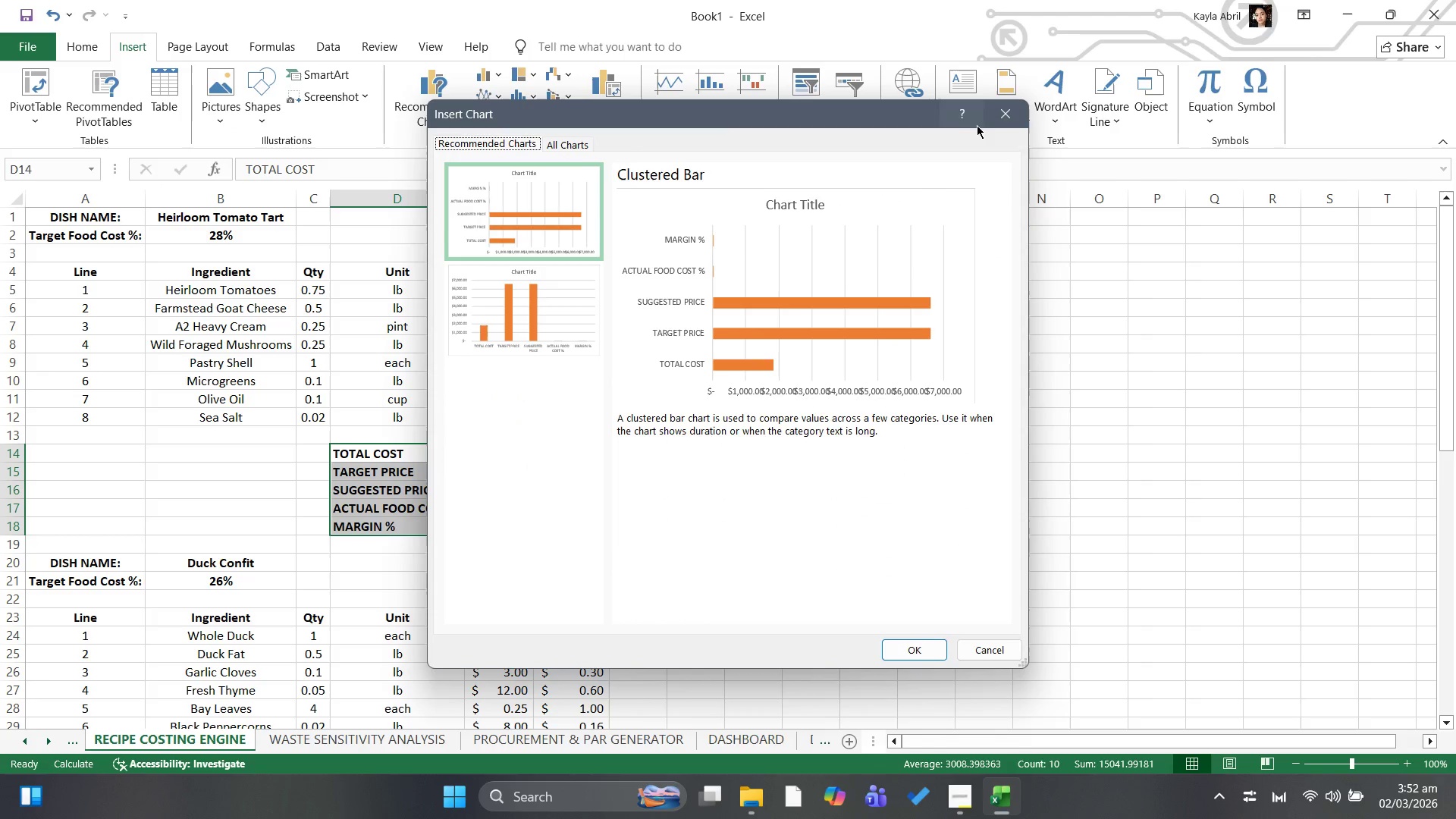 
left_click([1007, 127])
 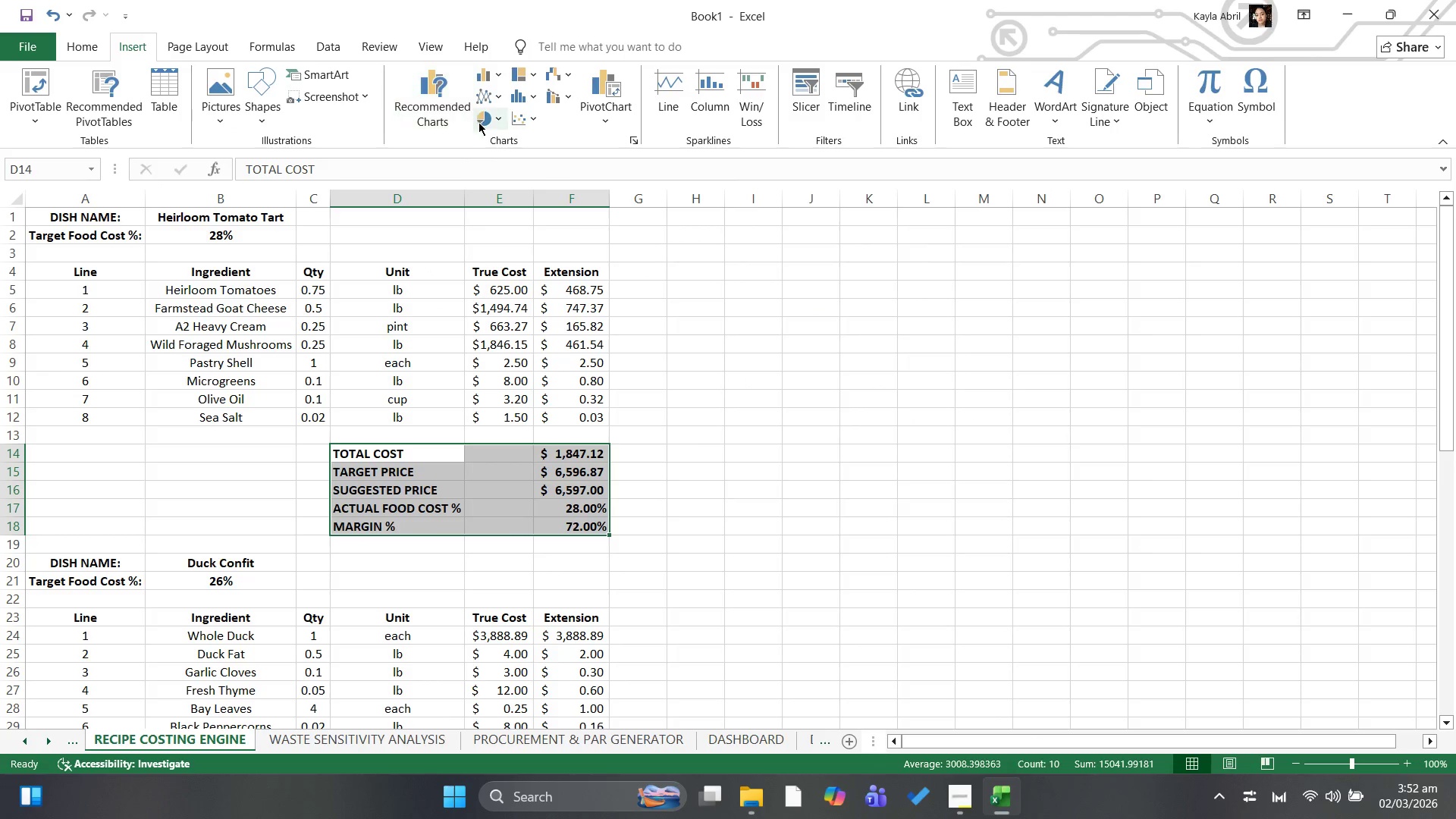 
left_click([483, 119])
 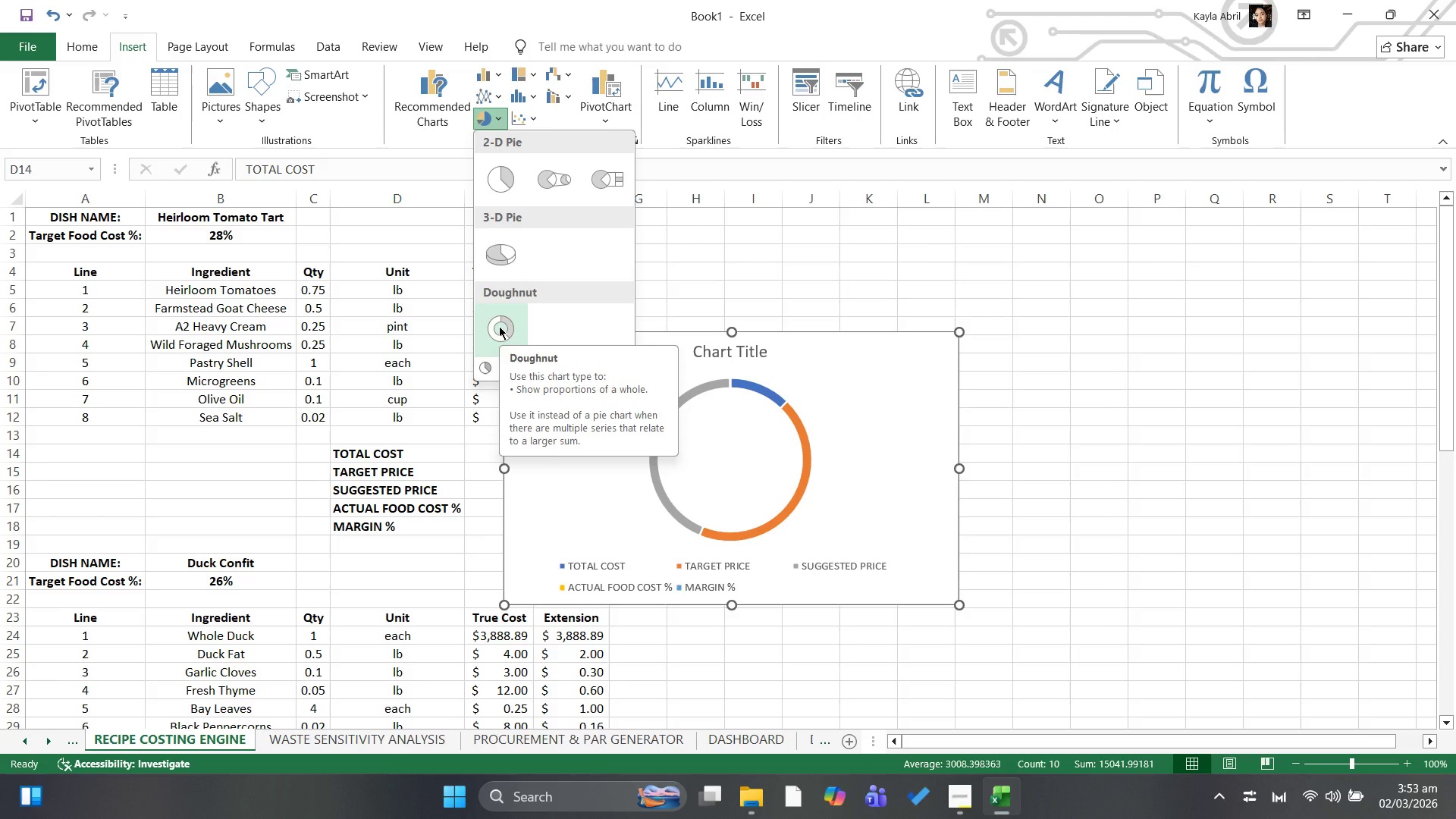 
wait(5.8)
 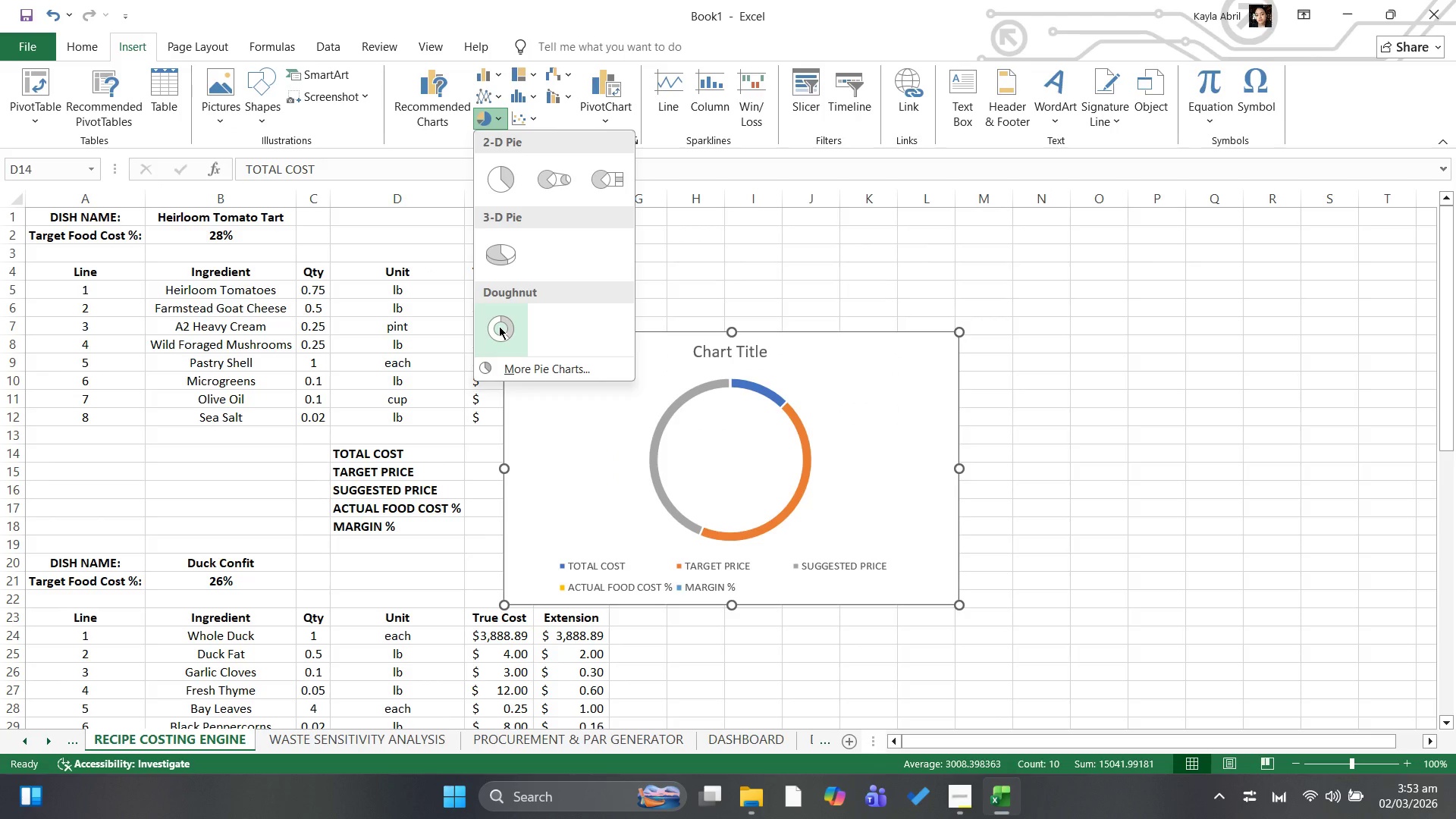 
mouse_move([505, 248])
 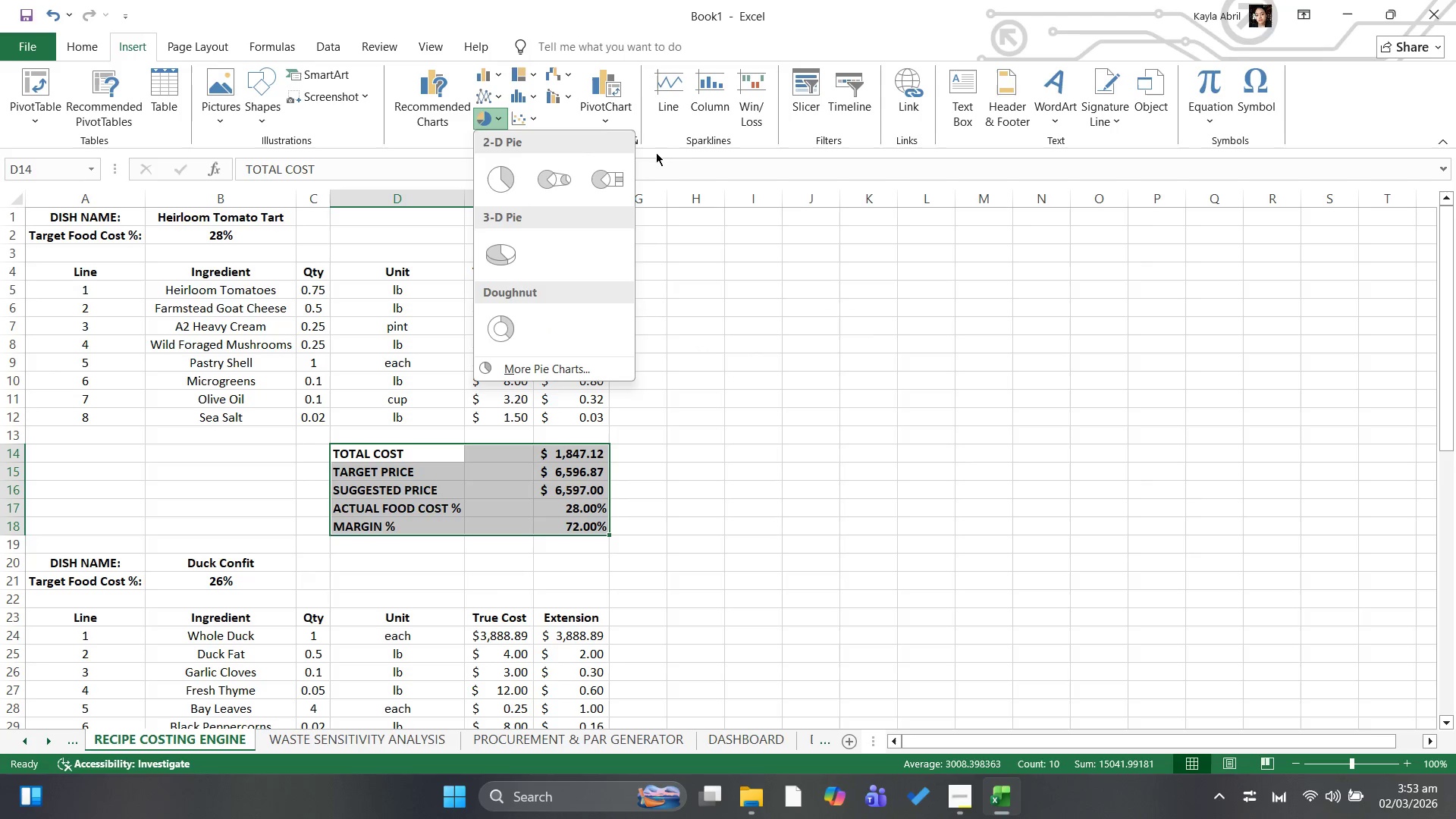 
left_click([808, 276])
 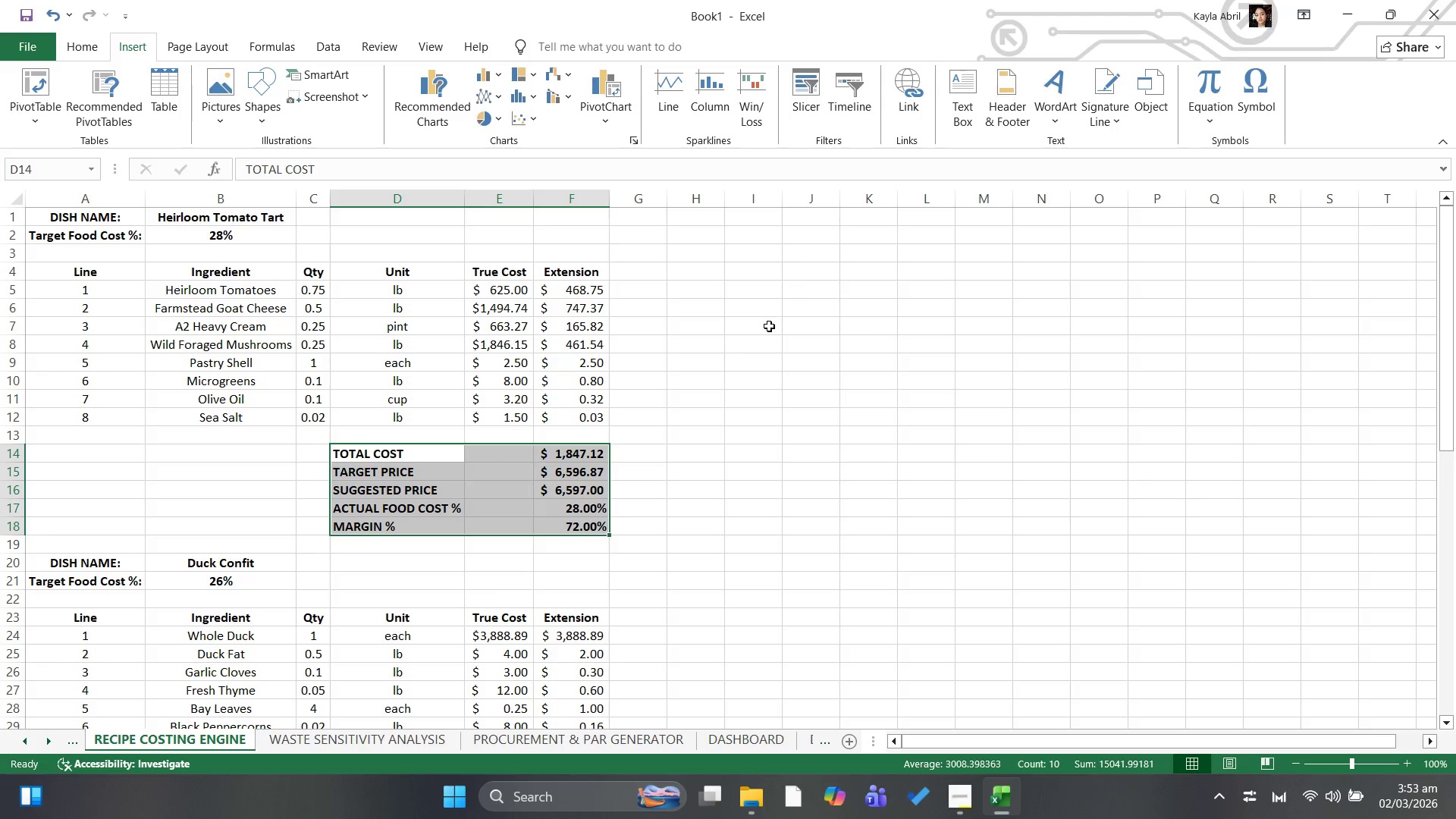 
left_click([769, 326])
 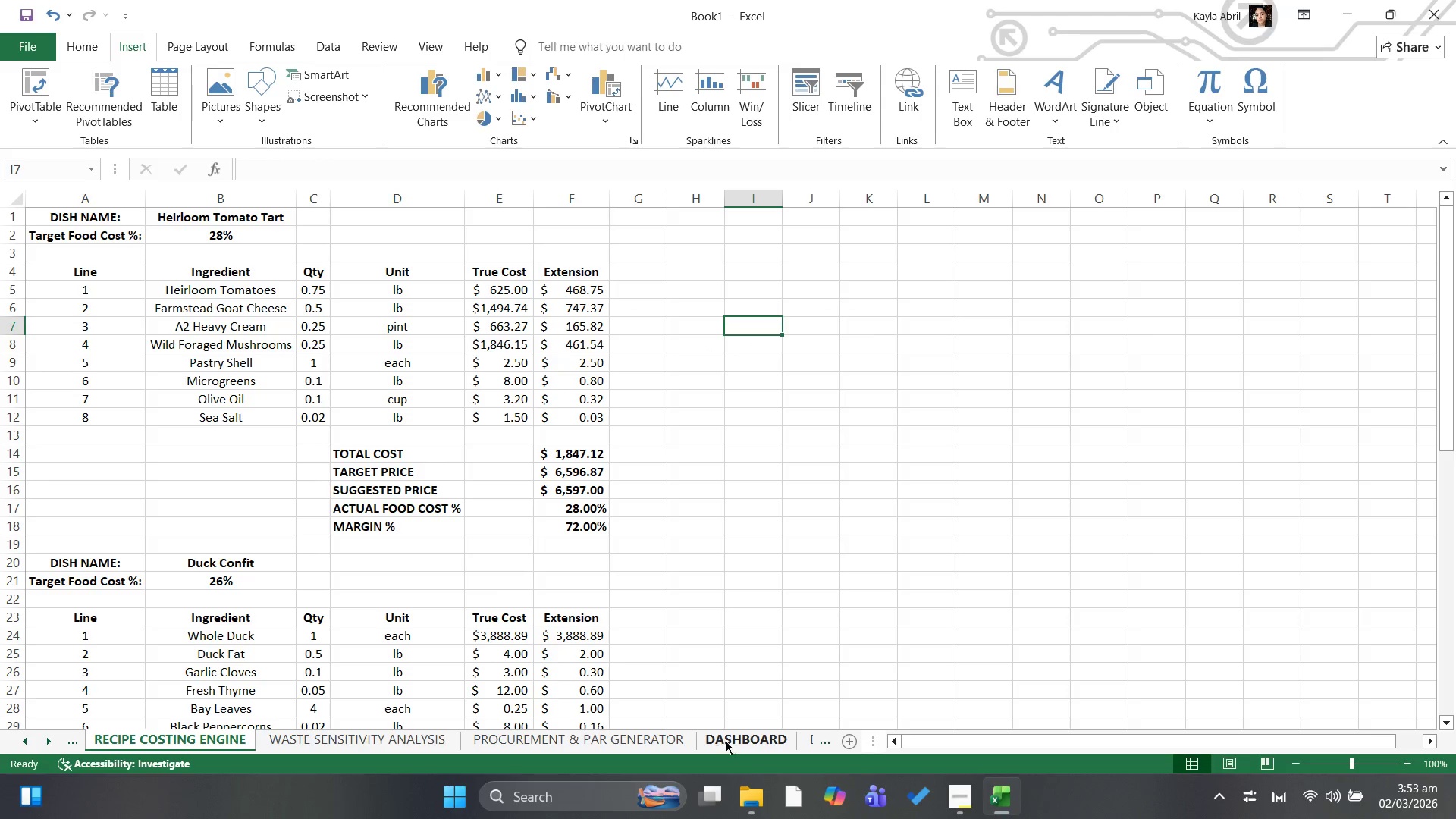 
left_click([736, 740])
 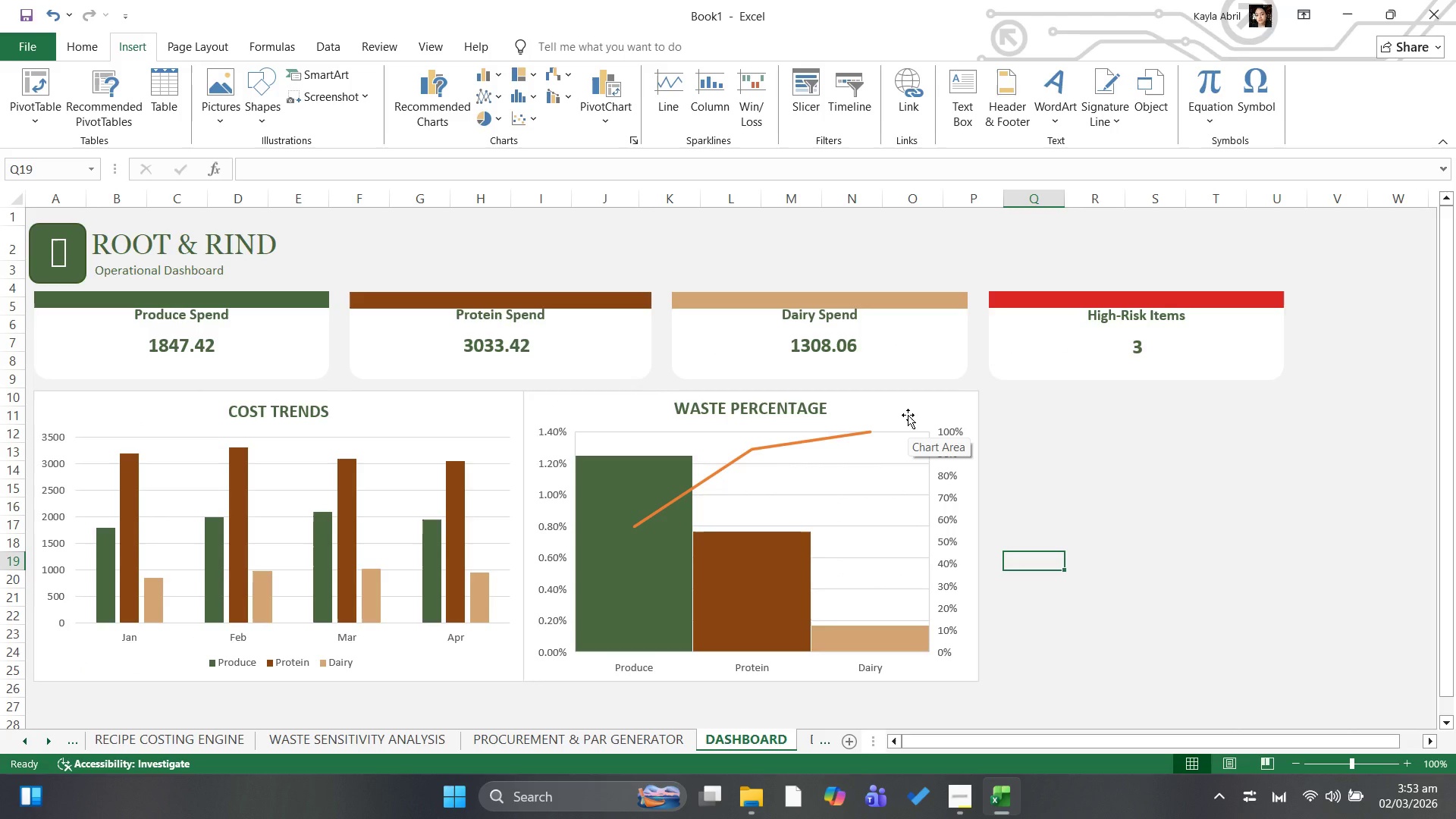 
left_click_drag(start_coordinate=[910, 413], to_coordinate=[1147, 419])
 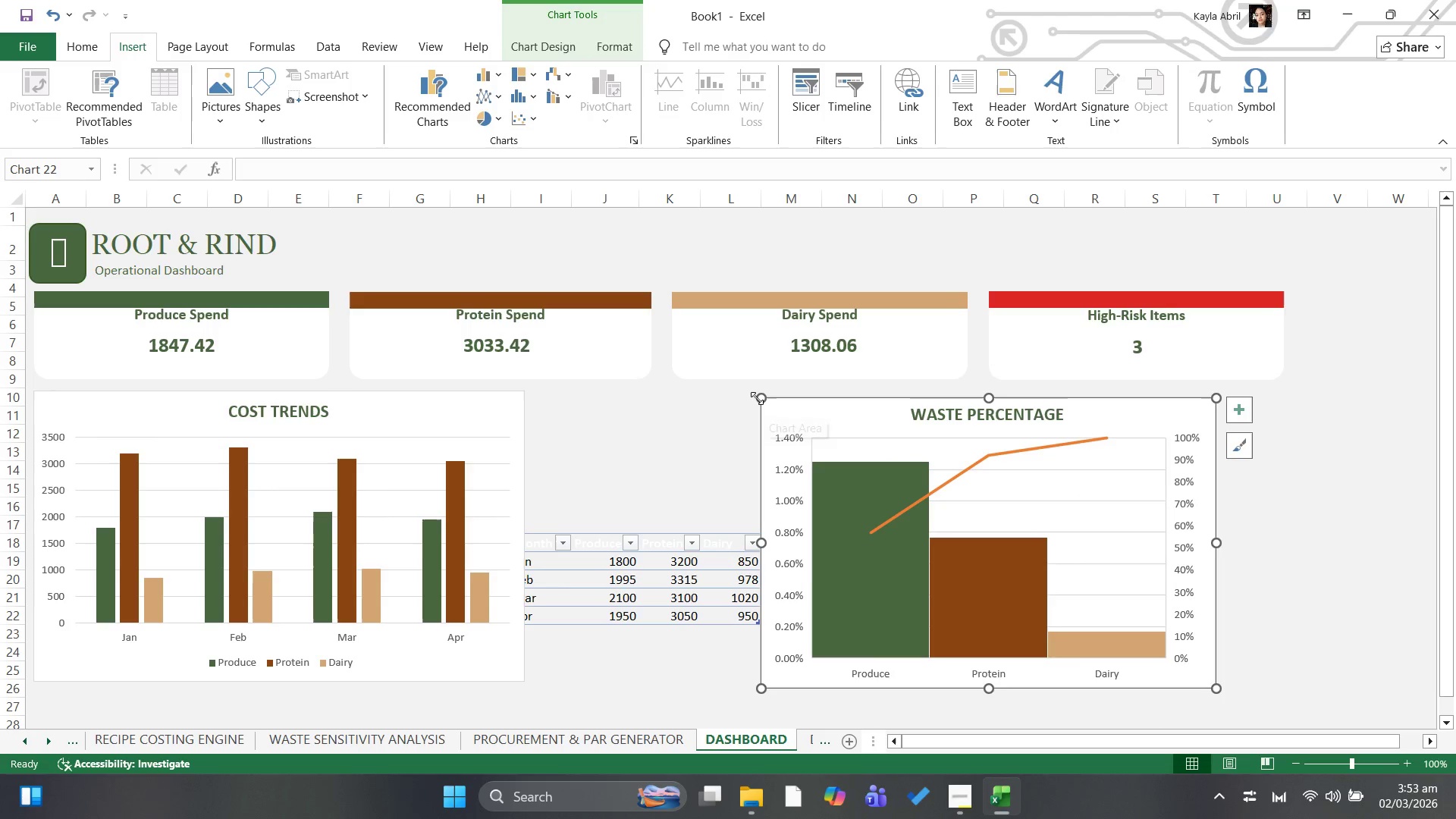 
left_click_drag(start_coordinate=[758, 398], to_coordinate=[671, 395])
 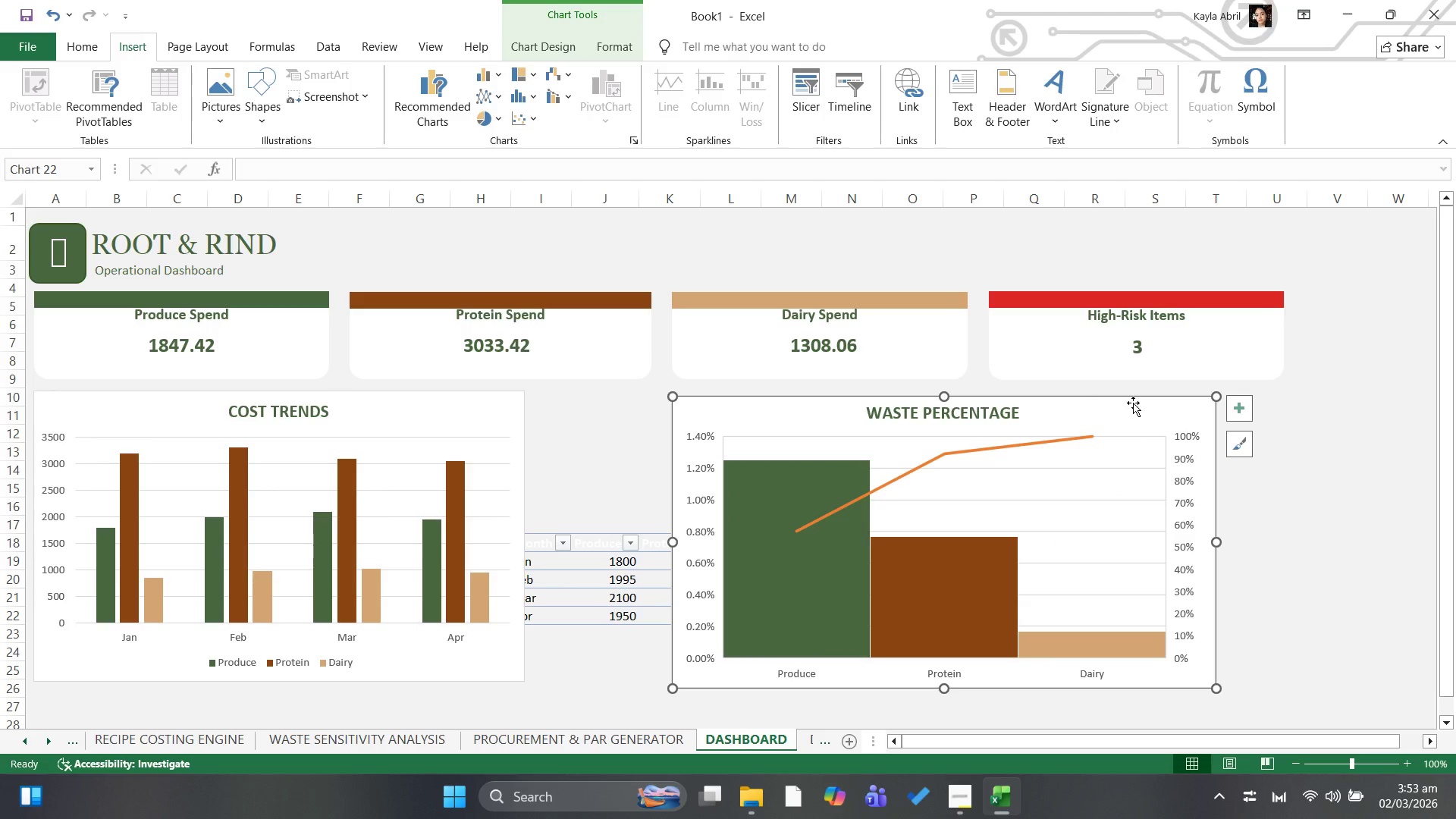 
left_click_drag(start_coordinate=[1141, 410], to_coordinate=[1213, 410])
 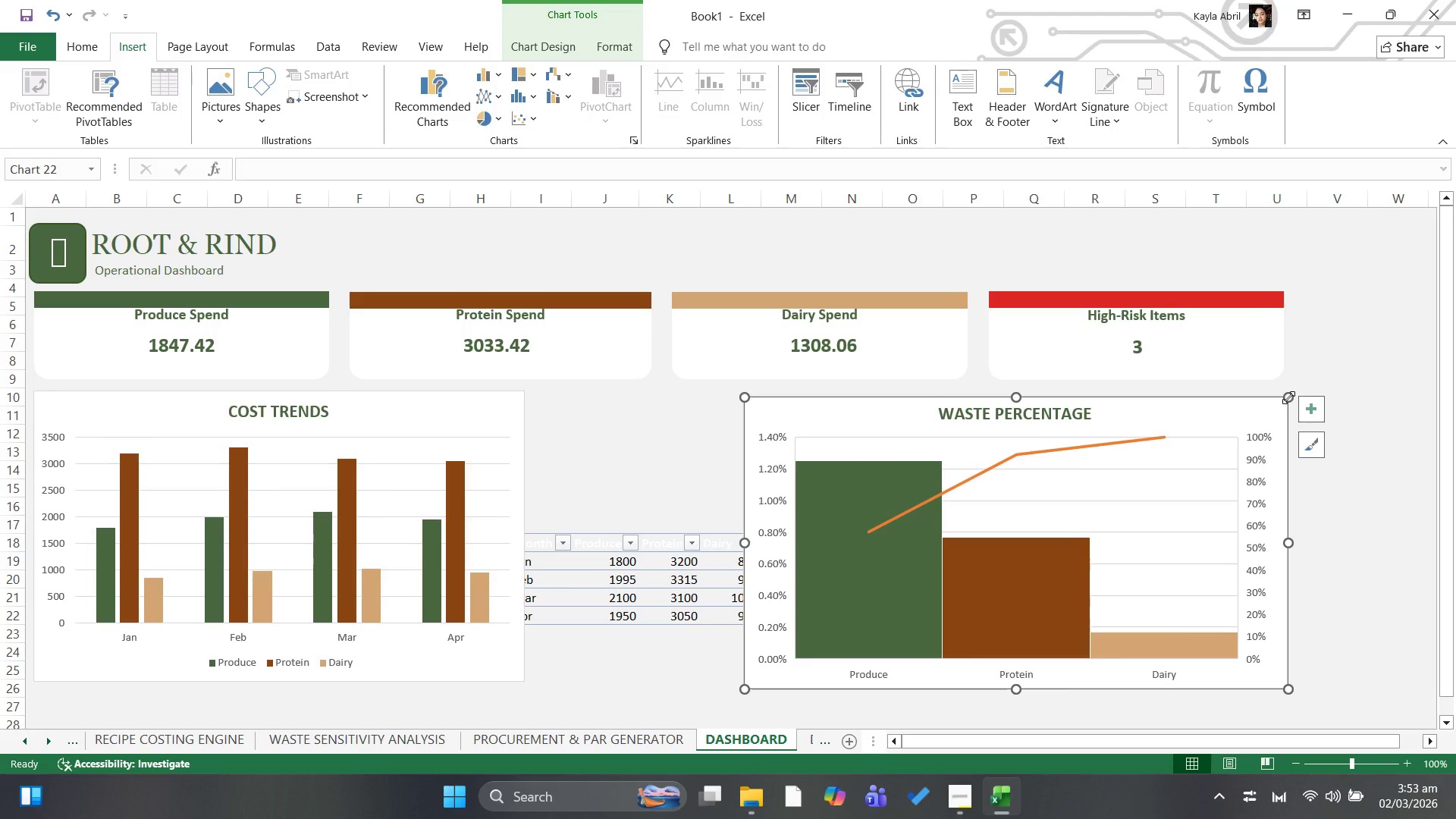 
left_click_drag(start_coordinate=[1288, 397], to_coordinate=[1335, 392])
 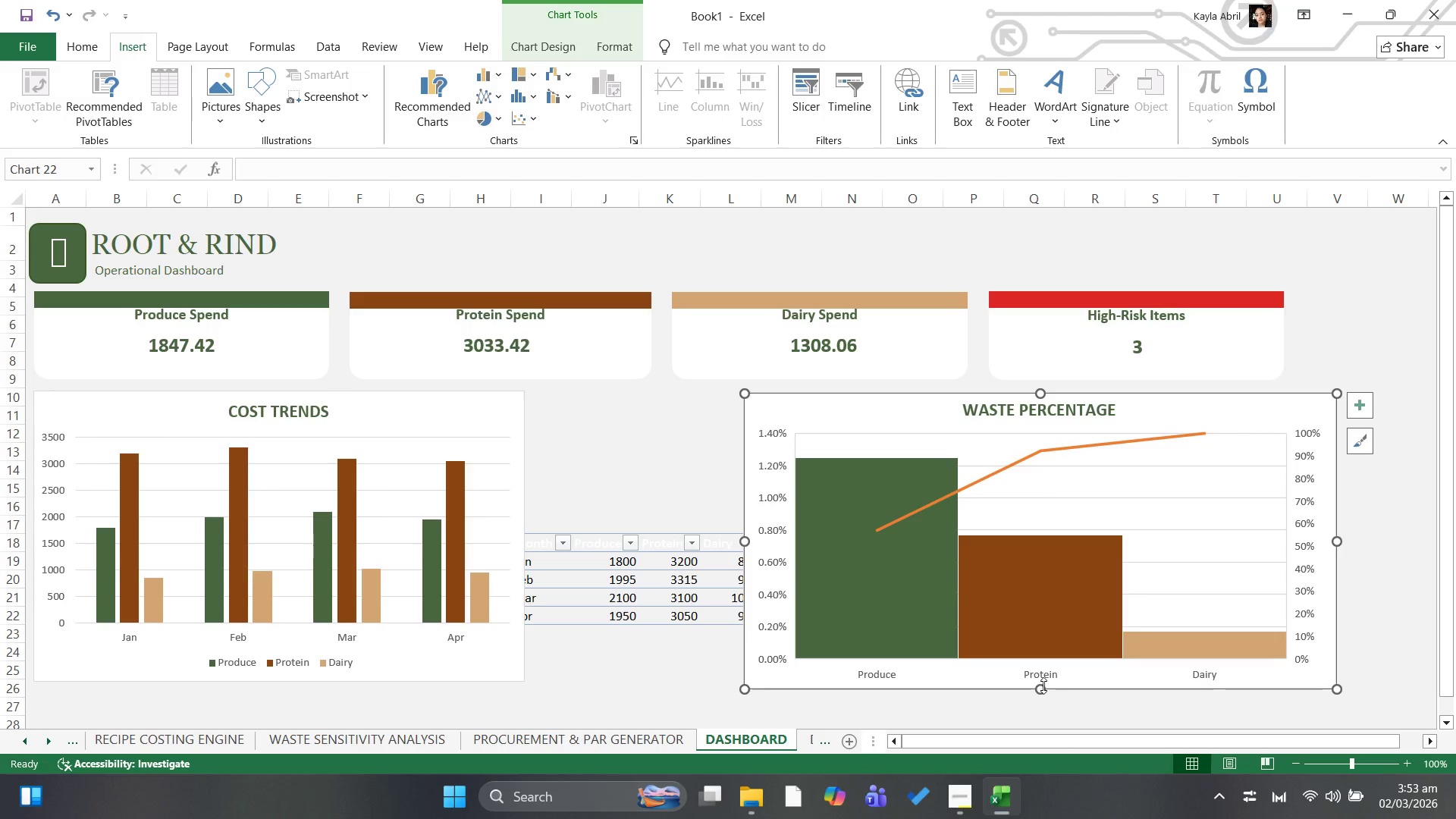 
left_click_drag(start_coordinate=[1045, 688], to_coordinate=[1053, 715])
 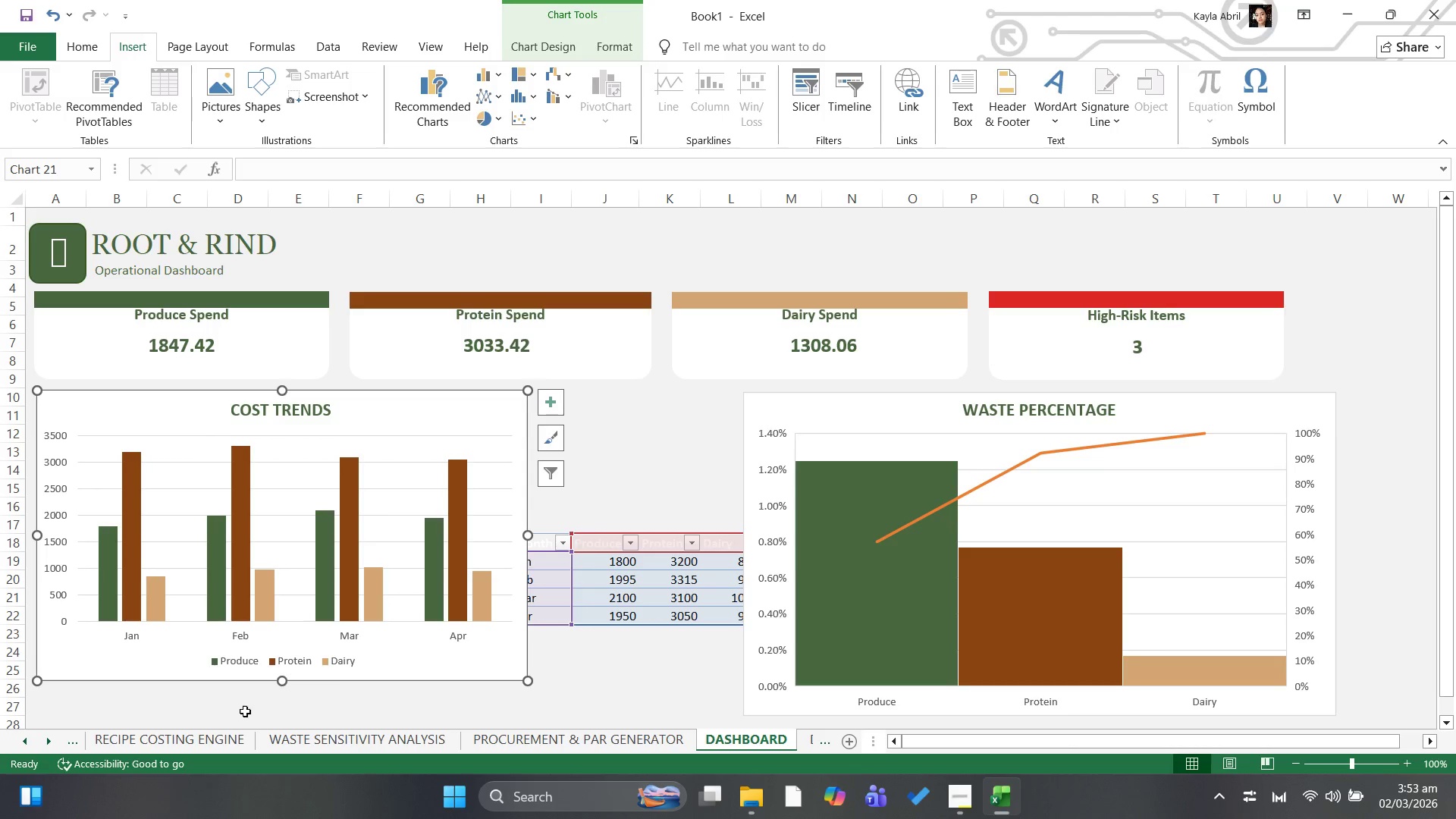 
left_click_drag(start_coordinate=[284, 681], to_coordinate=[287, 712])
 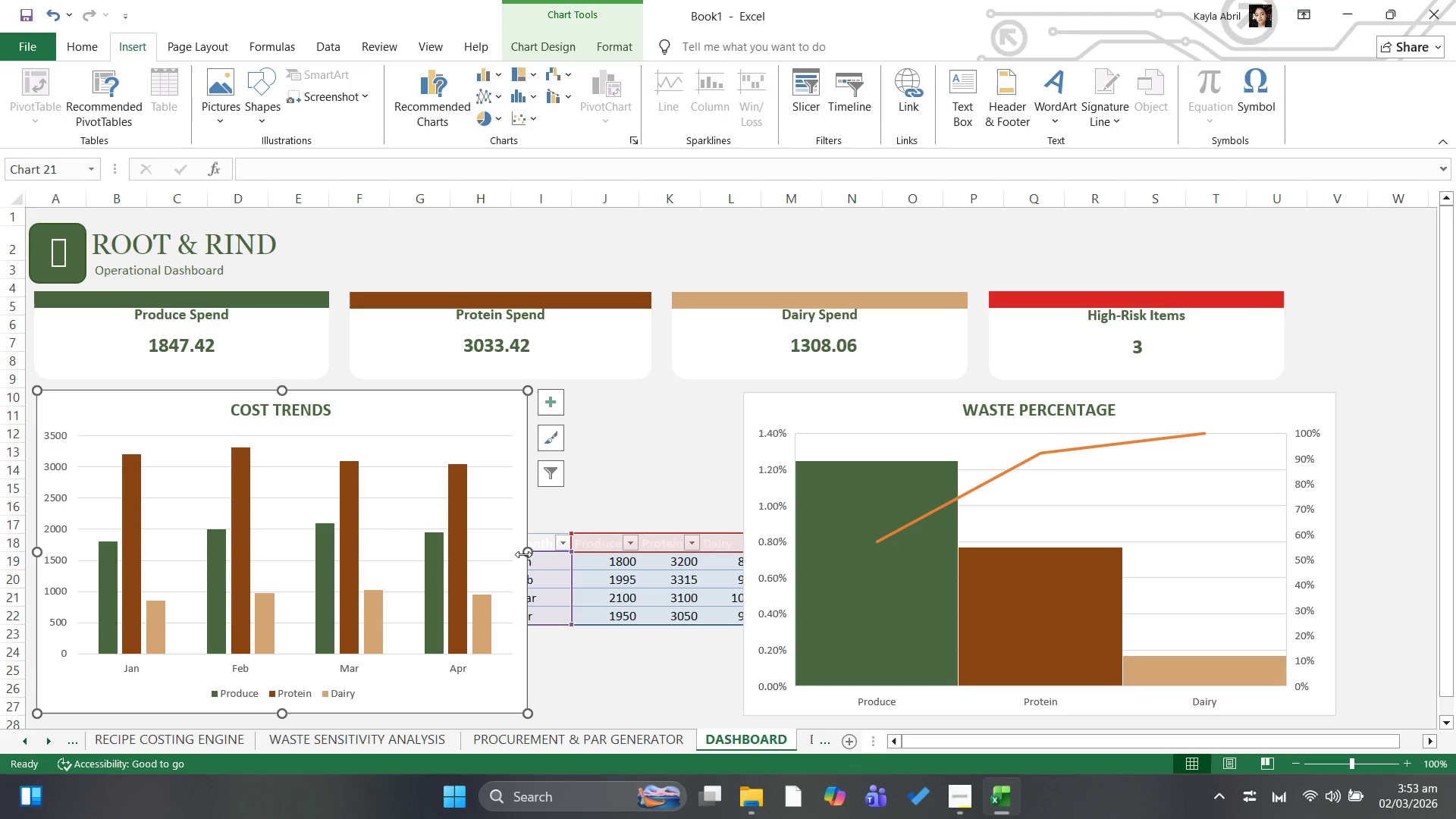 
left_click_drag(start_coordinate=[523, 554], to_coordinate=[658, 529])
 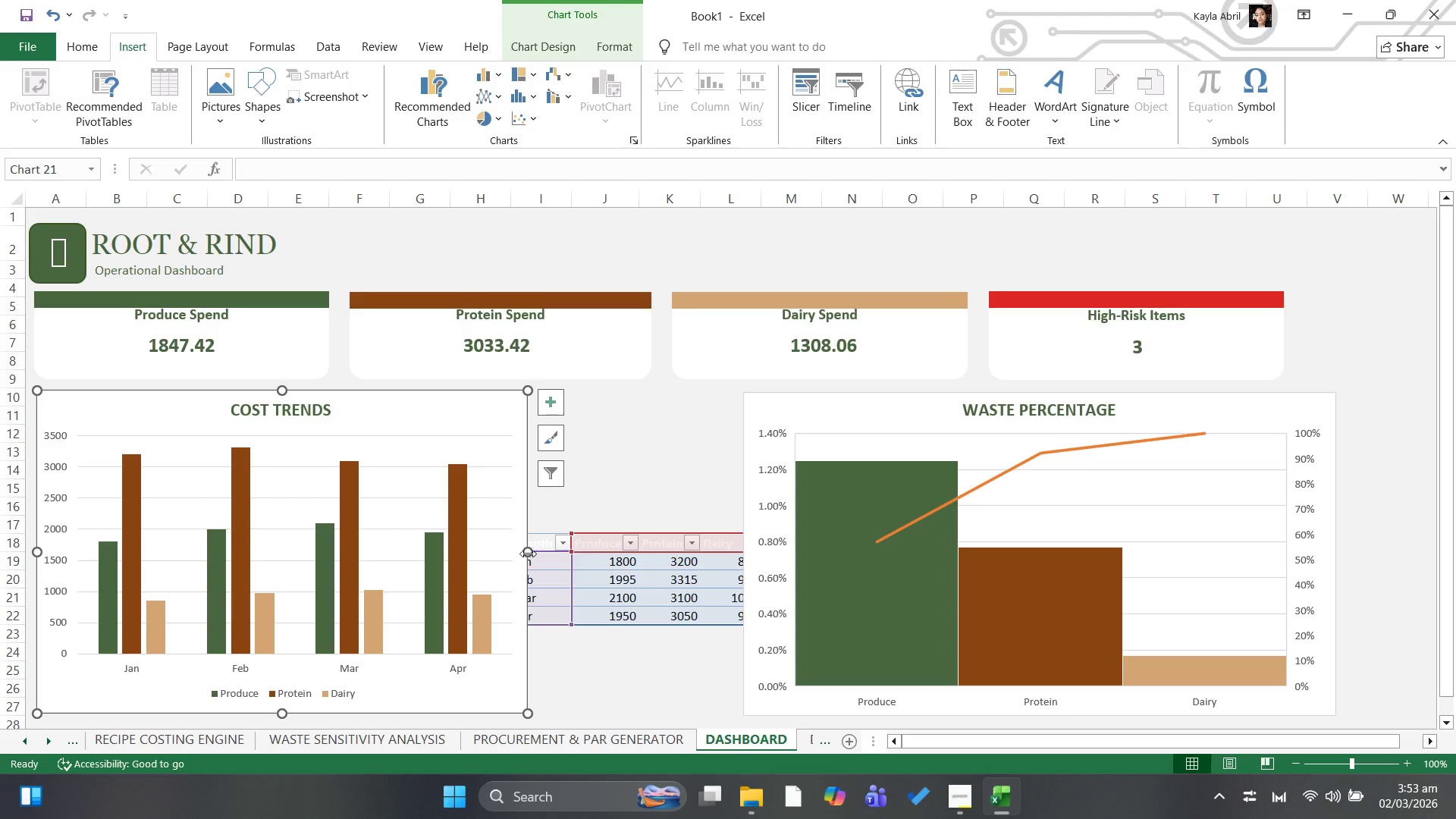 
left_click_drag(start_coordinate=[528, 554], to_coordinate=[627, 545])
 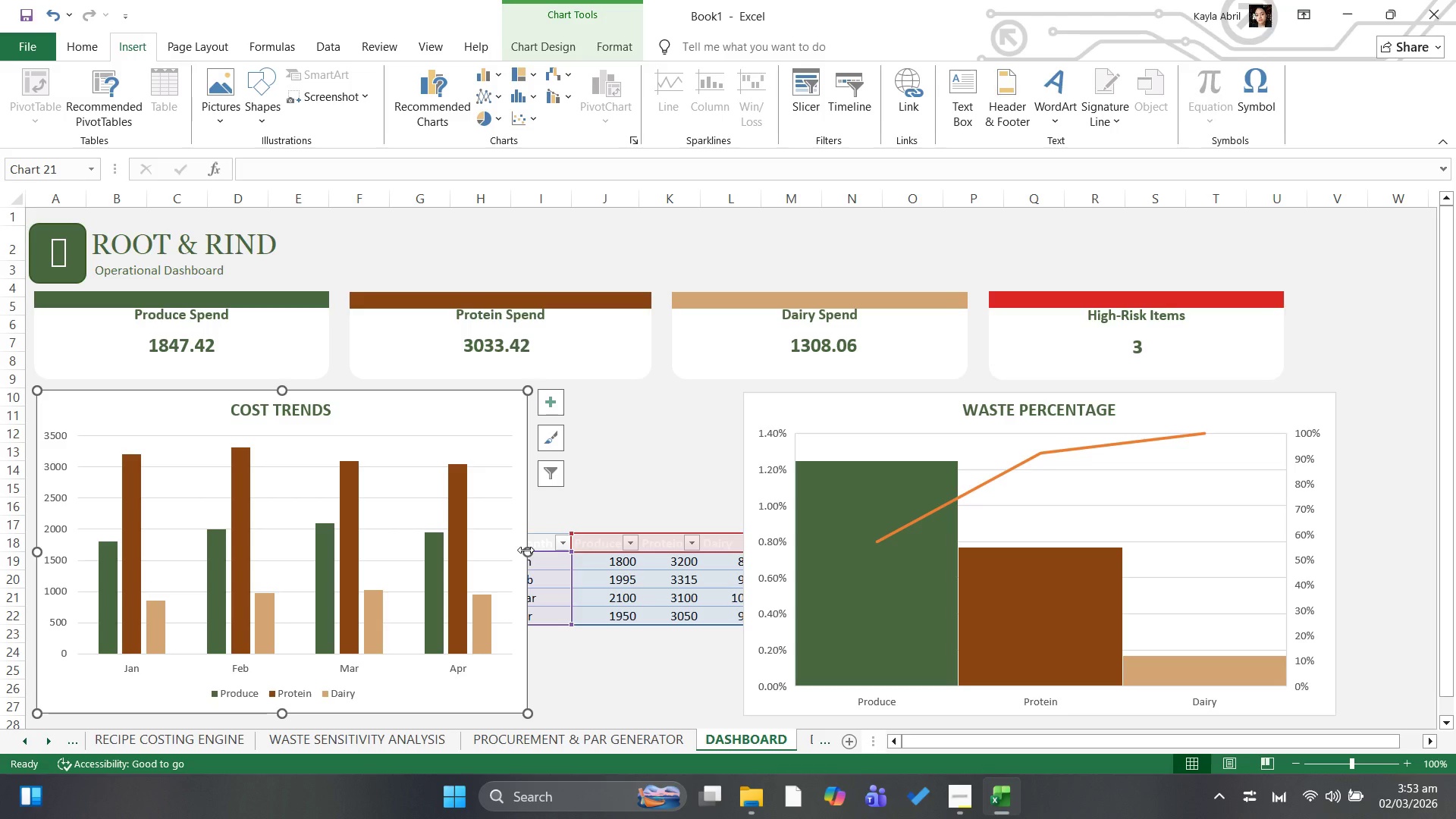 
left_click_drag(start_coordinate=[526, 550], to_coordinate=[564, 533])
 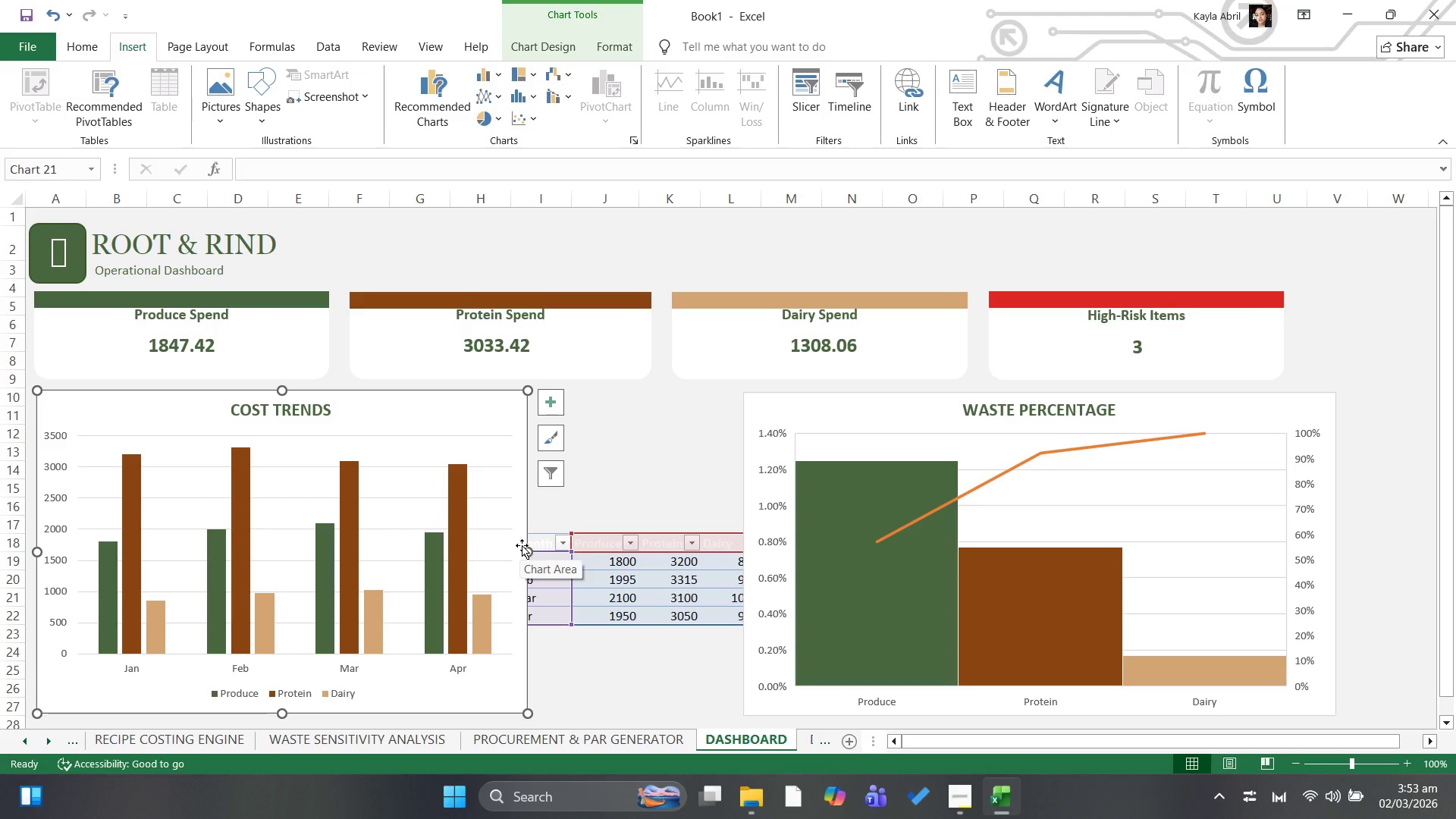 
left_click_drag(start_coordinate=[526, 548], to_coordinate=[653, 540])
 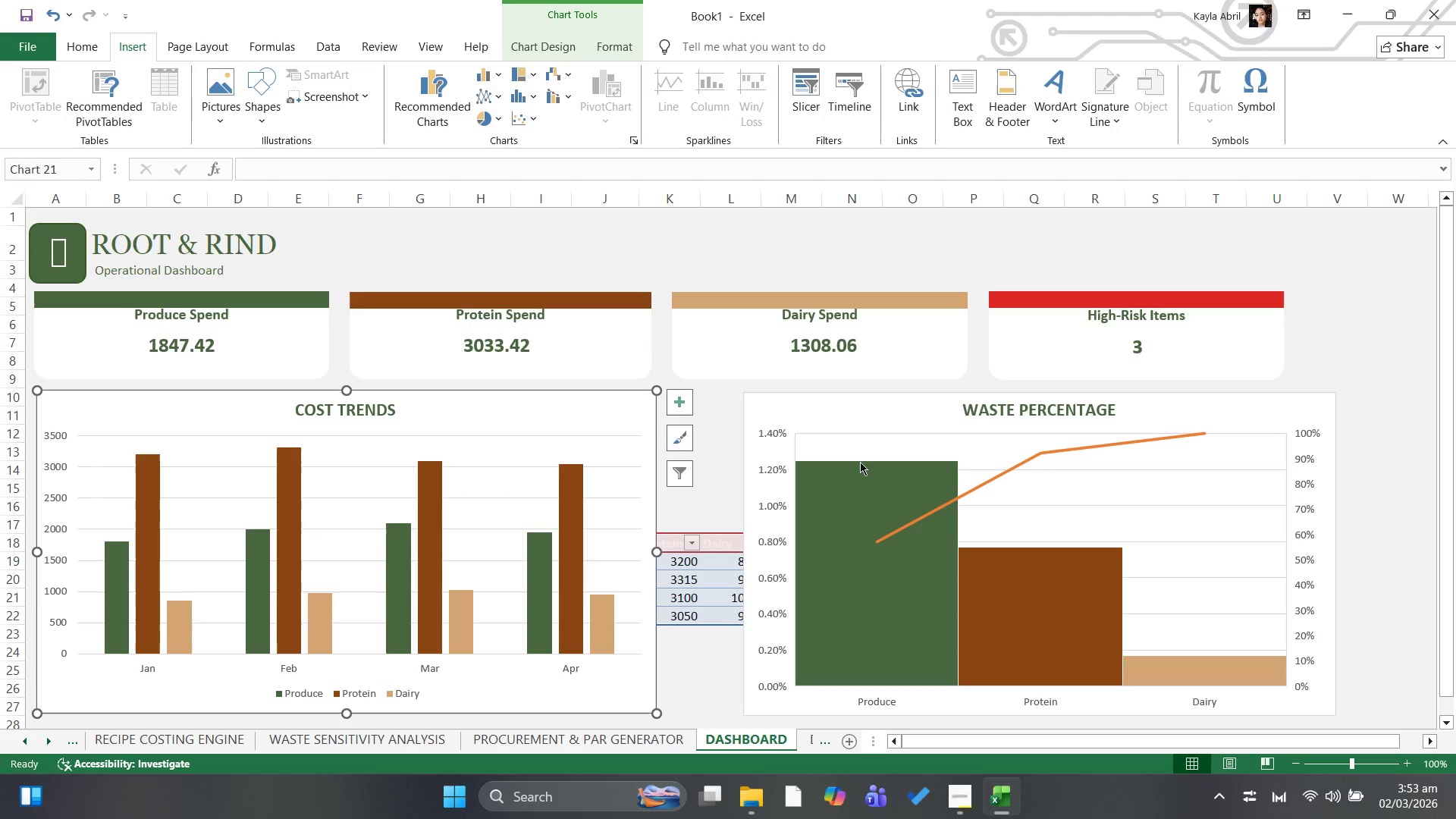 
left_click([827, 418])
 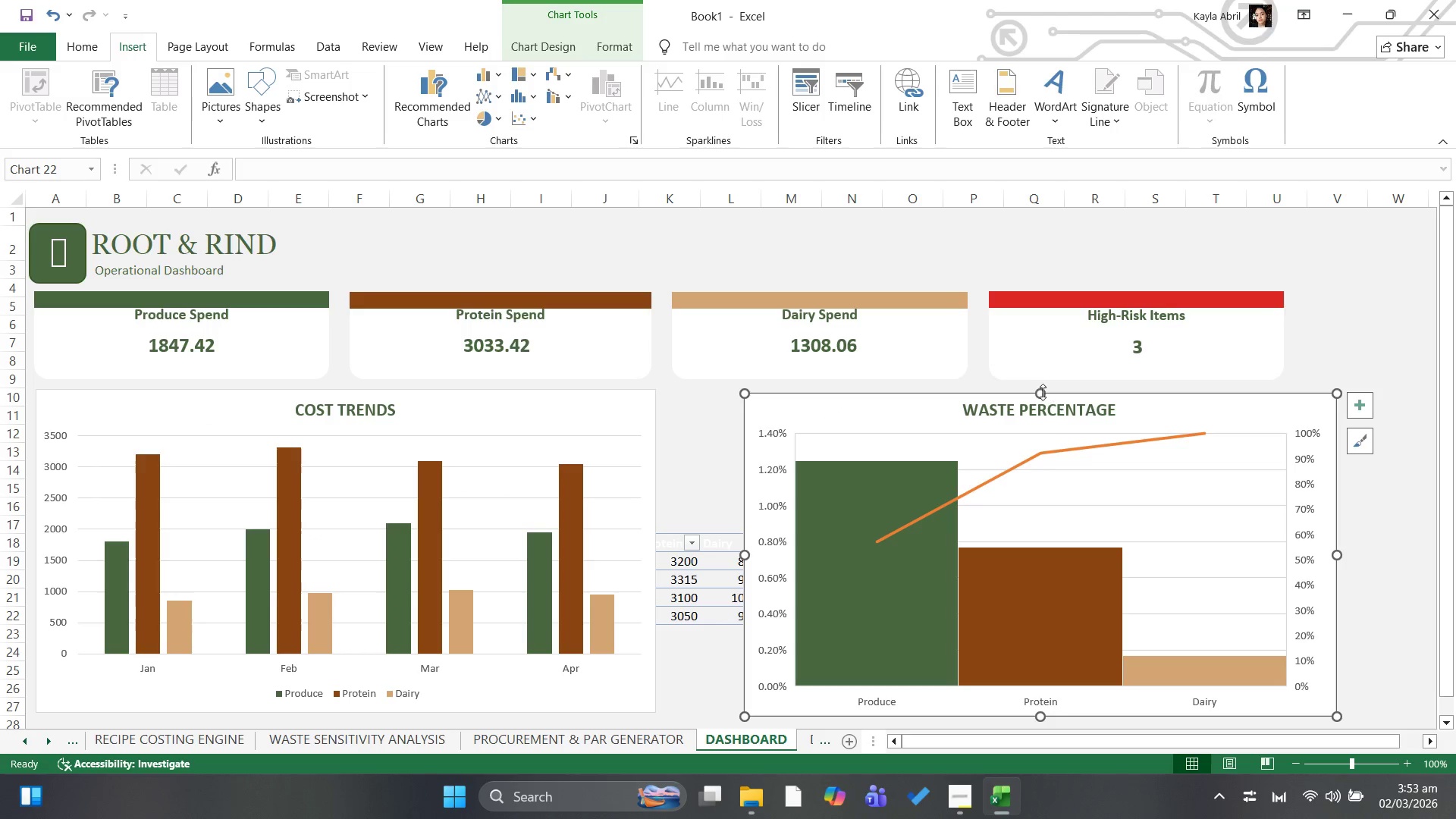 
left_click_drag(start_coordinate=[1040, 392], to_coordinate=[1040, 388])
 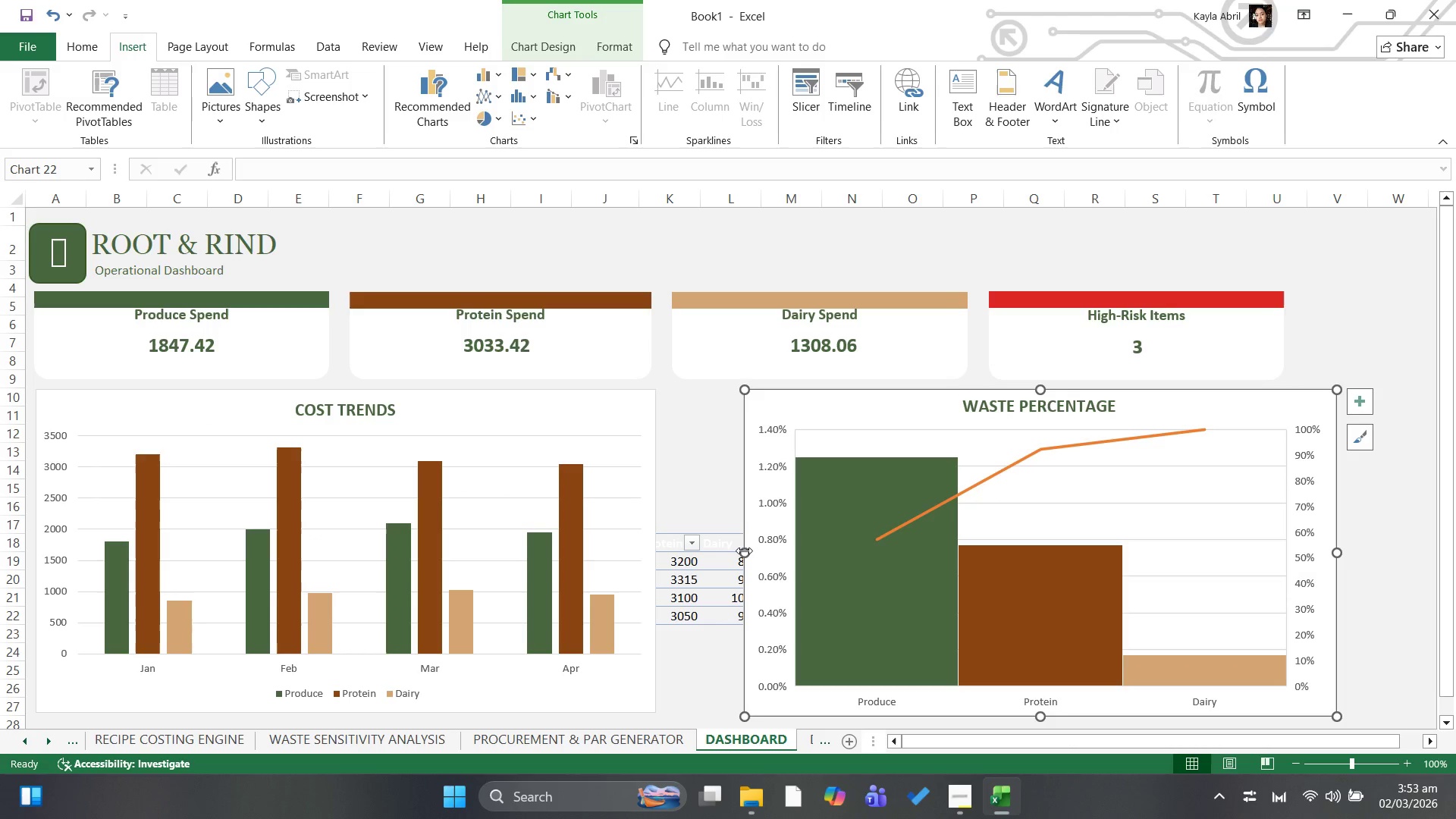 
left_click_drag(start_coordinate=[744, 551], to_coordinate=[693, 554])
 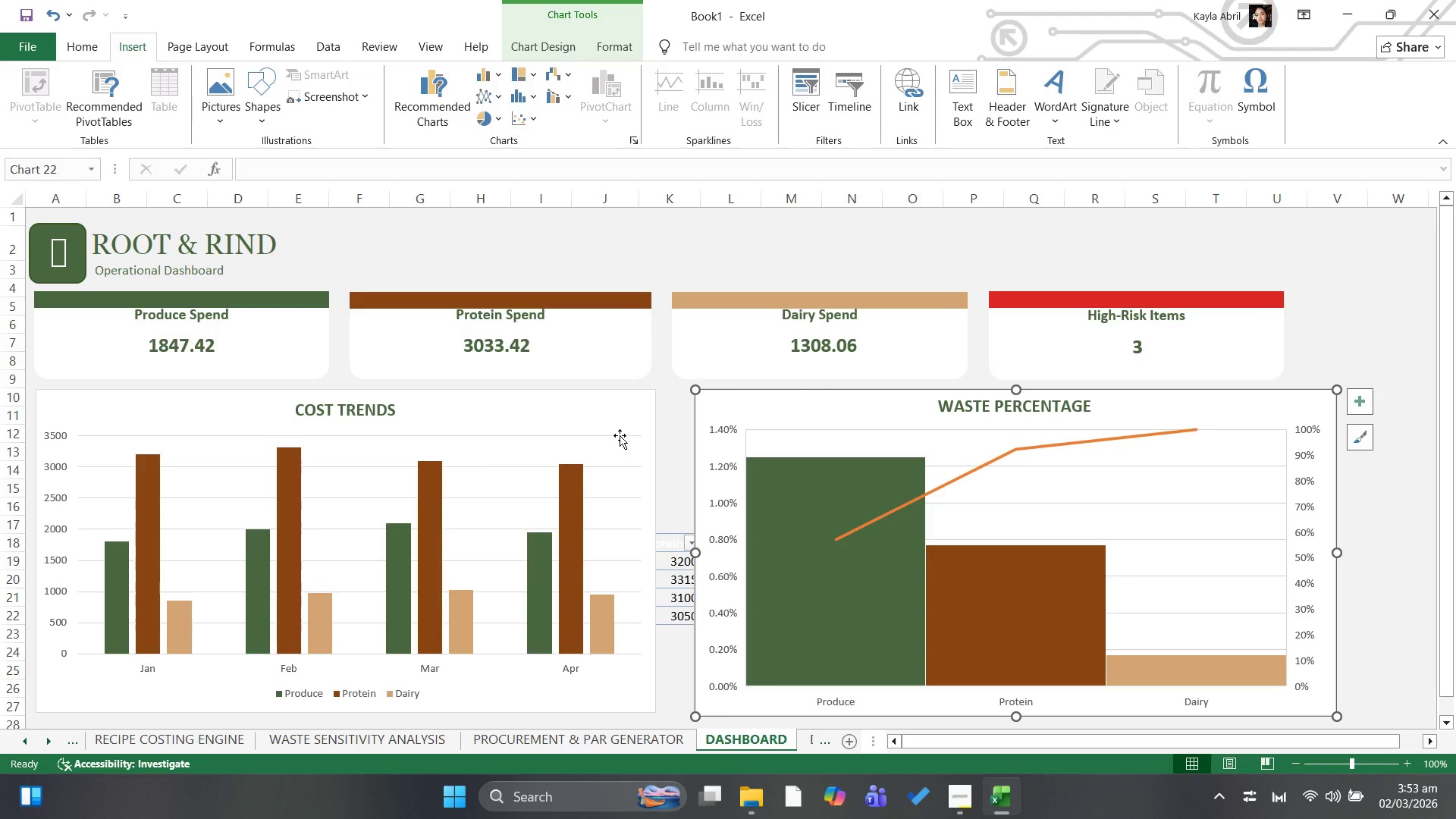 
left_click([618, 413])
 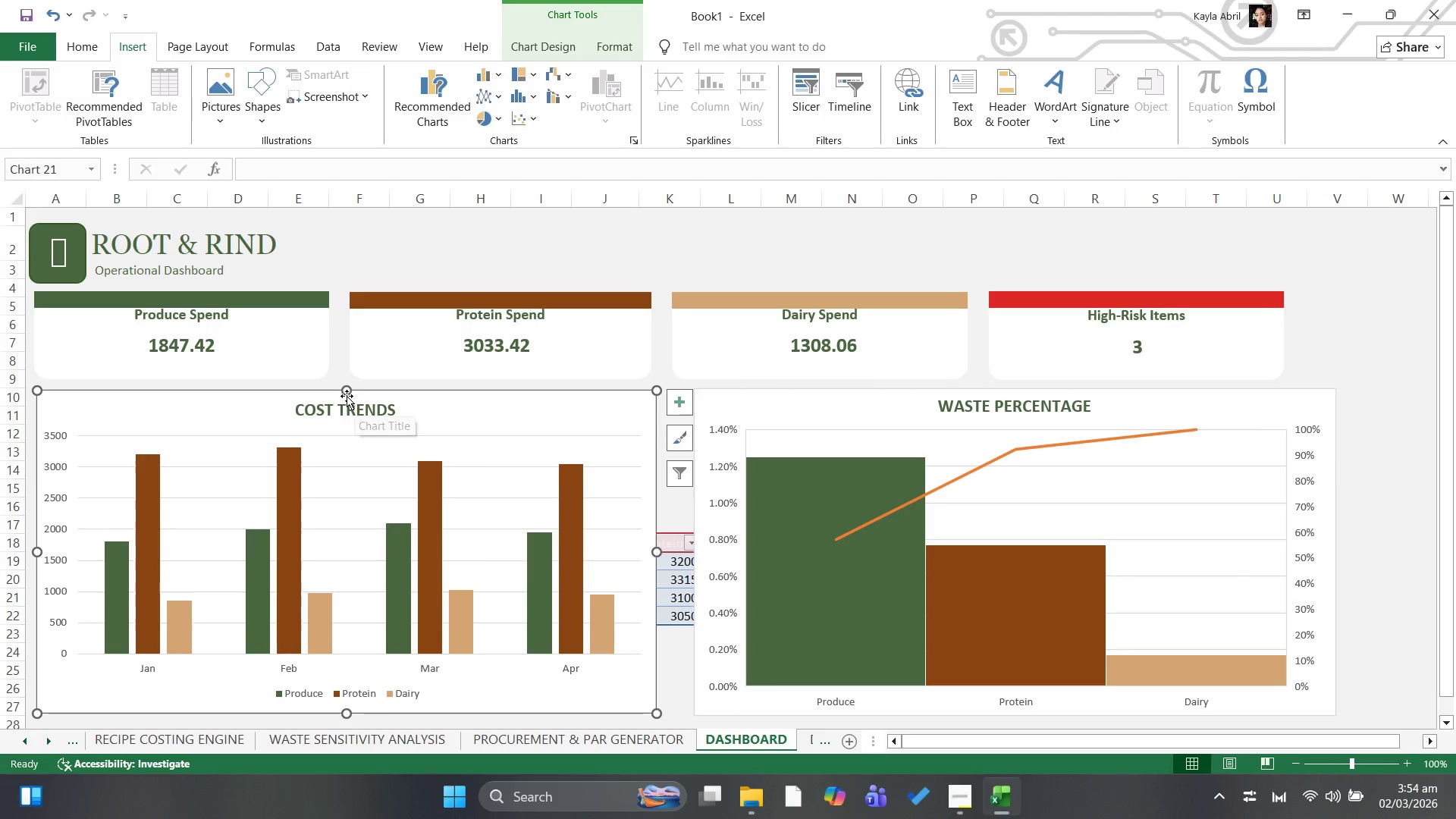 
left_click_drag(start_coordinate=[347, 389], to_coordinate=[350, 396])
 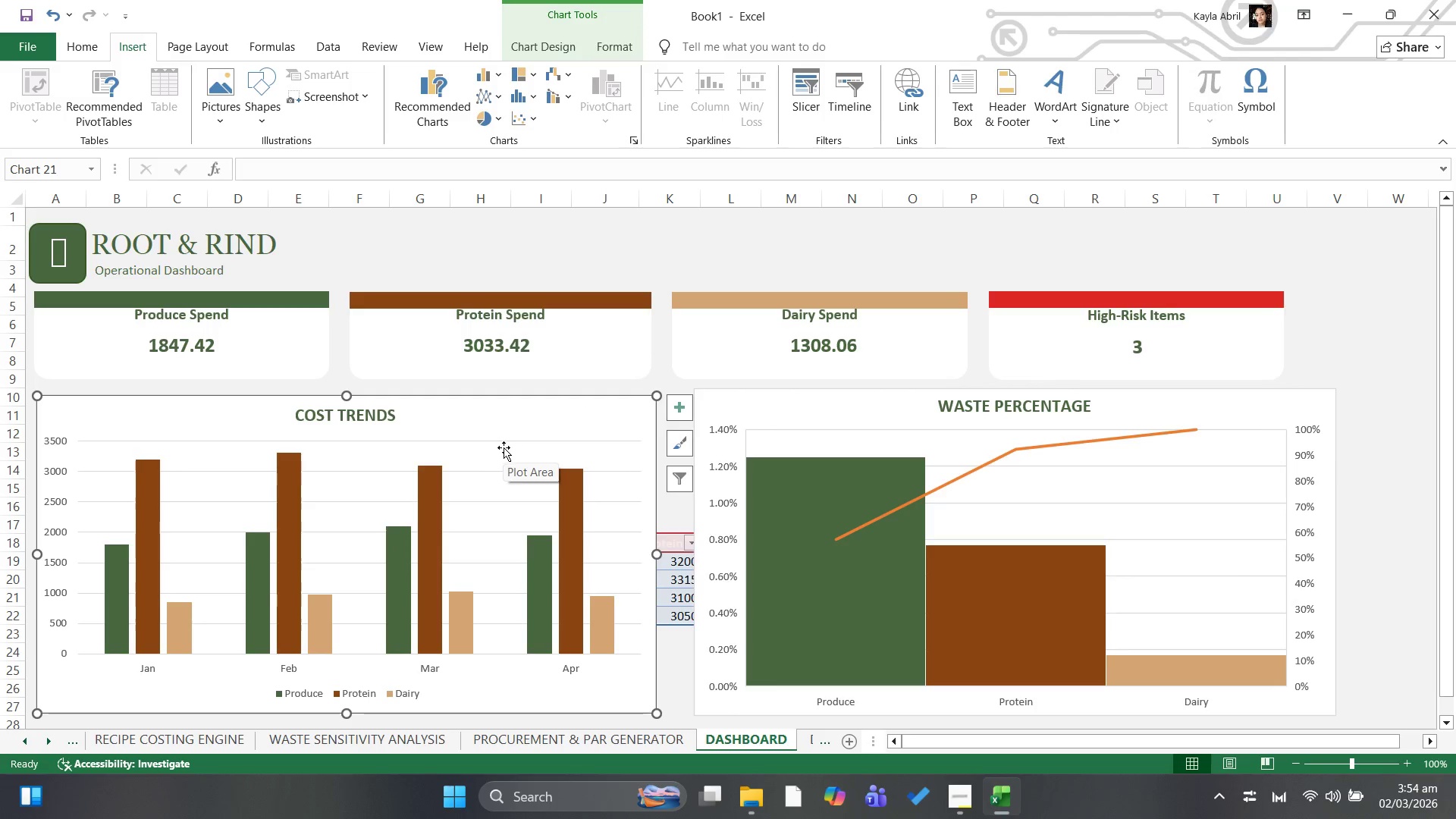 
key(ArrowUp)
 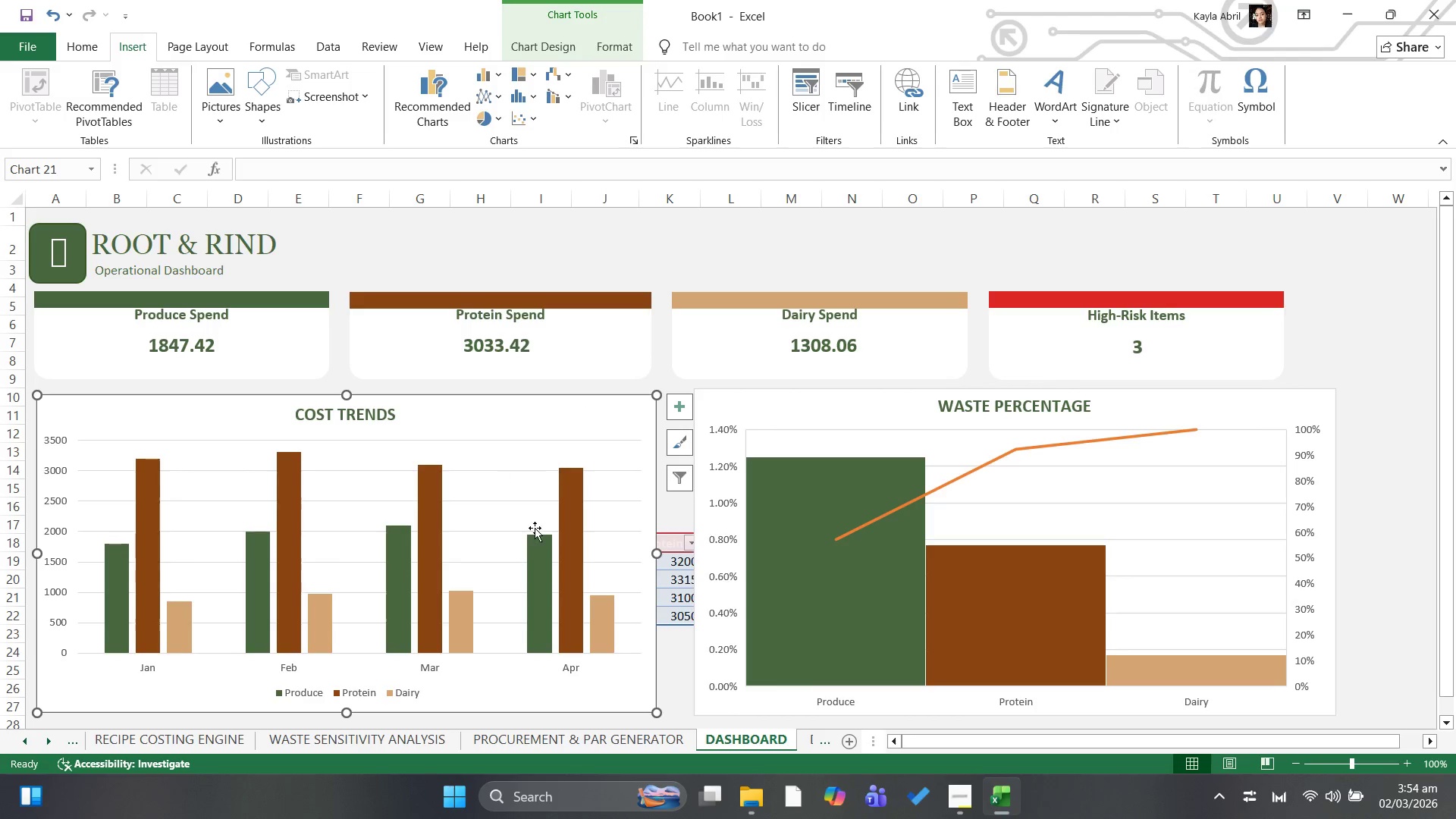 
key(ArrowUp)
 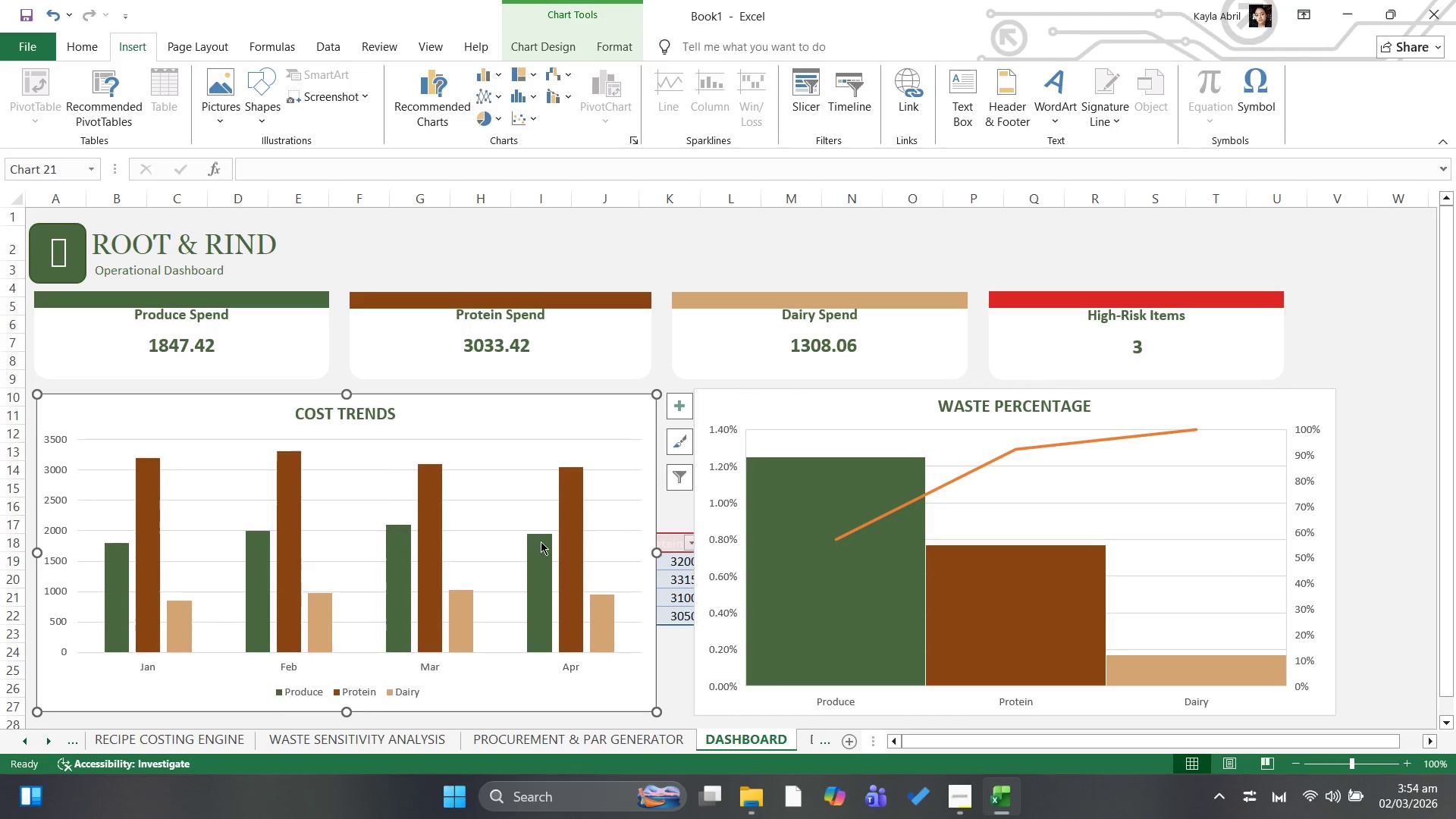 
key(ArrowUp)
 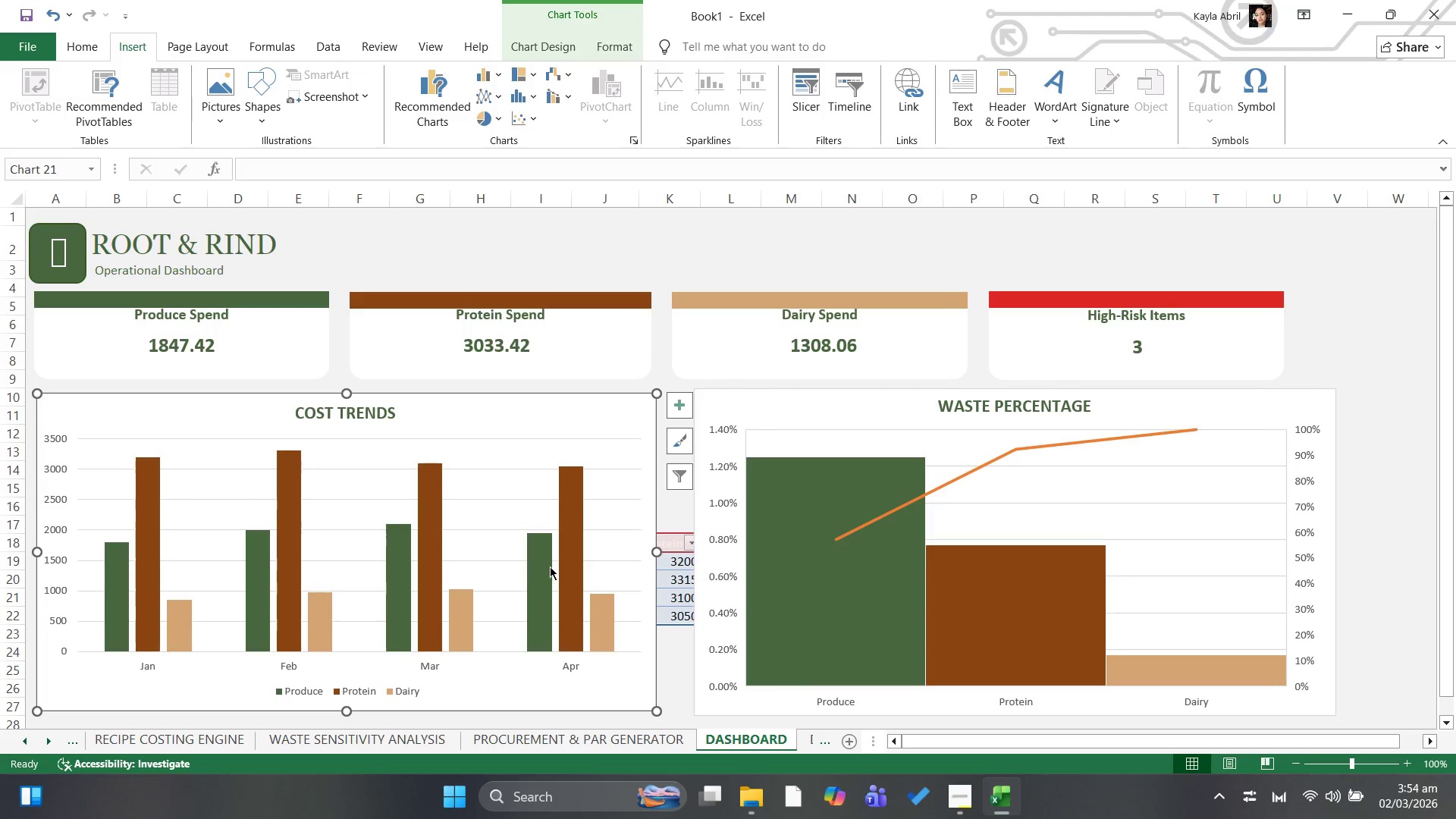 
key(ArrowUp)
 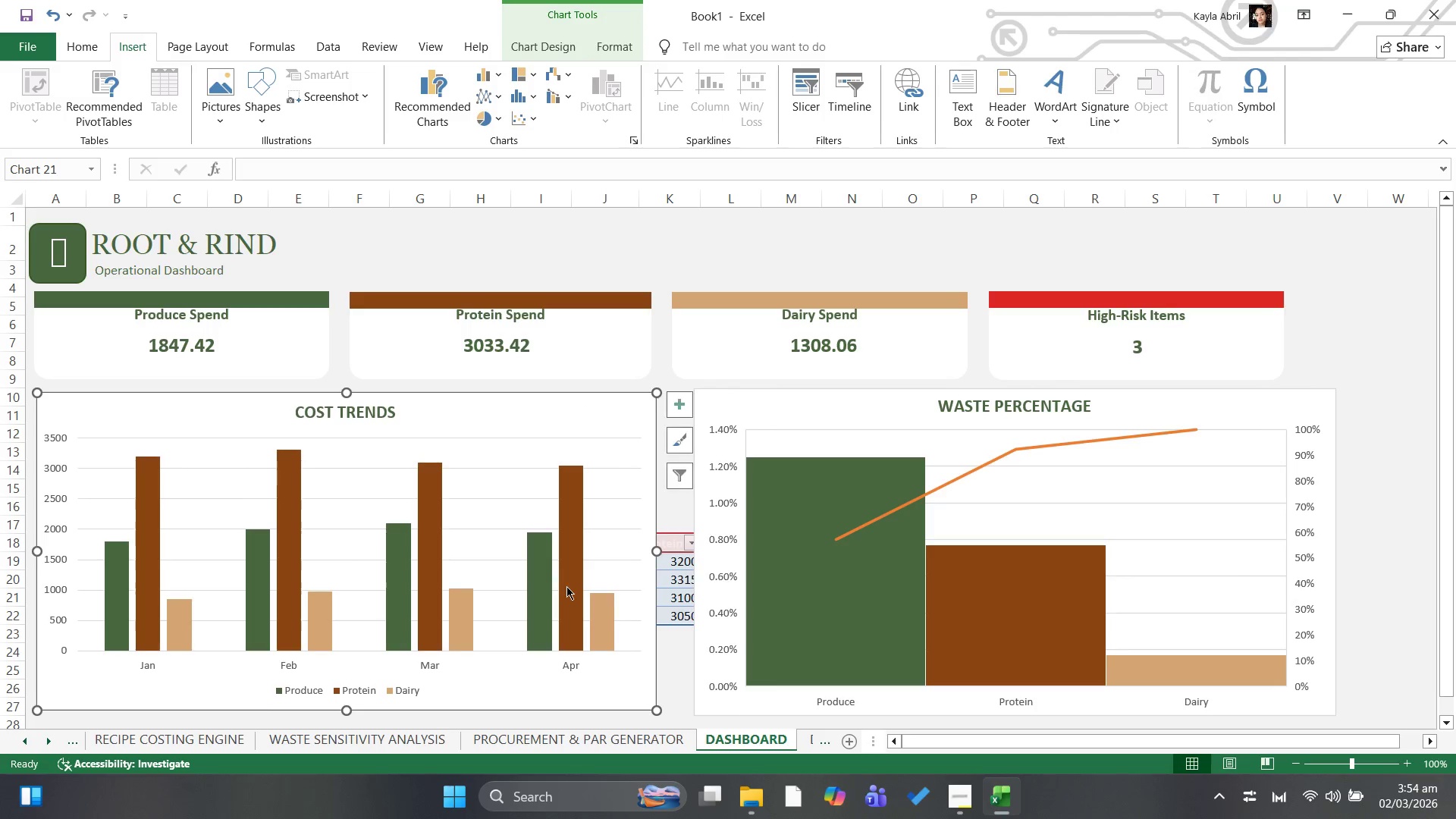 
key(ArrowUp)
 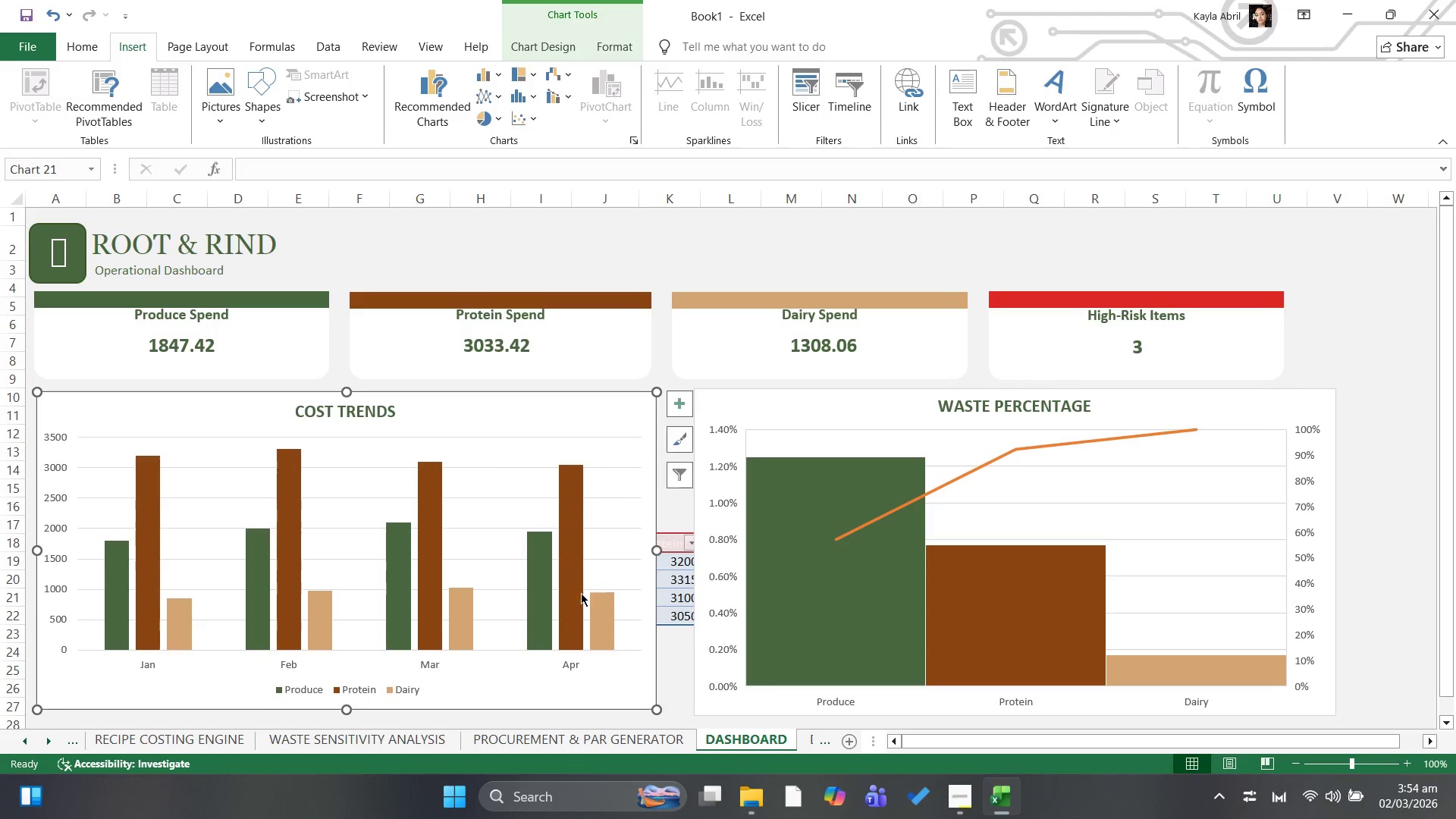 
key(ArrowUp)
 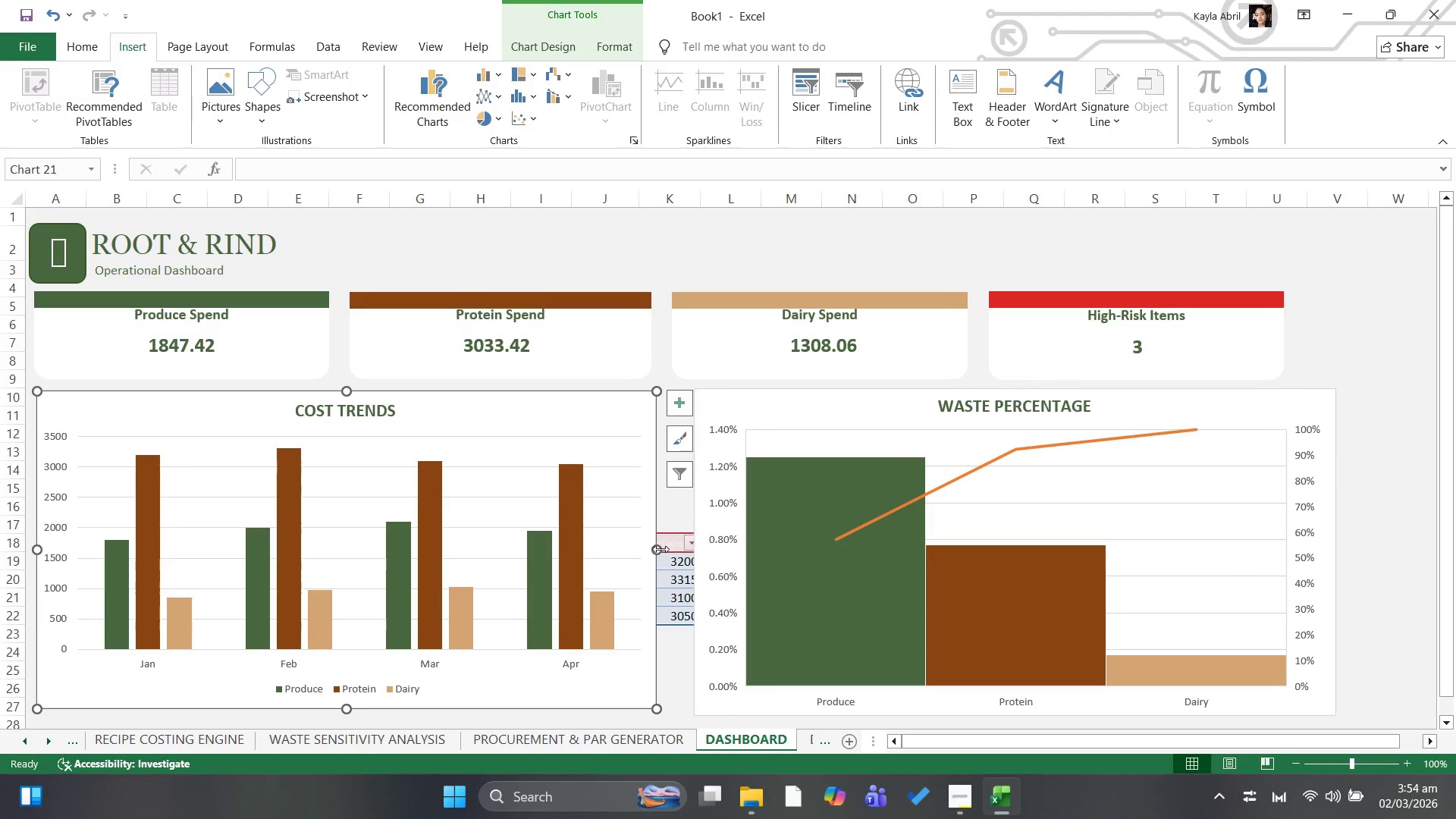 
left_click_drag(start_coordinate=[661, 549], to_coordinate=[688, 545])
 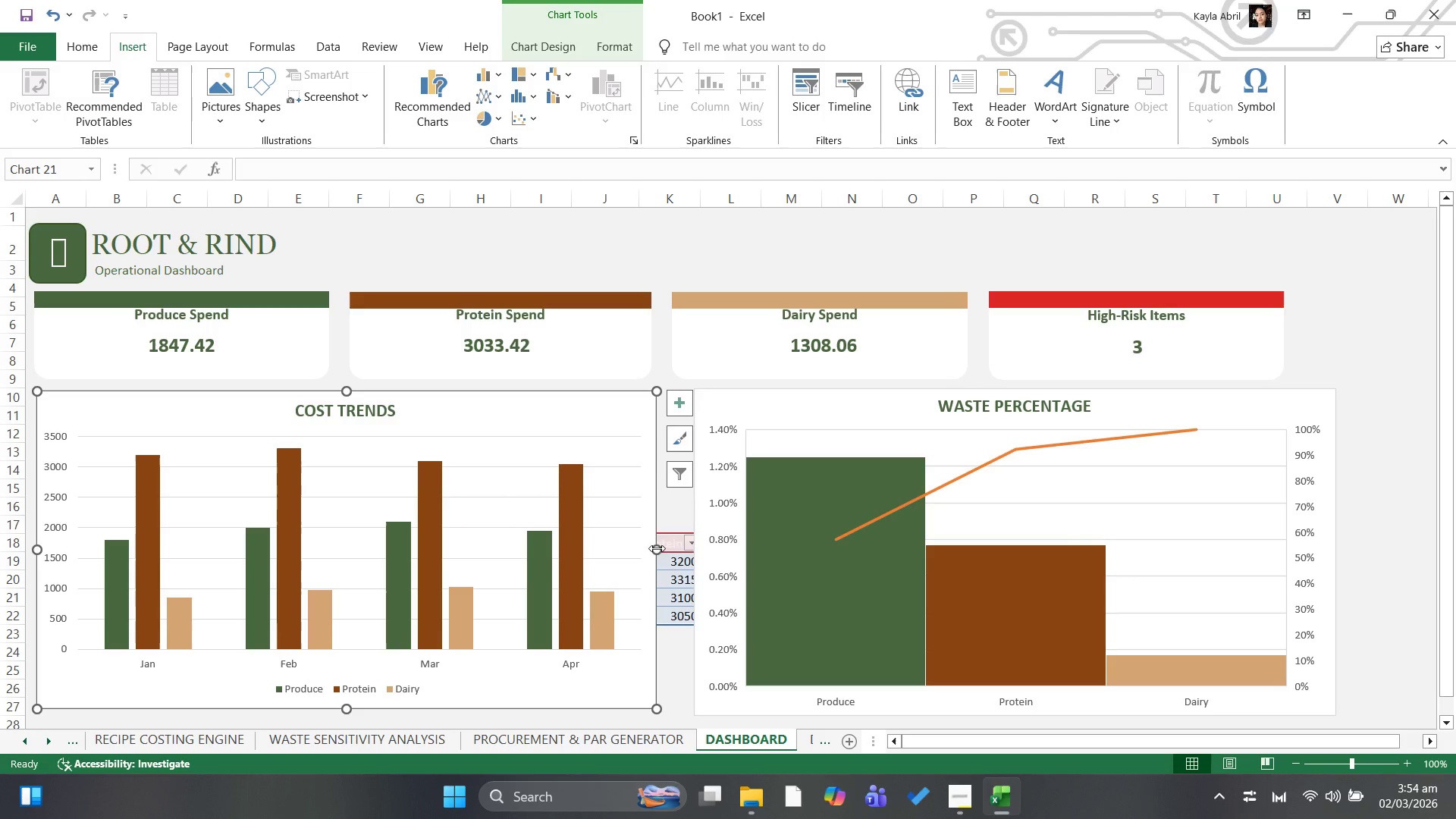 
left_click_drag(start_coordinate=[657, 548], to_coordinate=[687, 544])
 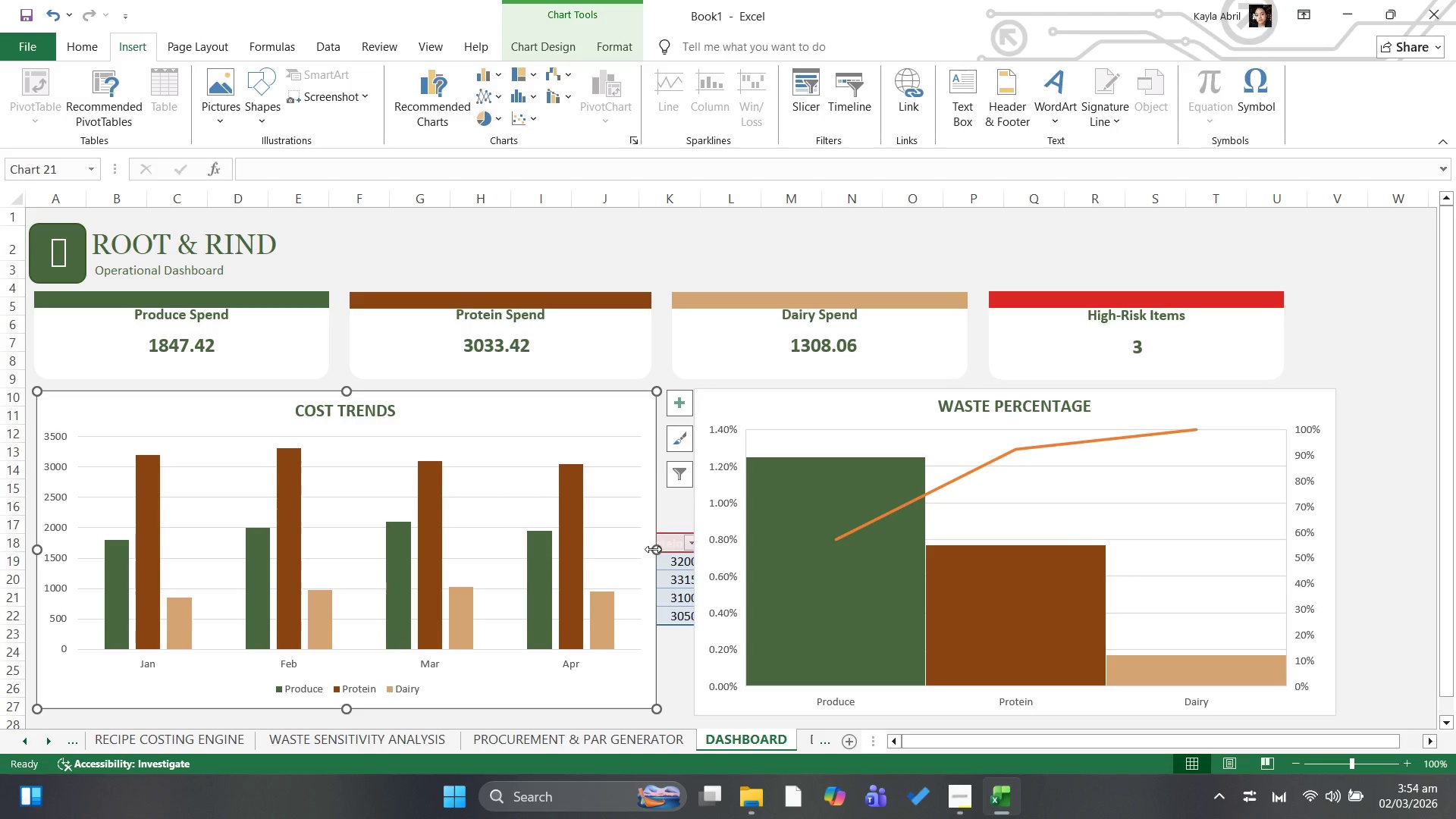 
left_click_drag(start_coordinate=[653, 549], to_coordinate=[675, 541])
 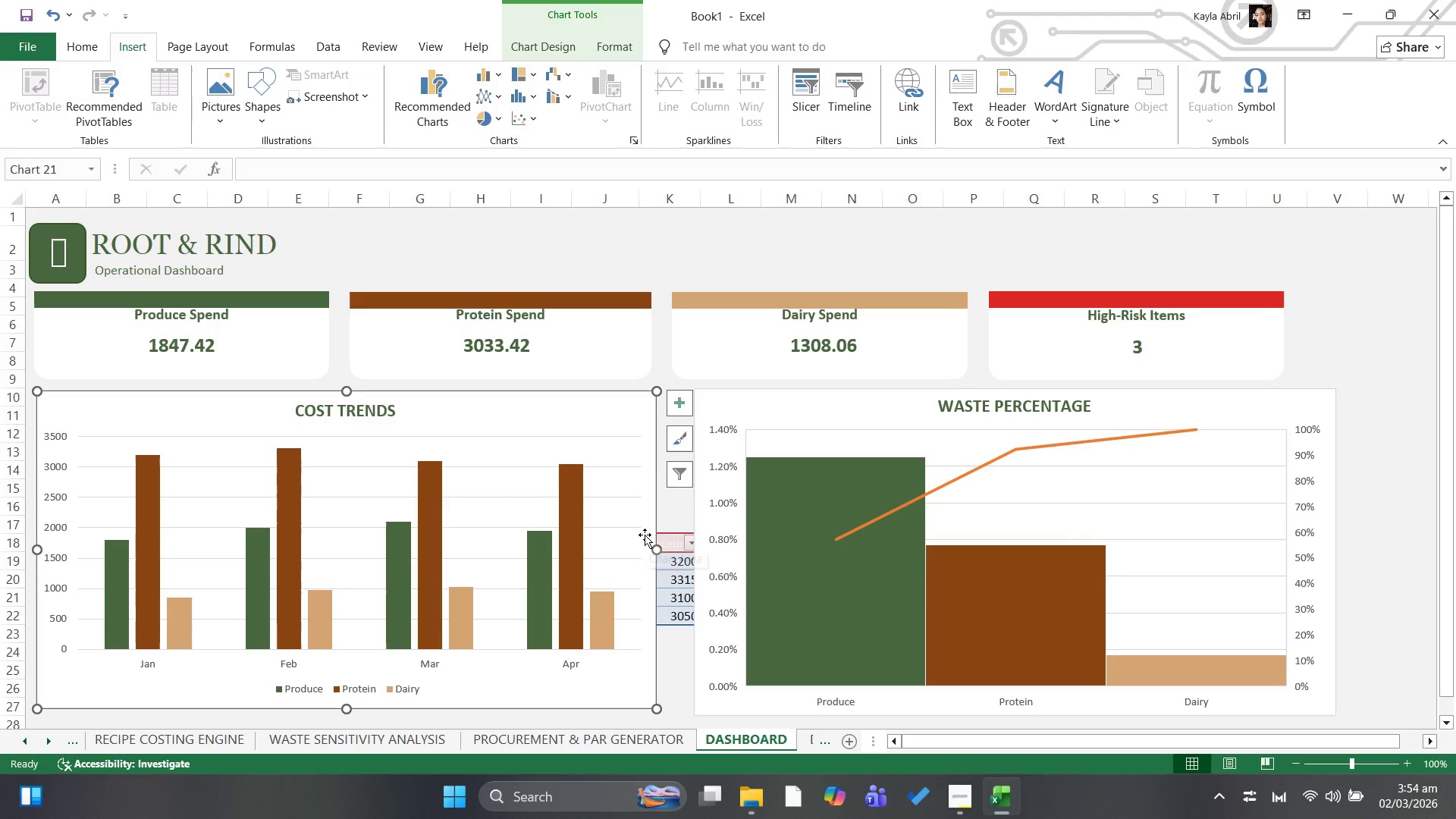 
left_click([645, 535])
 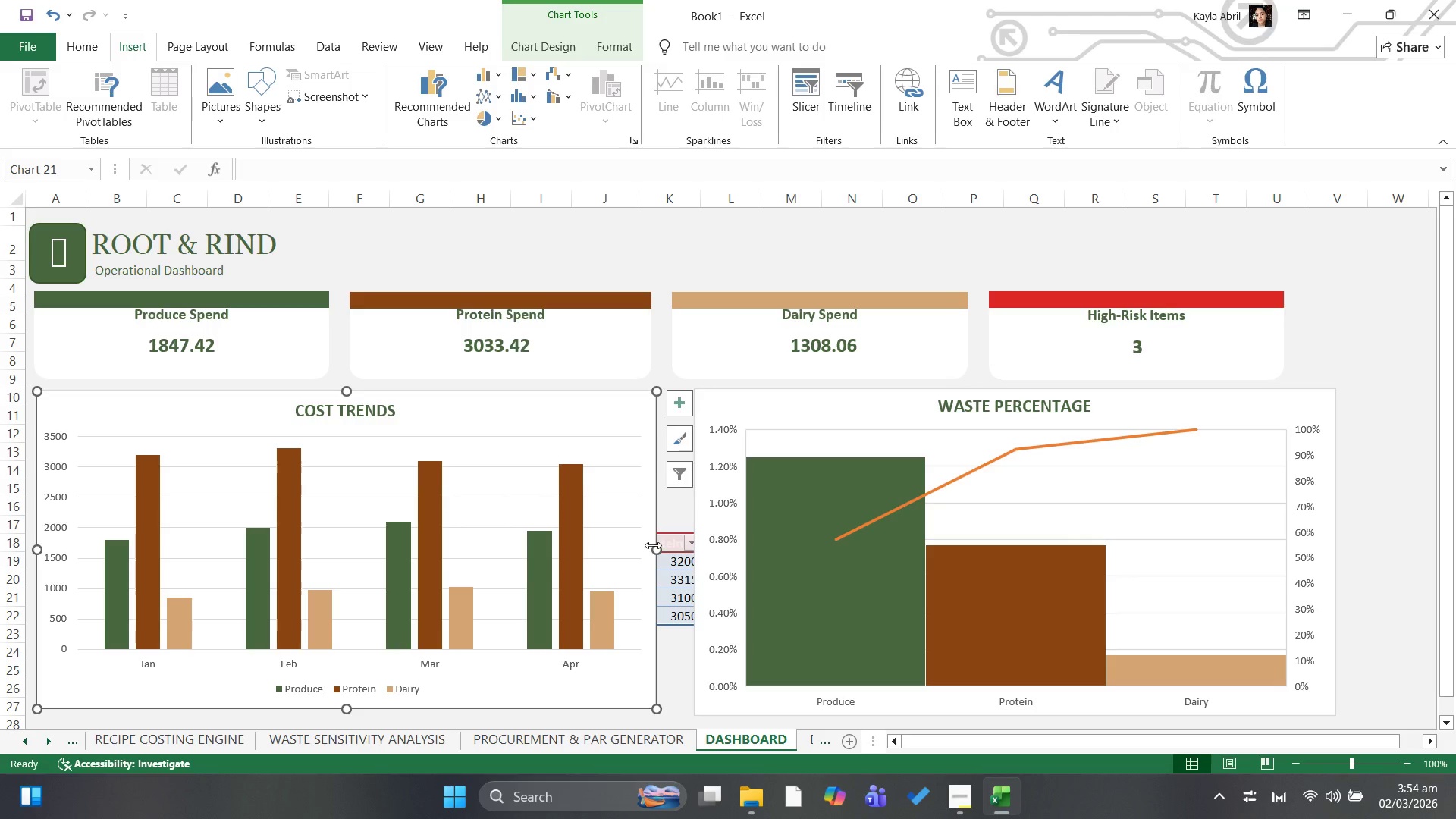 
left_click_drag(start_coordinate=[653, 545], to_coordinate=[698, 542])
 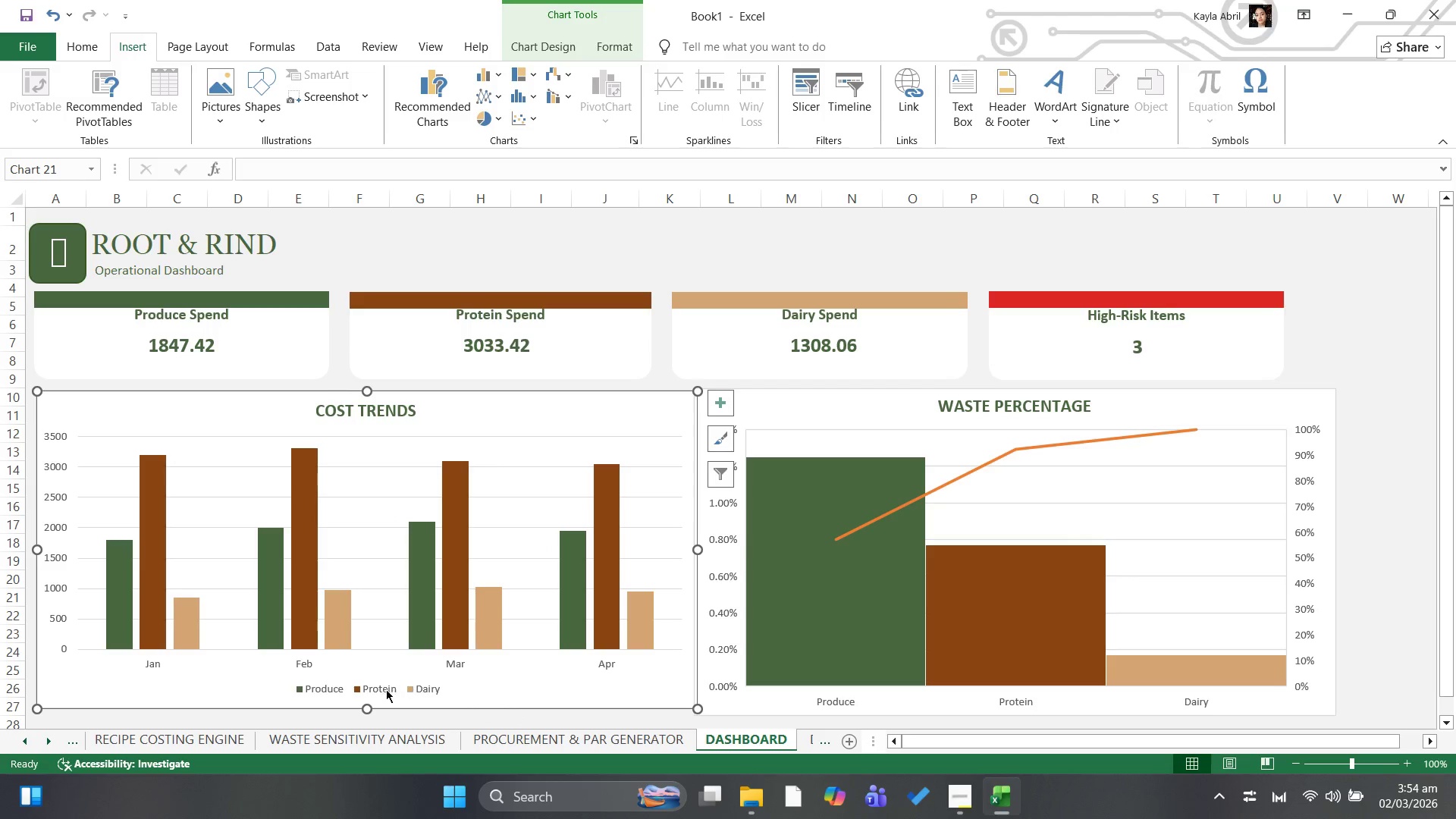 
left_click_drag(start_coordinate=[368, 708], to_coordinate=[369, 714])
 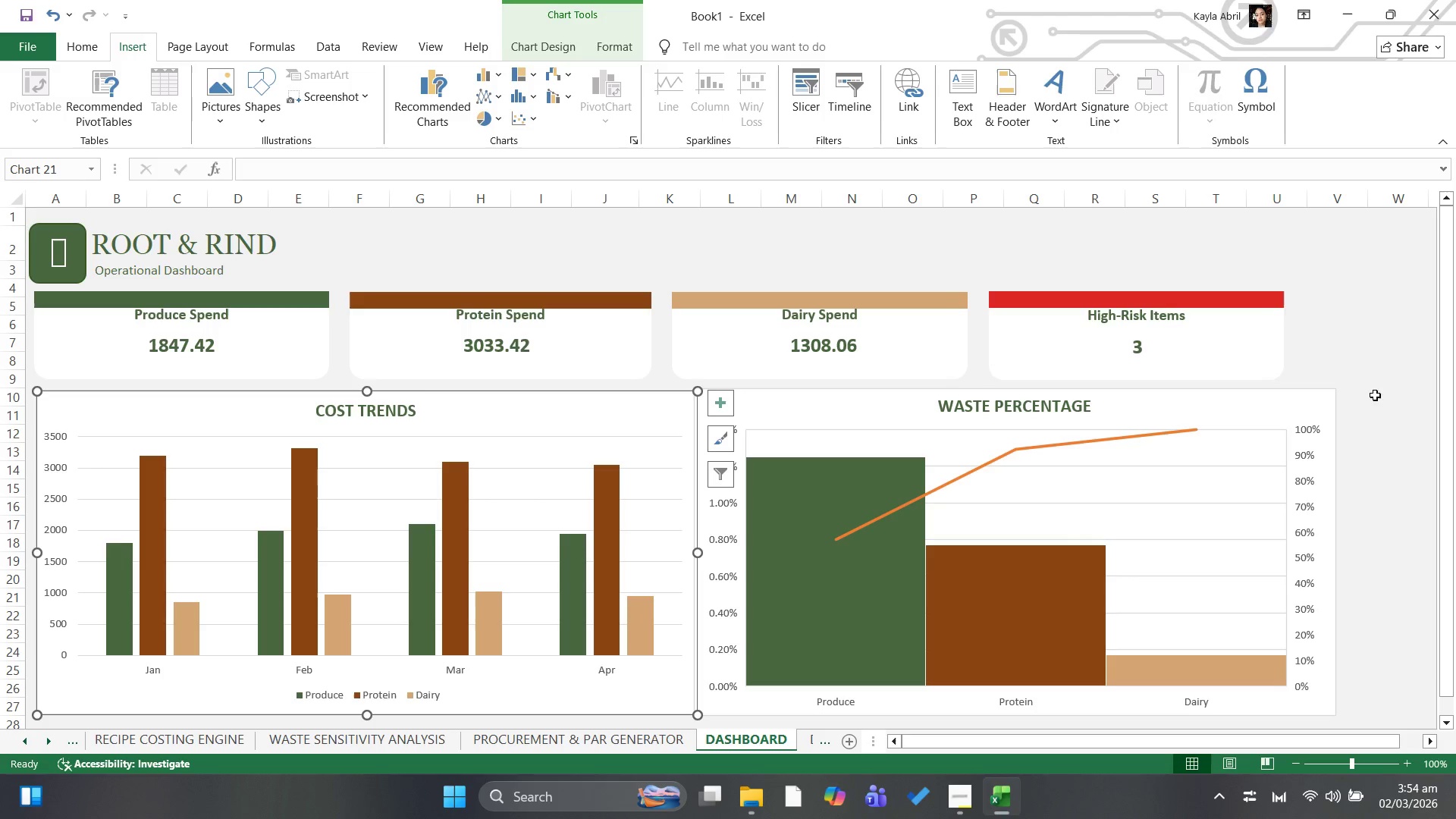 
left_click([1374, 437])
 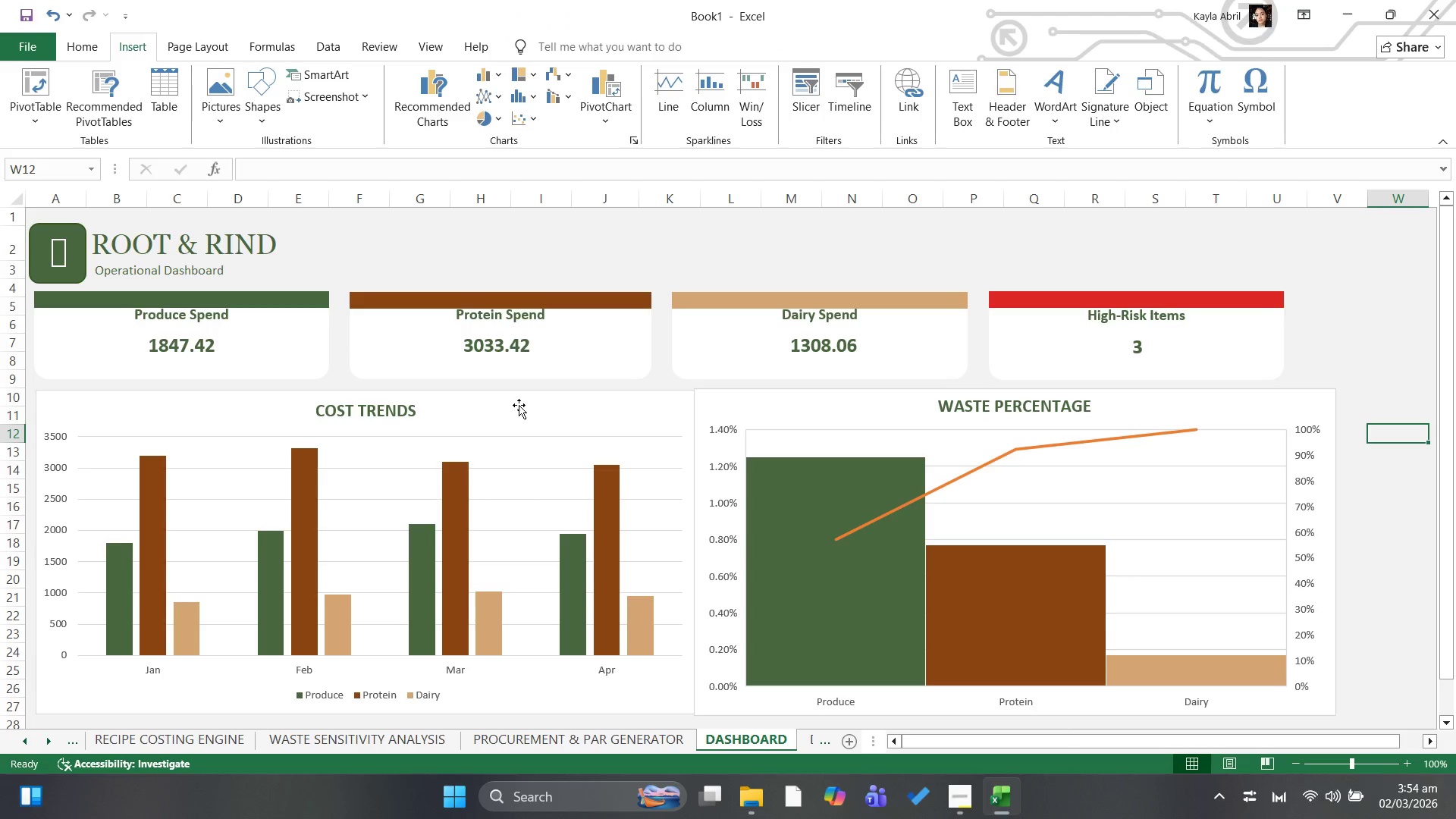 
left_click([544, 419])
 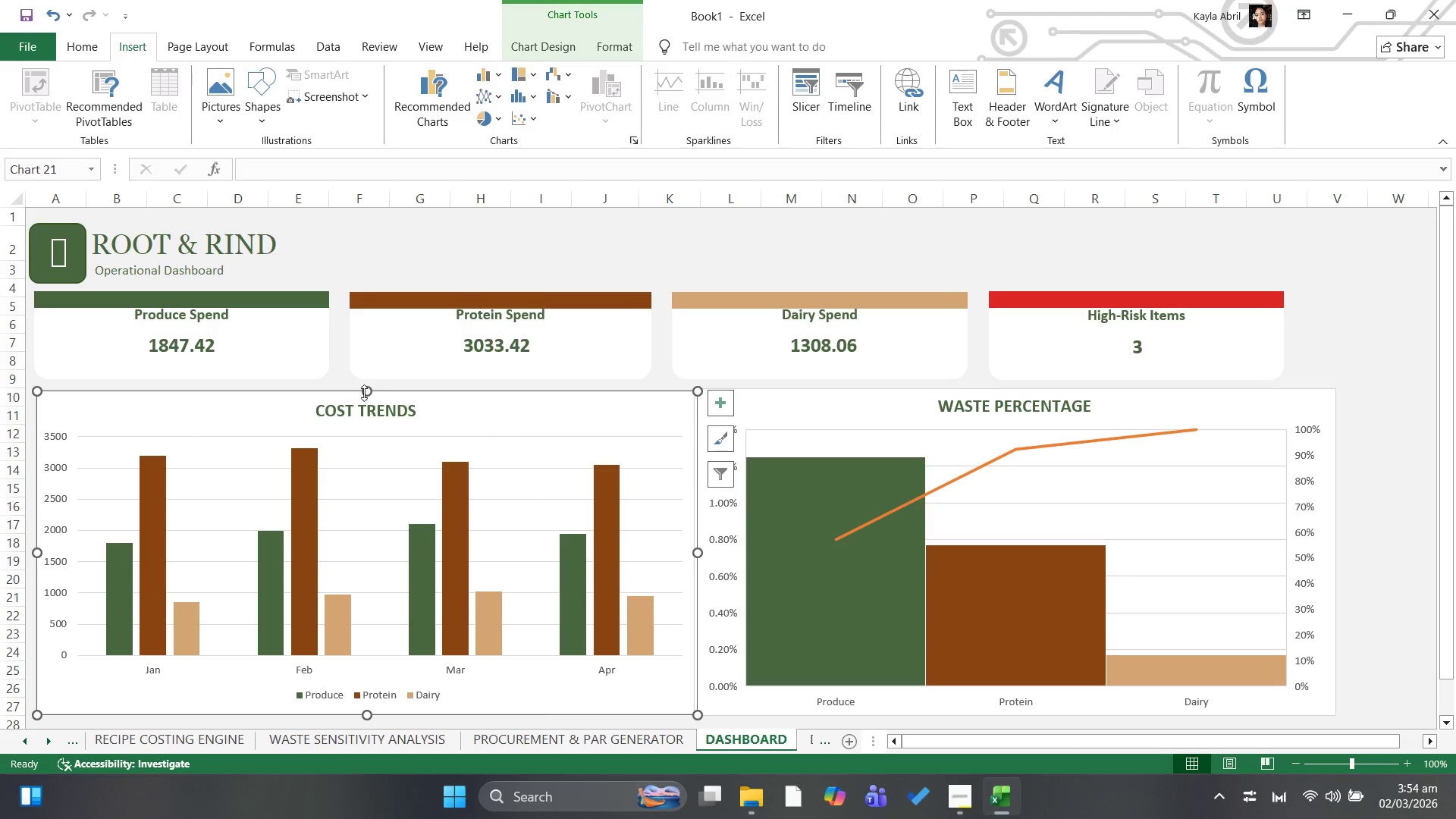 
left_click_drag(start_coordinate=[365, 390], to_coordinate=[375, 391])
 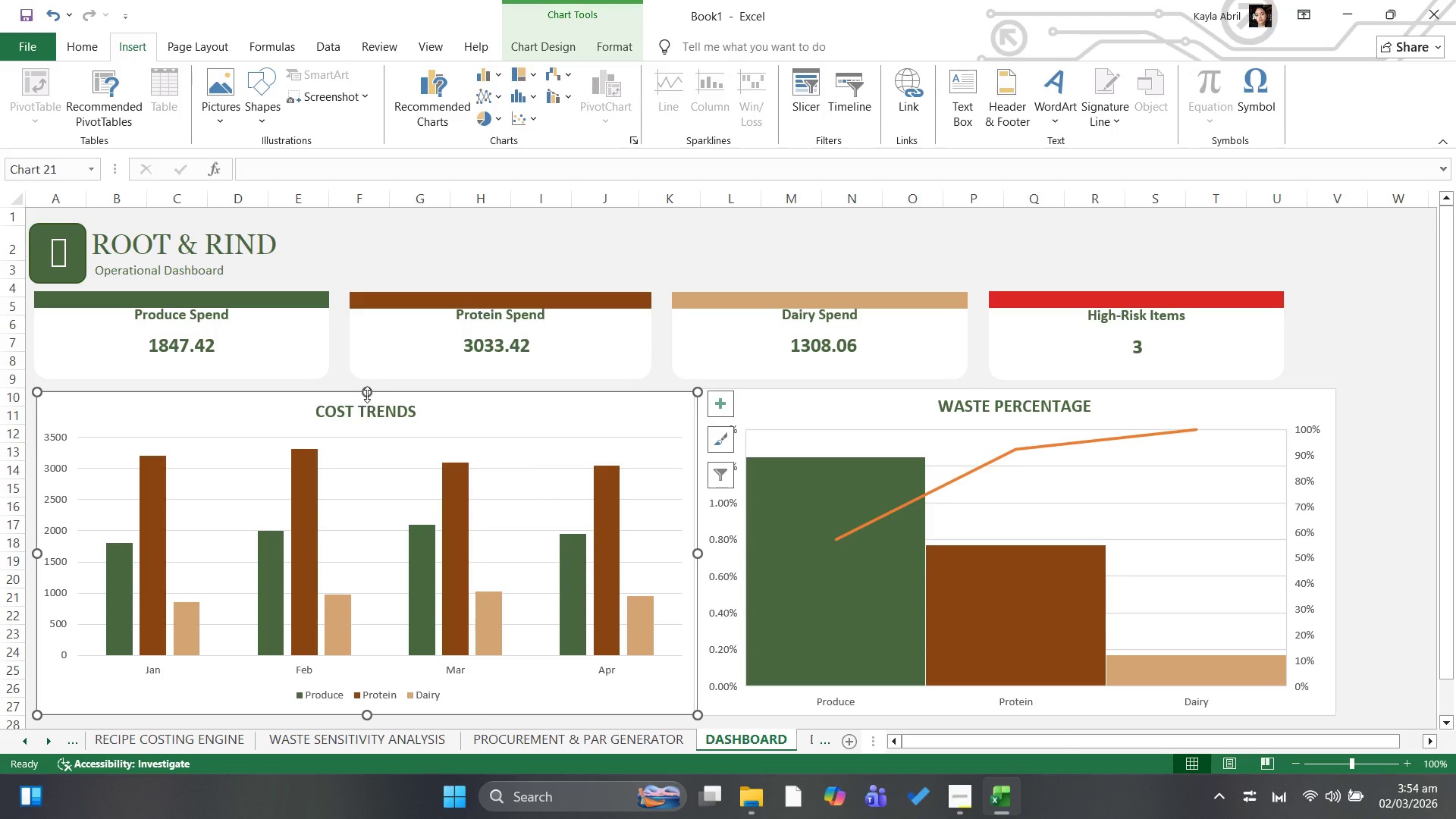 
left_click_drag(start_coordinate=[369, 392], to_coordinate=[375, 388])
 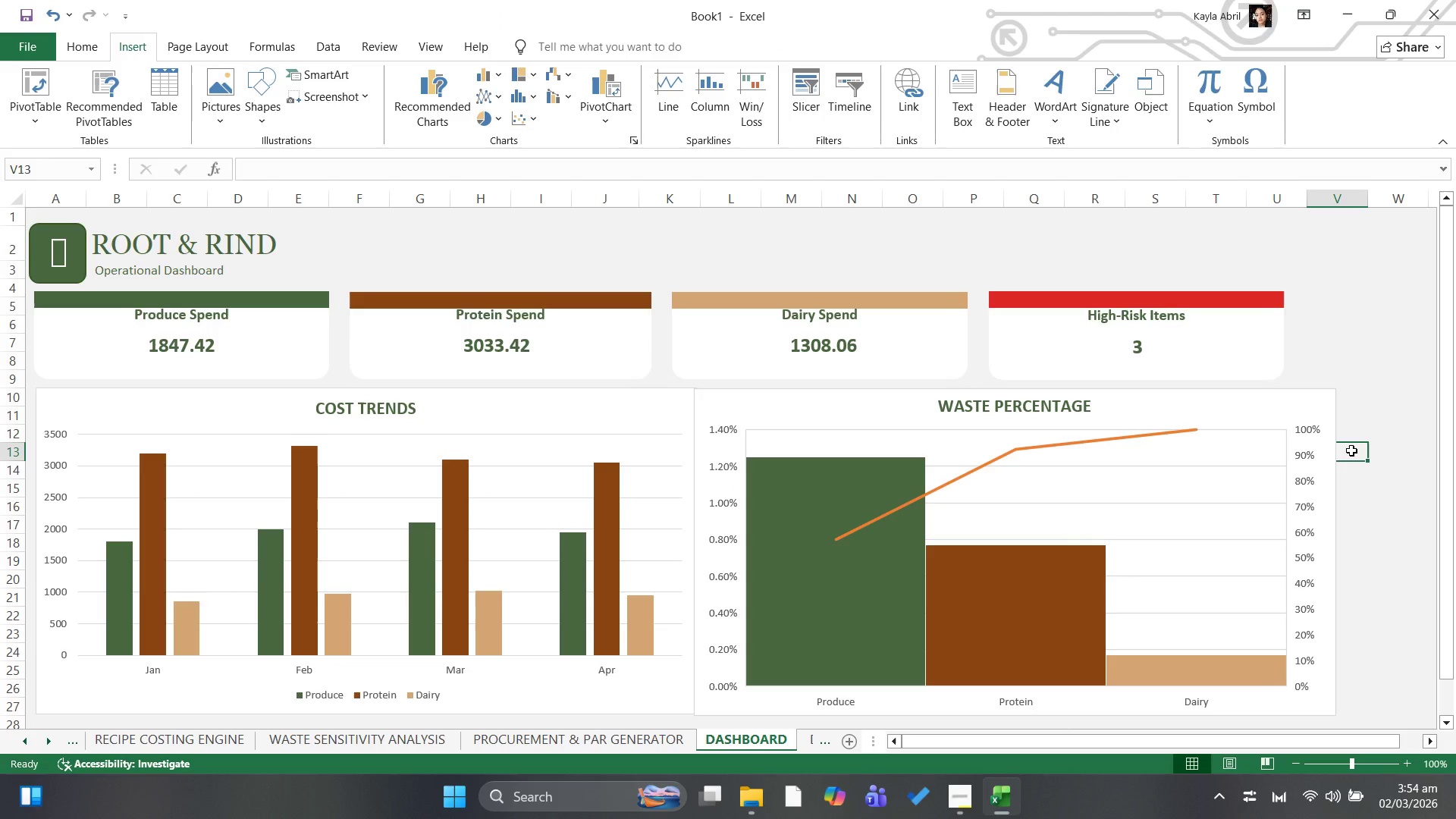 
wait(5.05)
 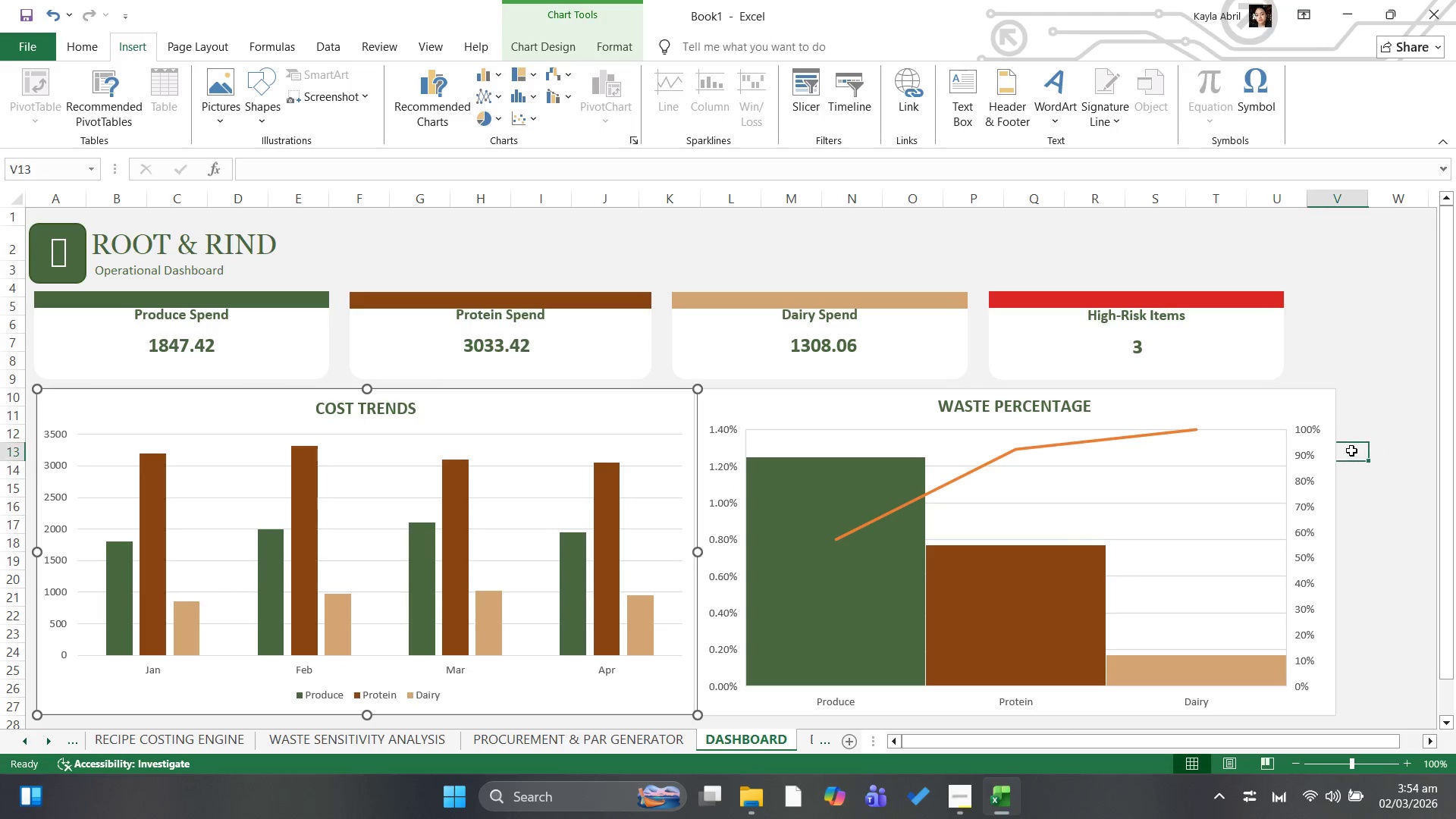 
left_click([853, 406])
 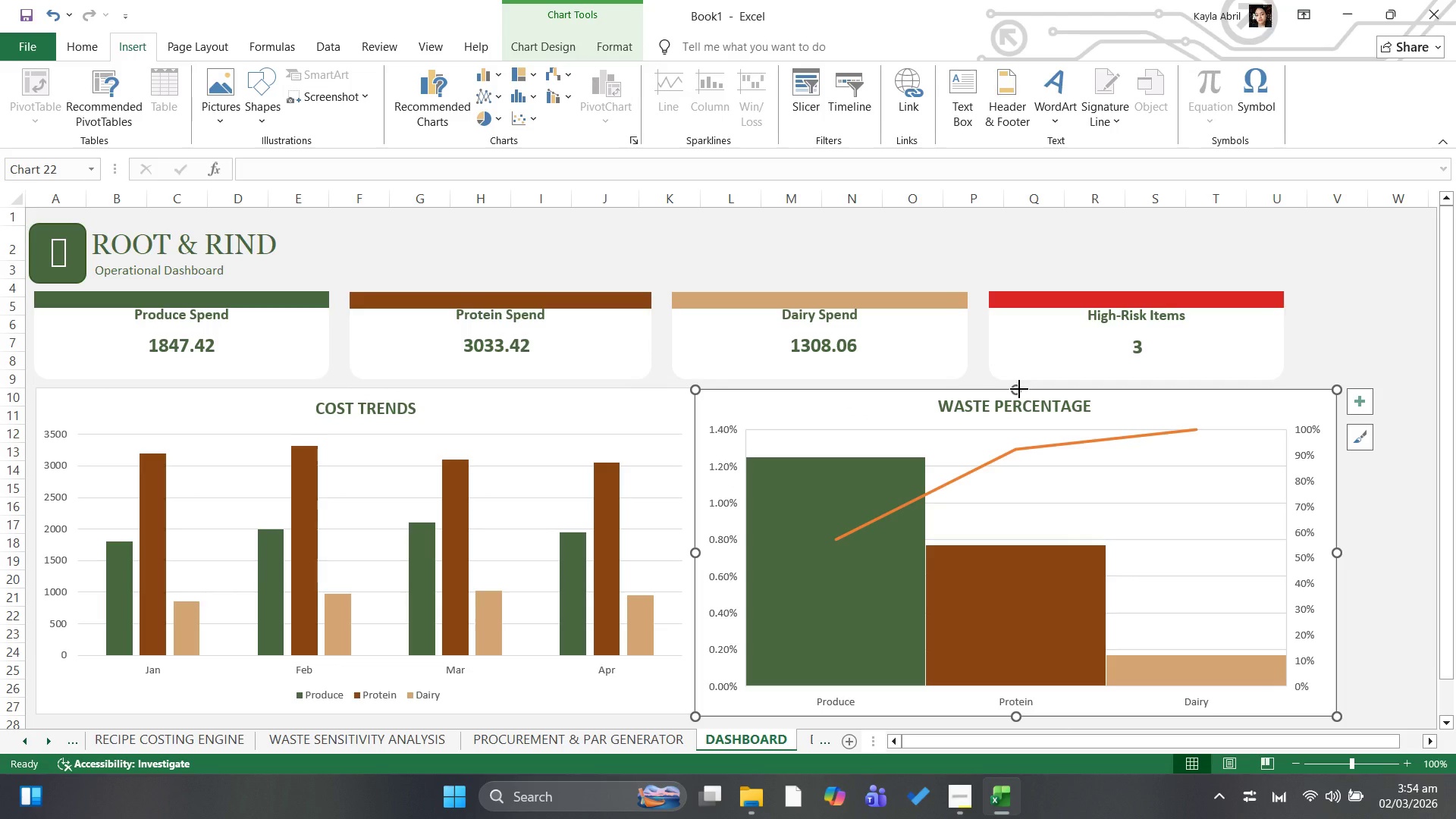 
left_click([1019, 389])
 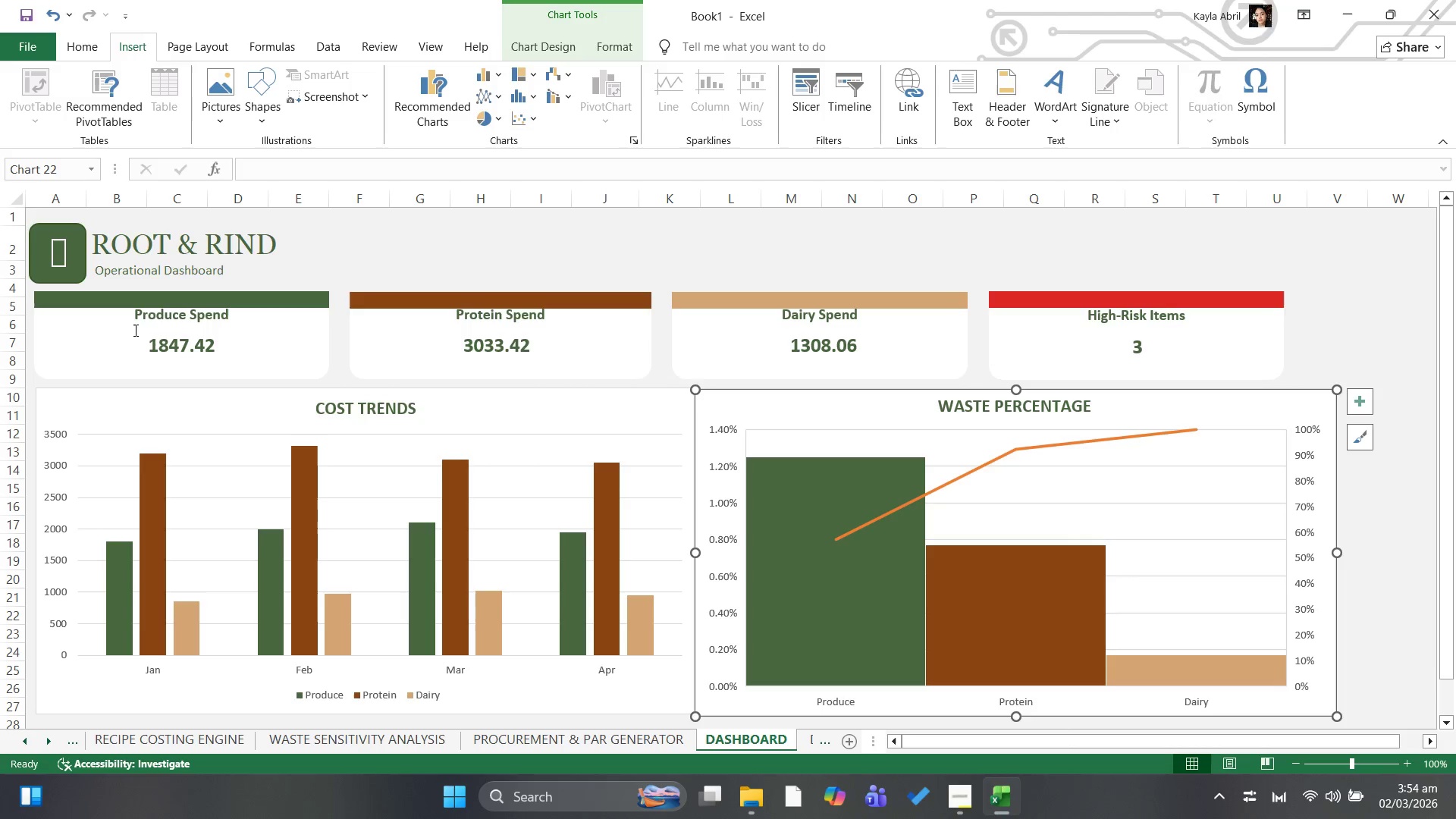 
left_click_drag(start_coordinate=[109, 356], to_coordinate=[105, 357])
 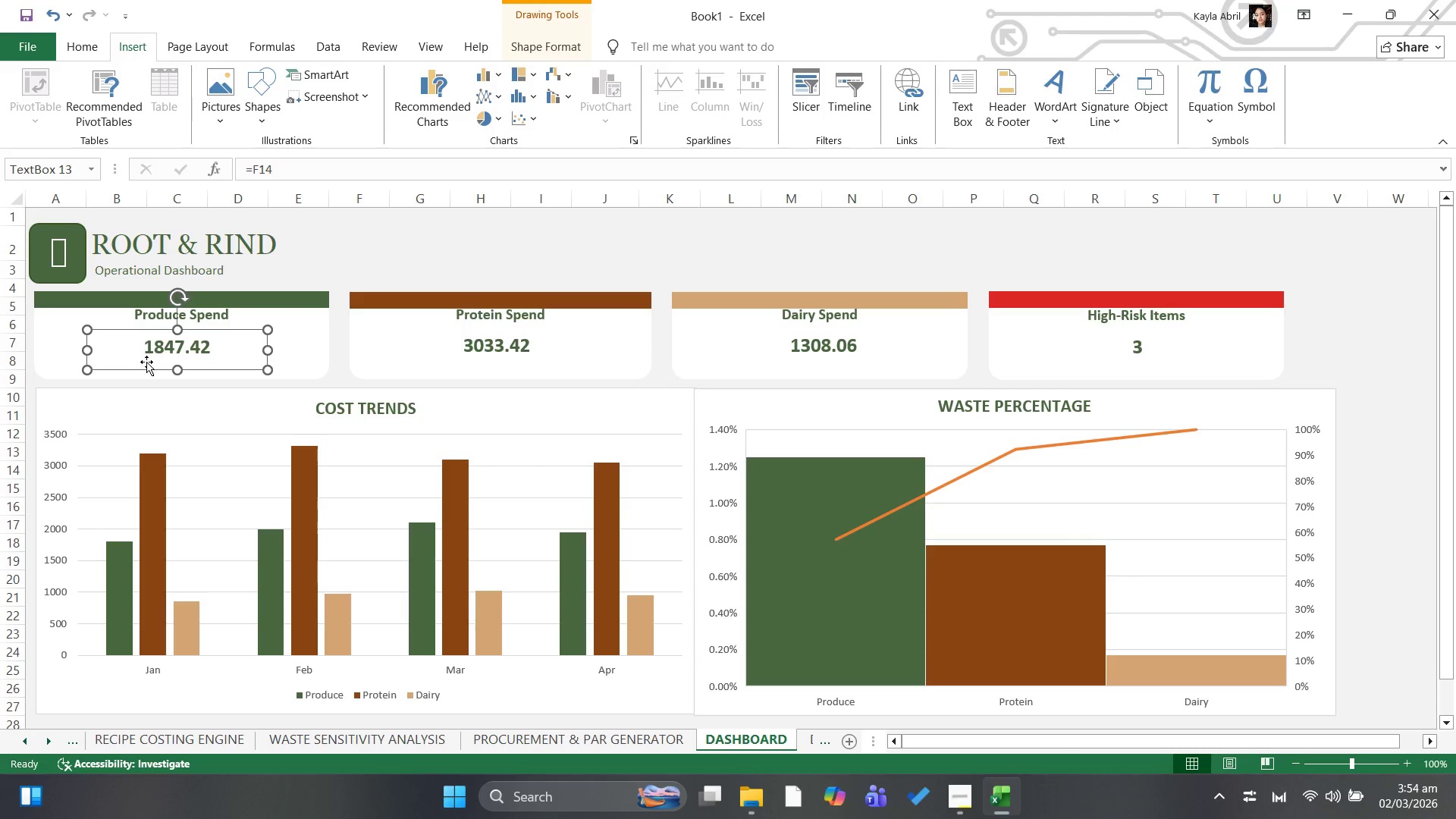 
key(Control+Z)
 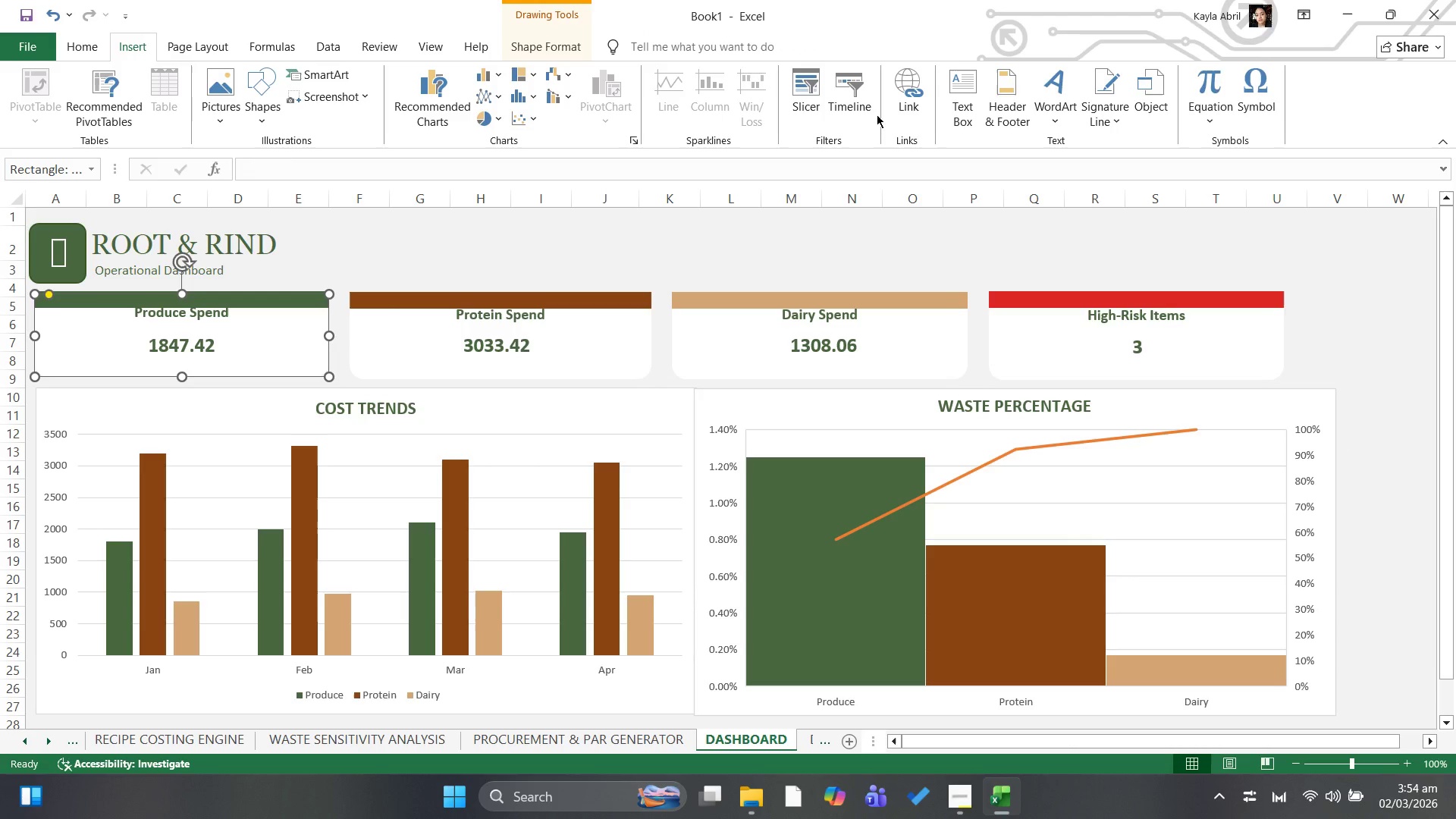 
left_click([526, 46])
 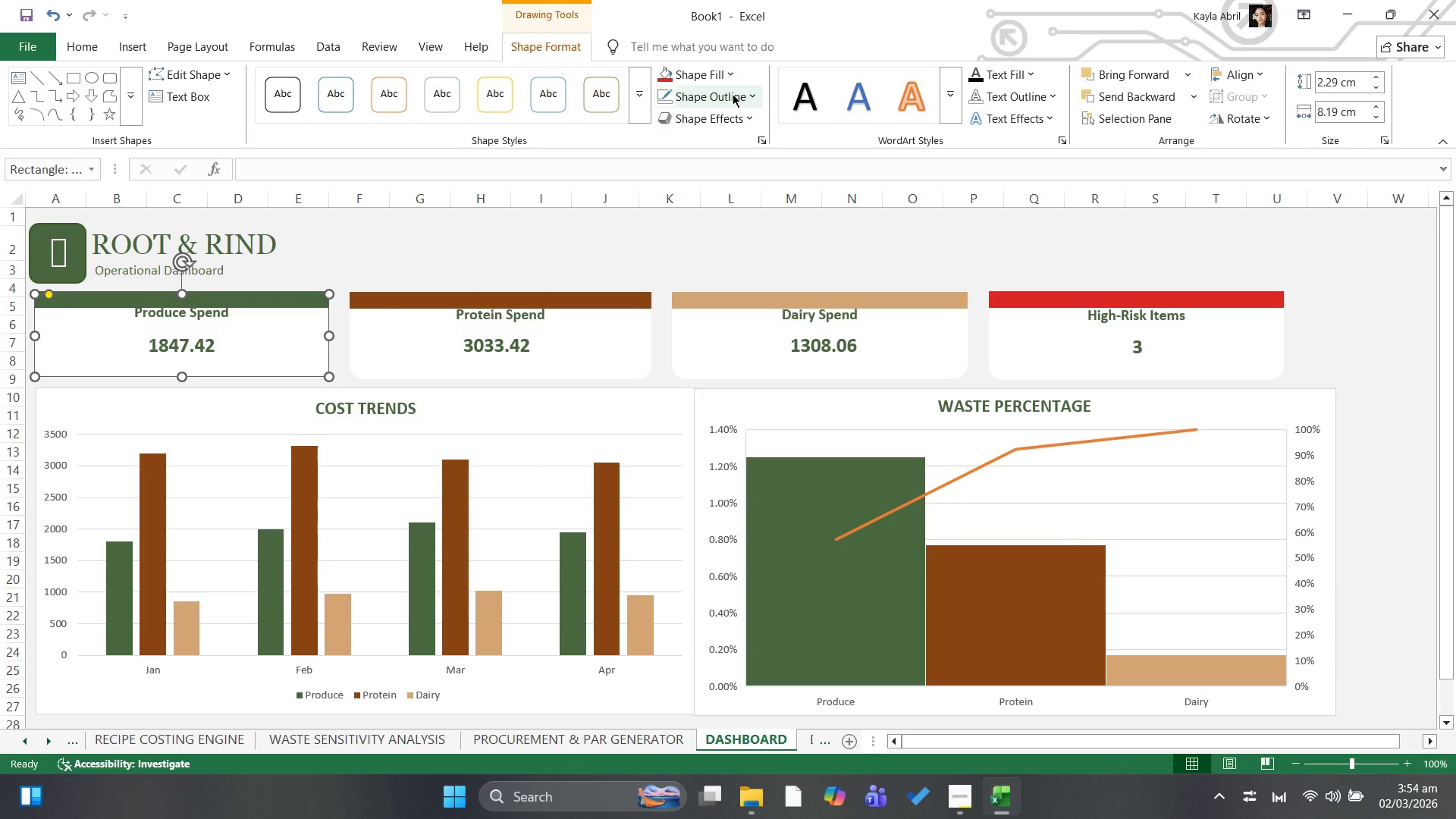 
left_click([727, 109])
 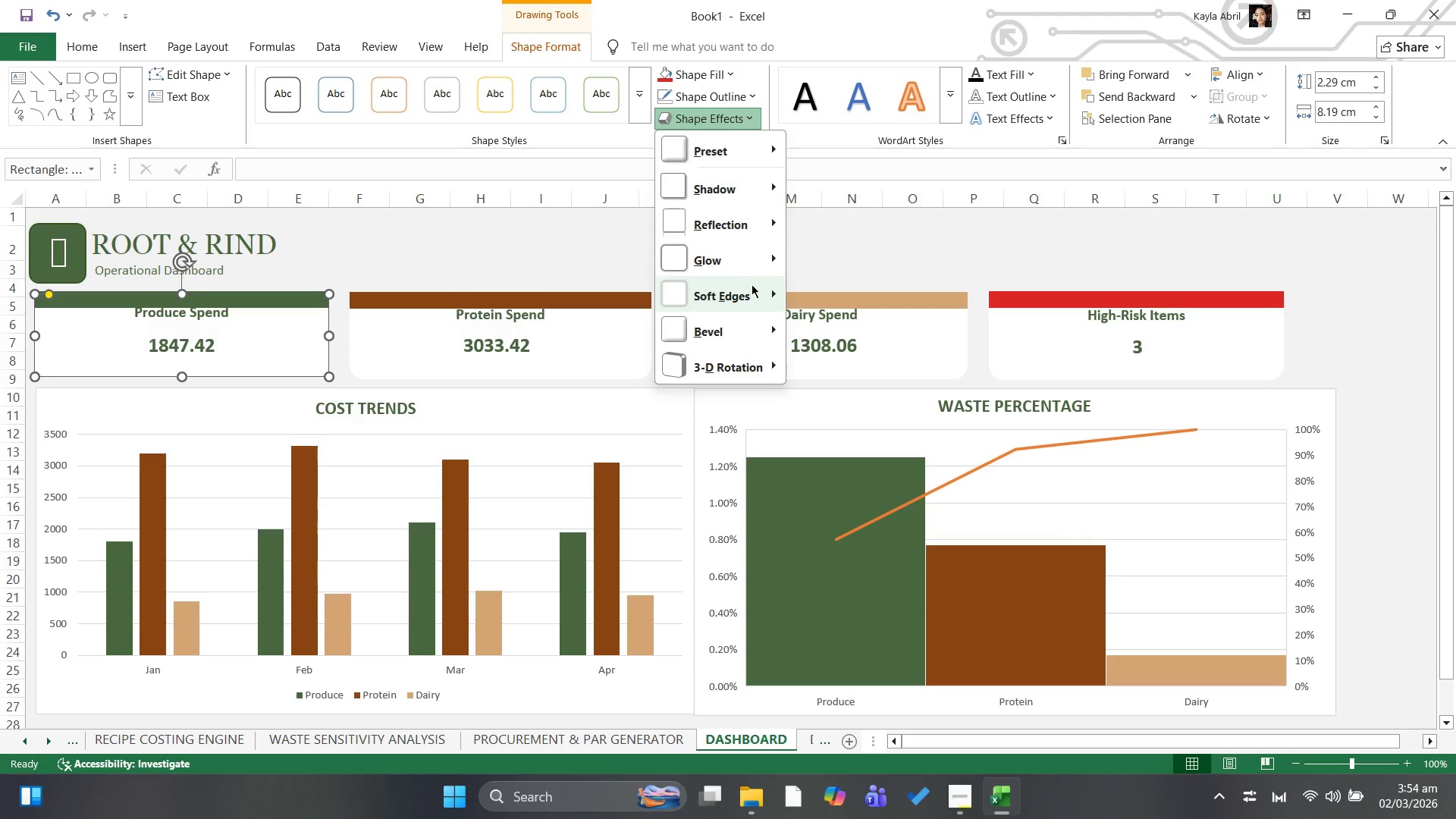 
mouse_move([737, 284])
 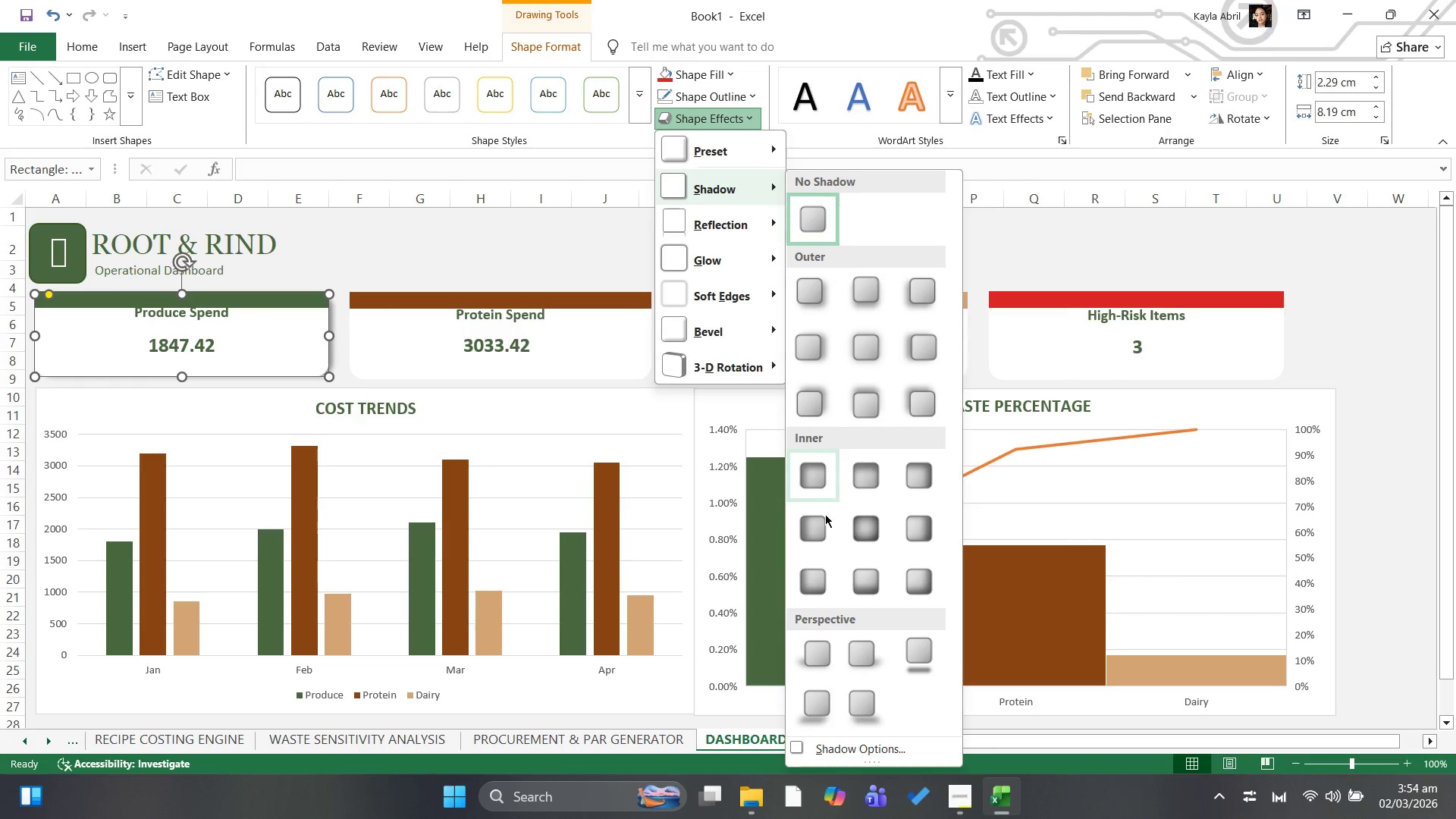 
mouse_move([825, 647])
 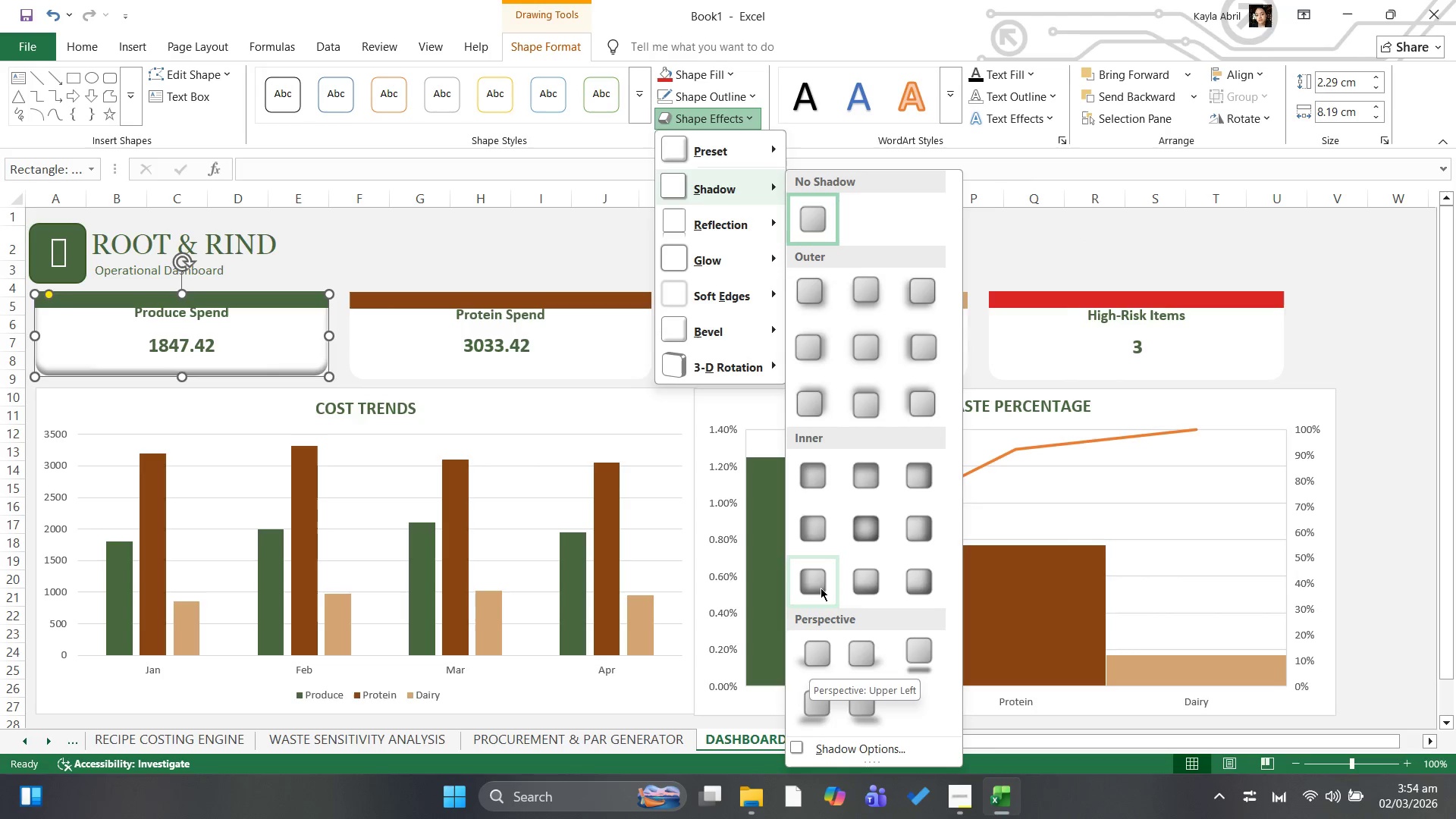 
mouse_move([818, 576])
 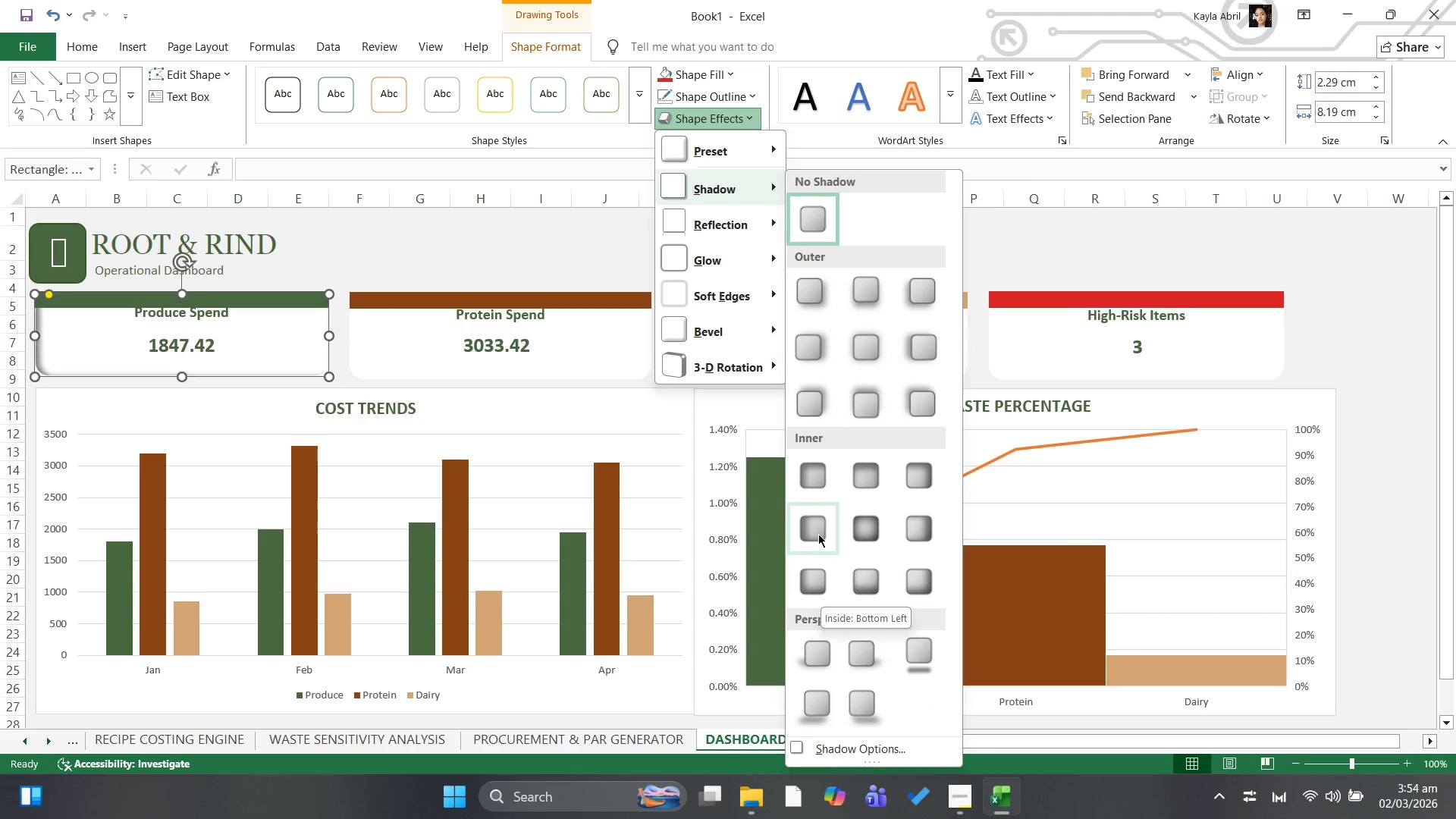 
mouse_move([819, 522])
 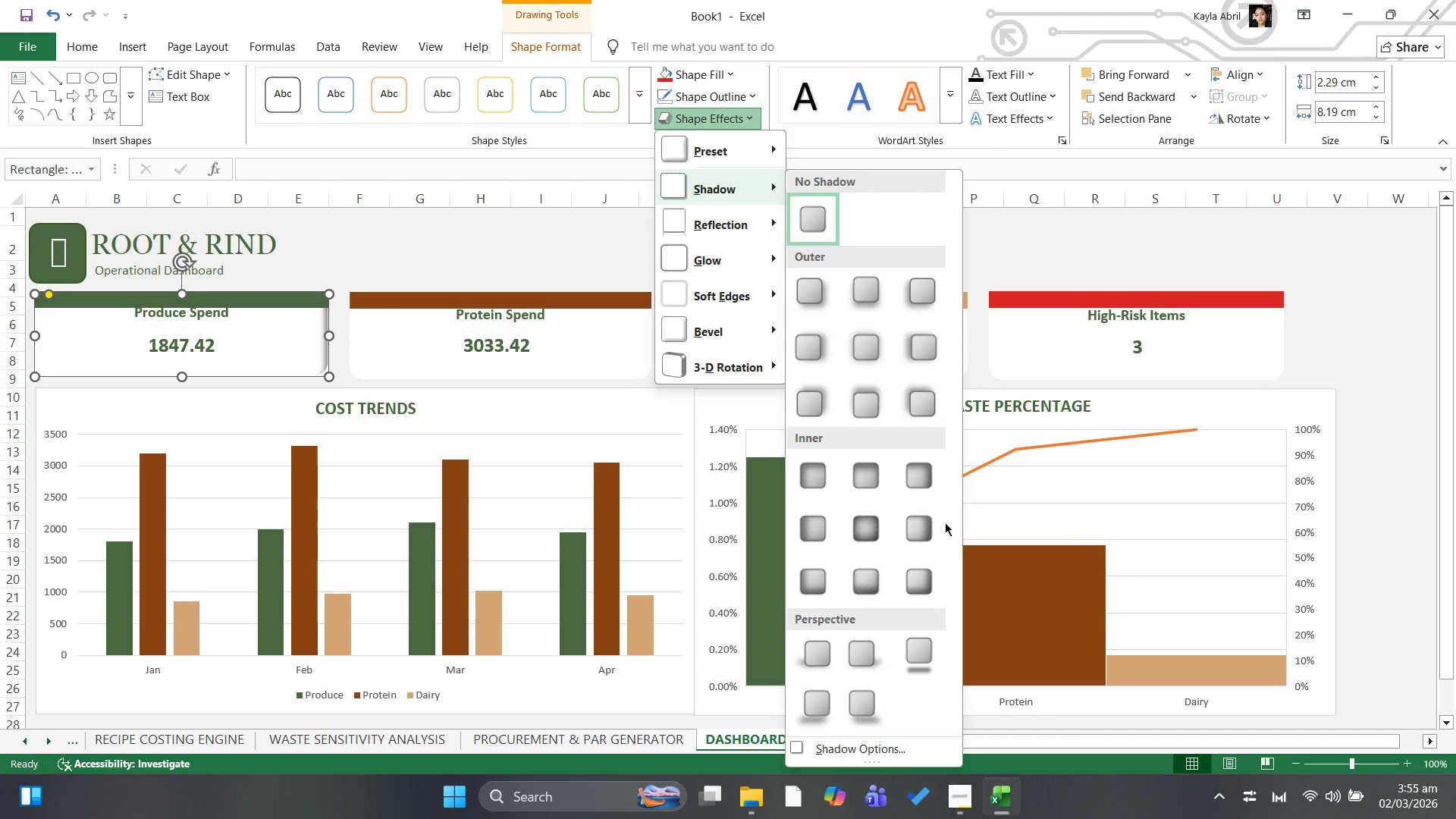 
wait(5.63)
 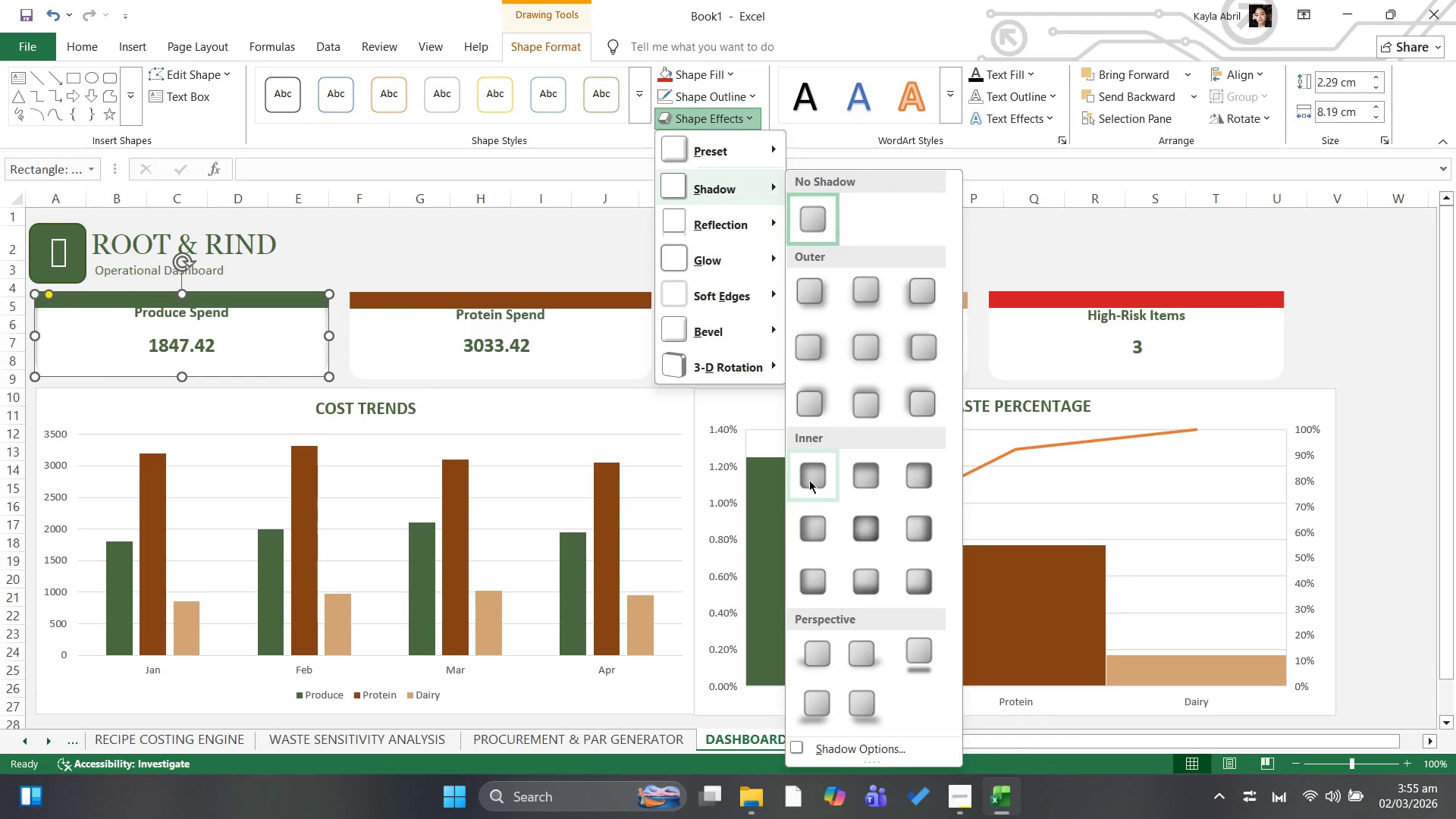 
mouse_move([899, 588])
 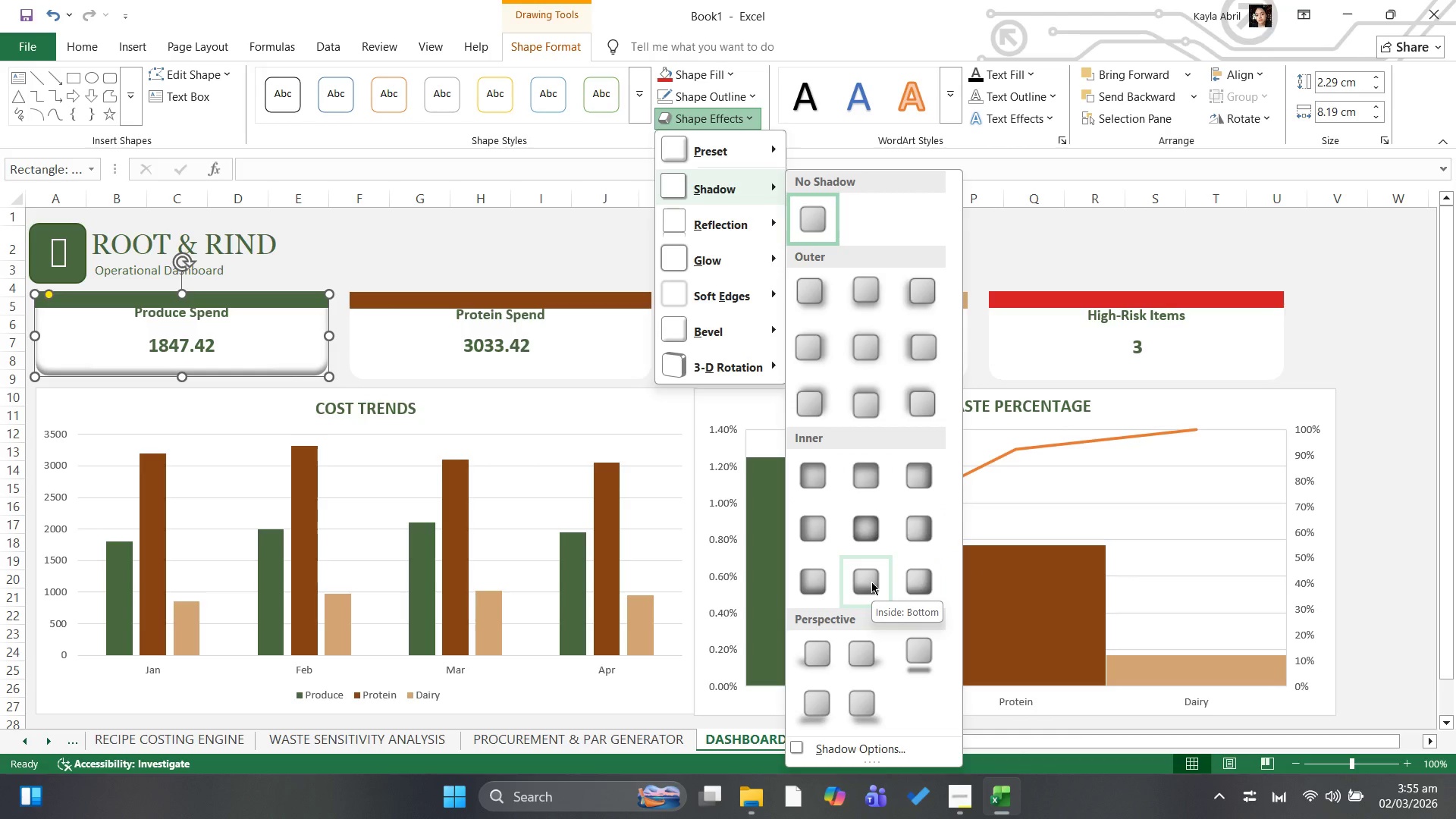 
left_click([871, 582])
 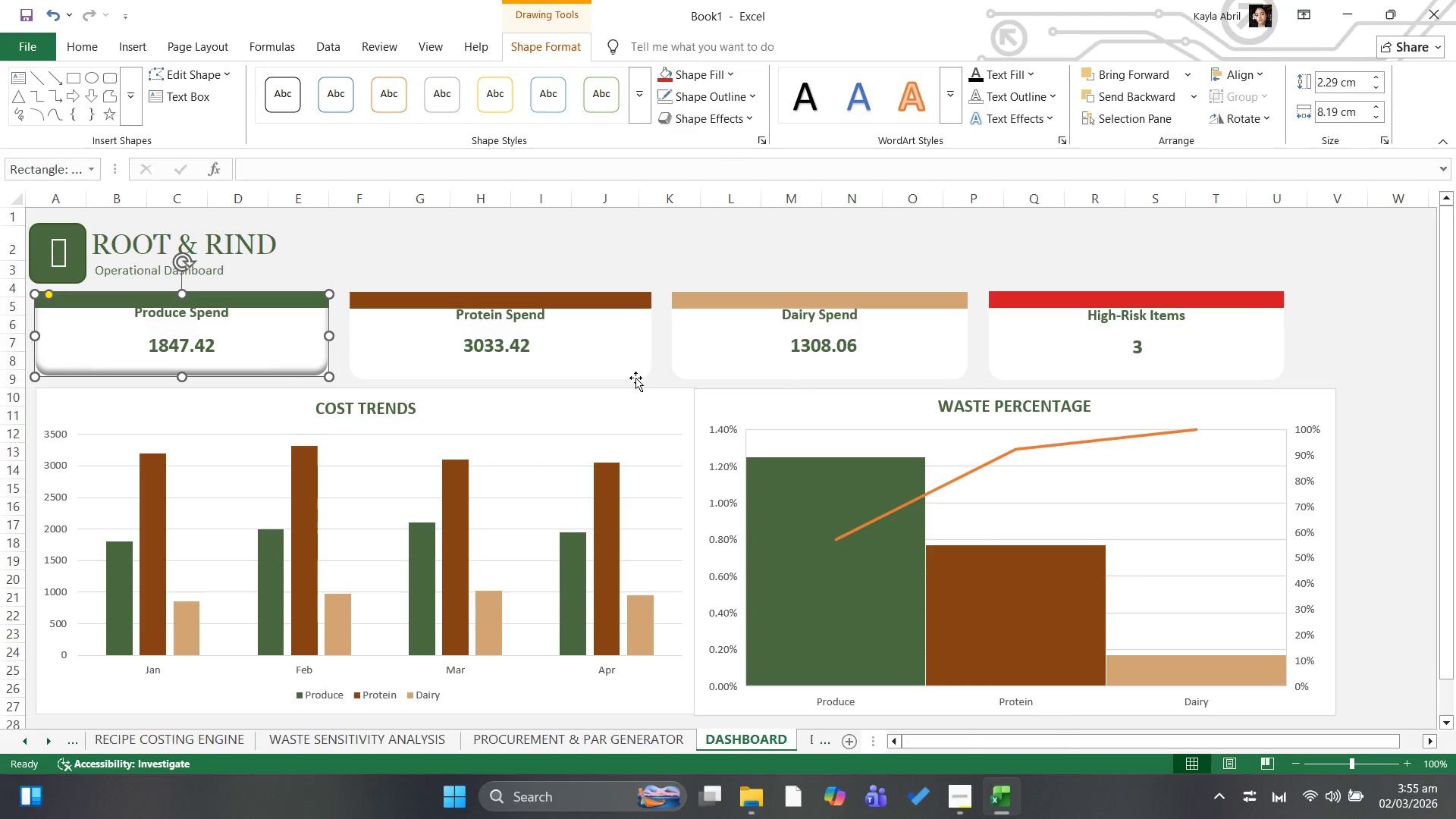 
left_click([635, 378])
 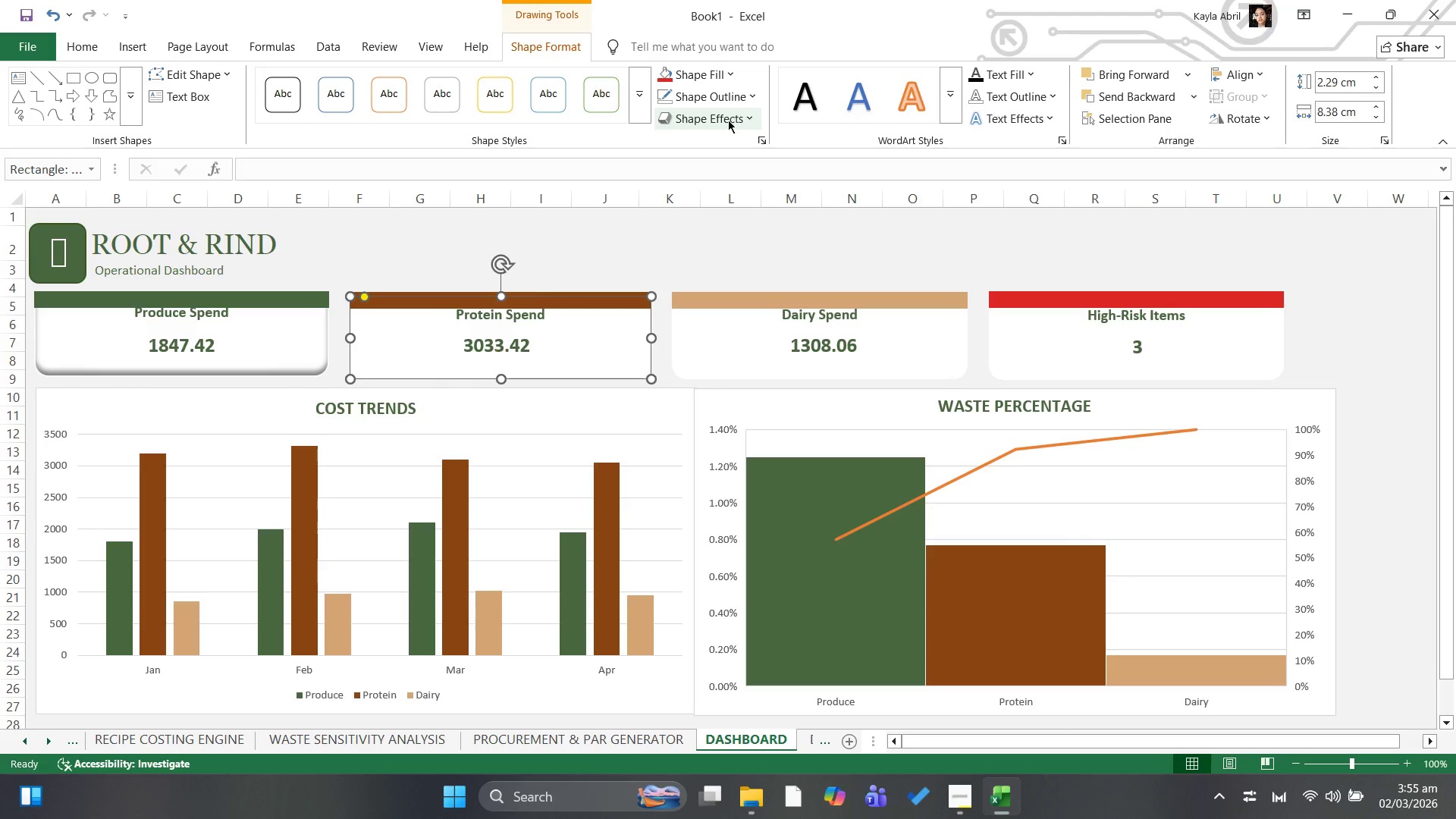 
left_click([728, 122])
 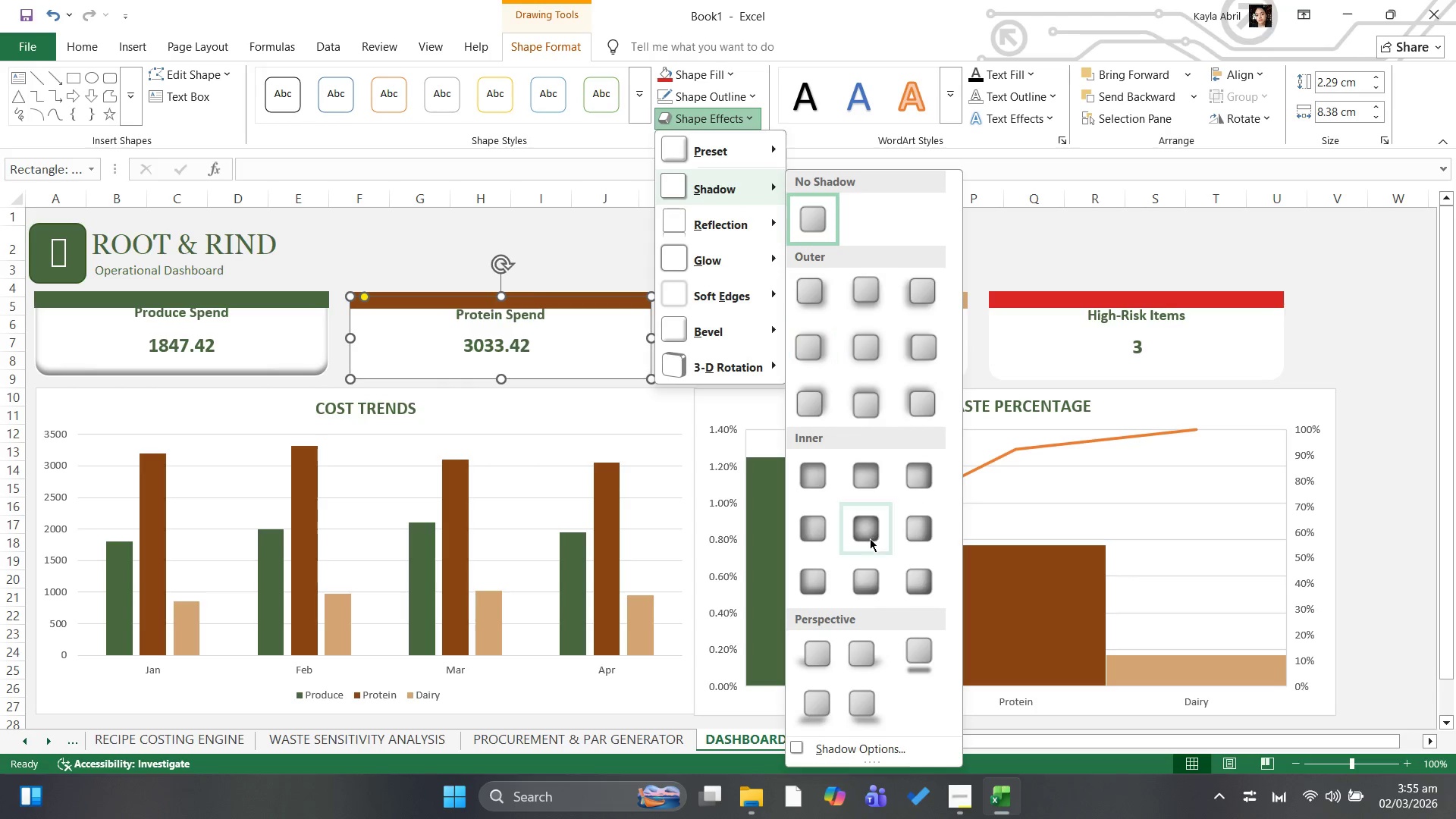 
left_click([871, 596])
 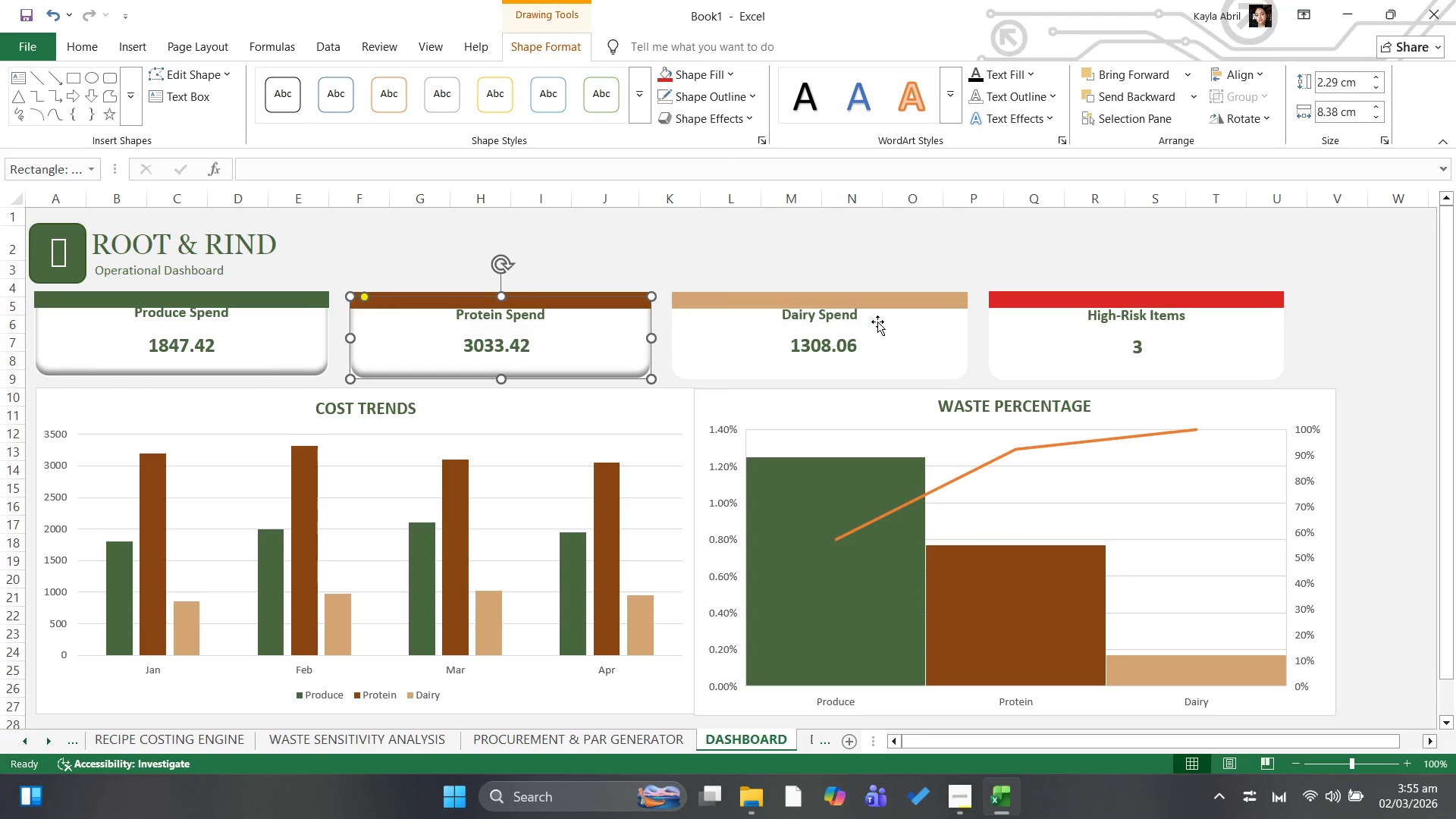 
left_click([891, 322])
 